 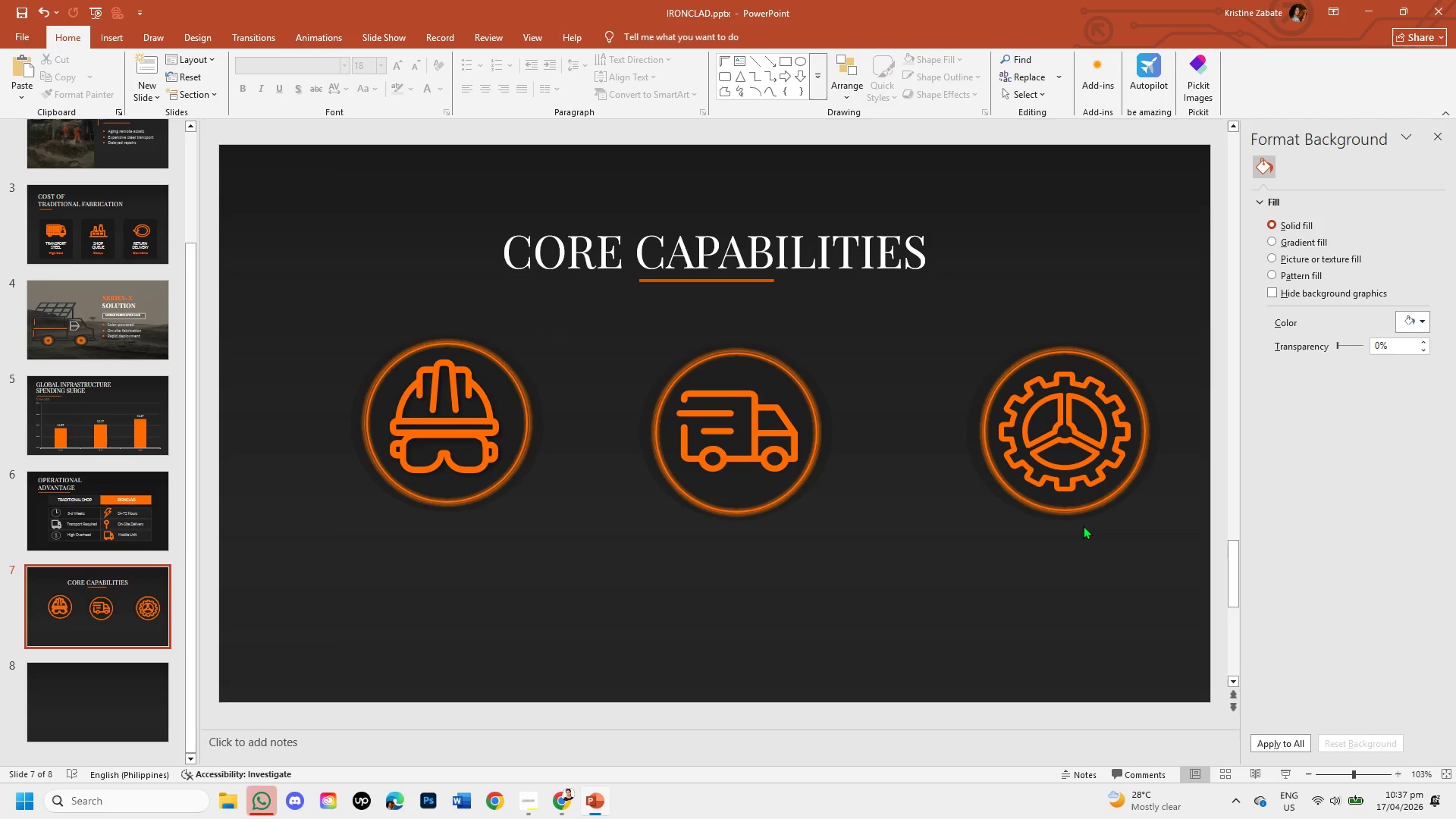 
left_click([564, 795])
 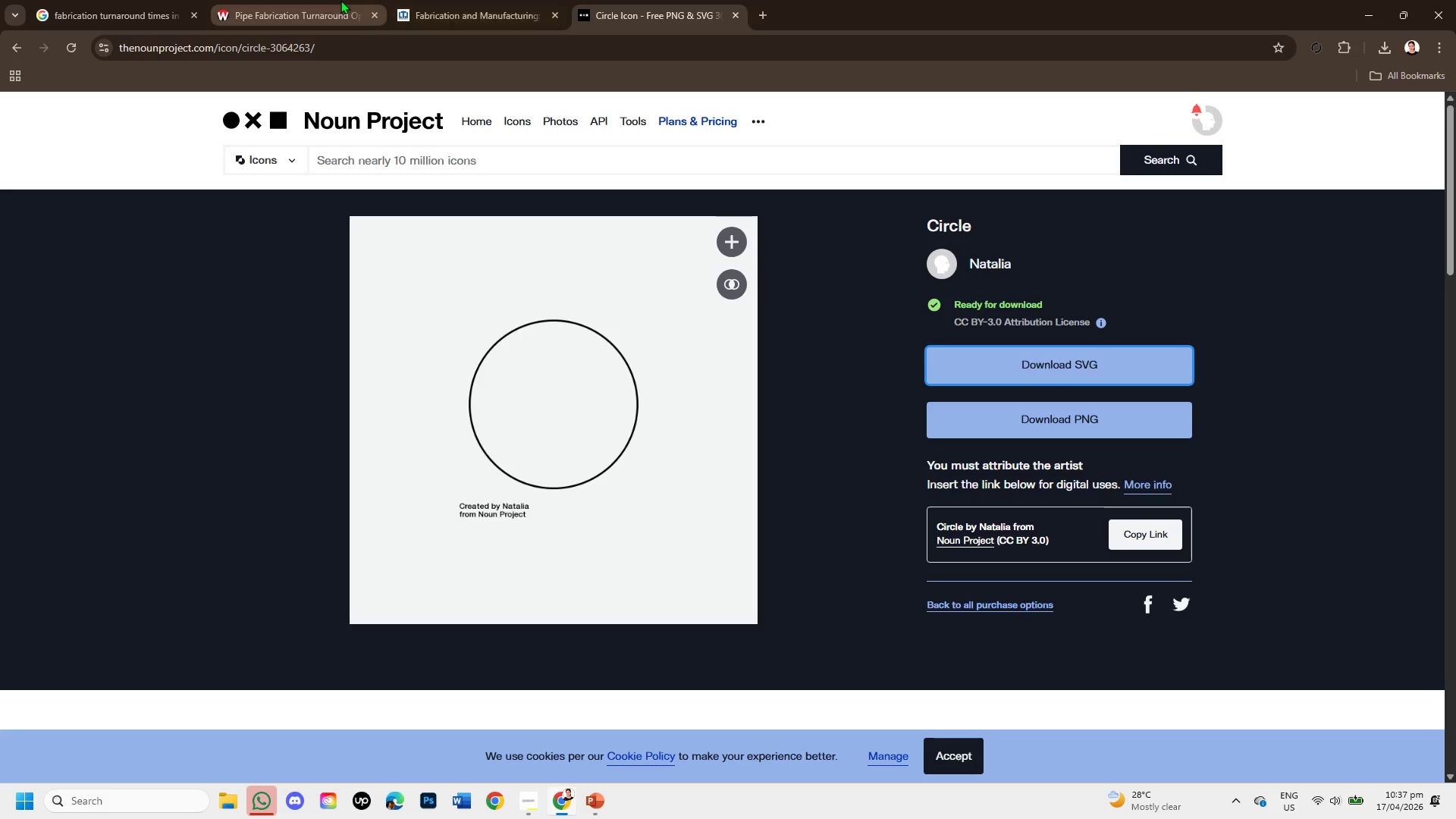 
left_click([332, 0])
 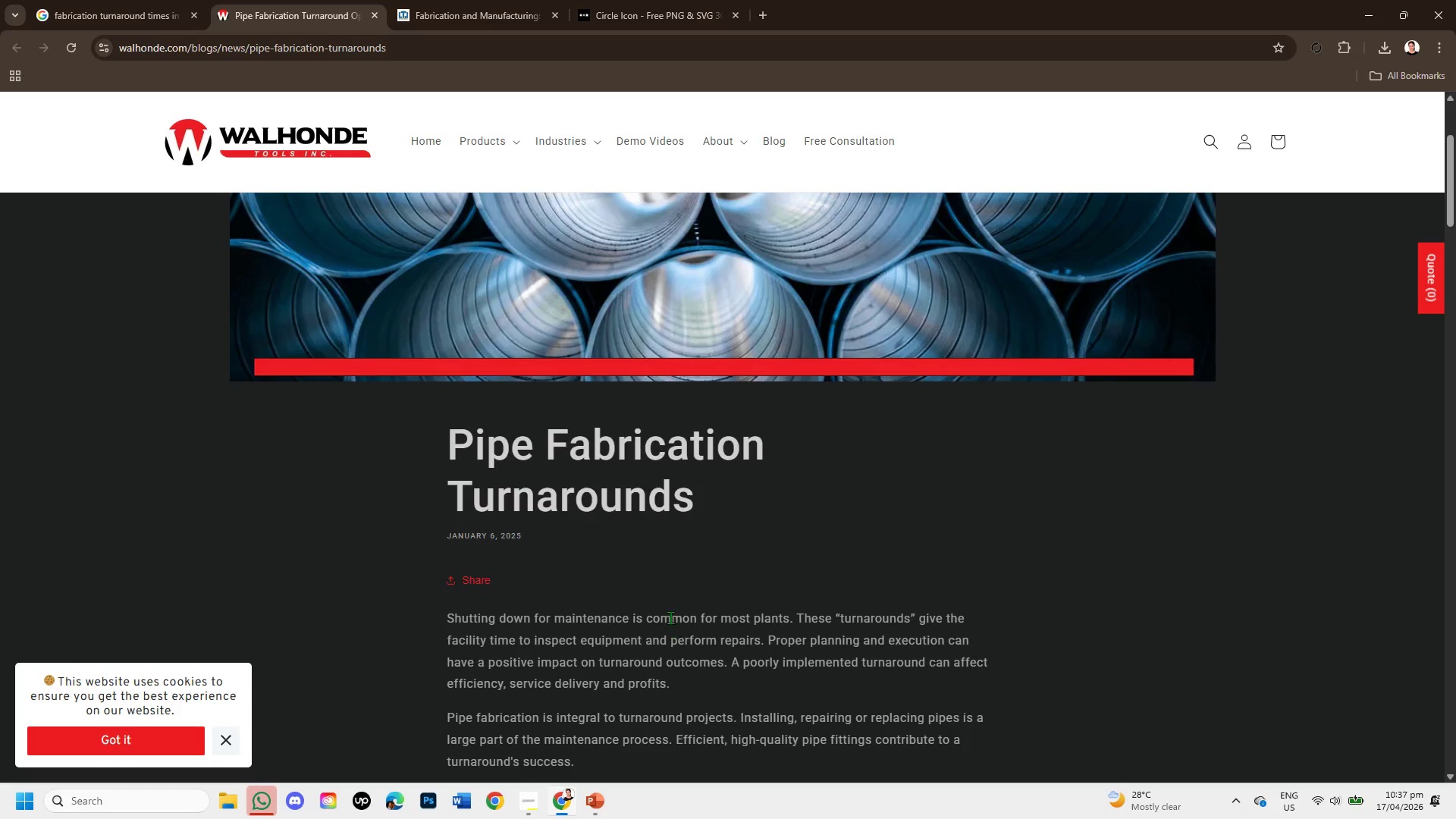 
scroll: coordinate [670, 613], scroll_direction: down, amount: 1.0
 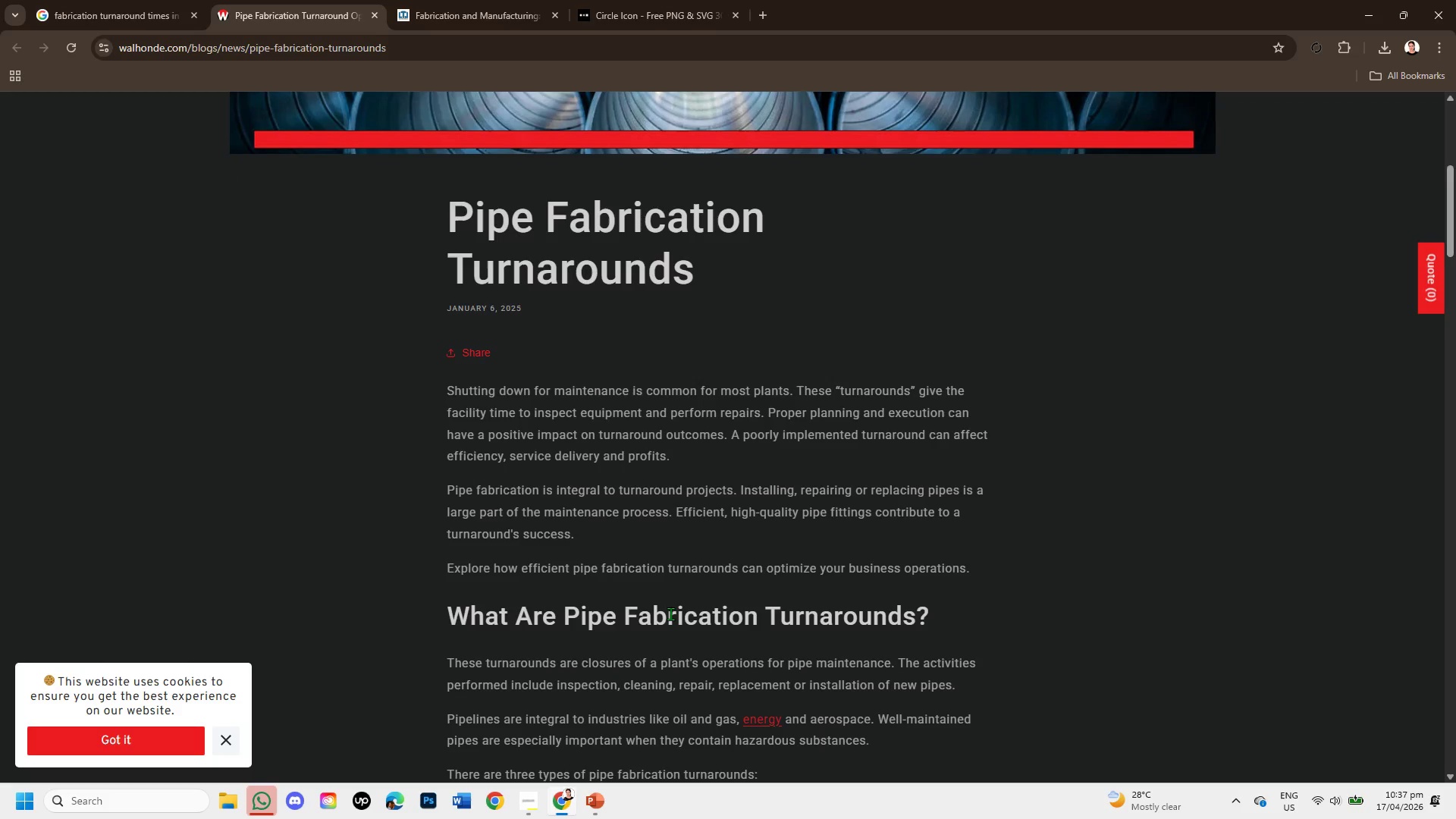 
wait(7.58)
 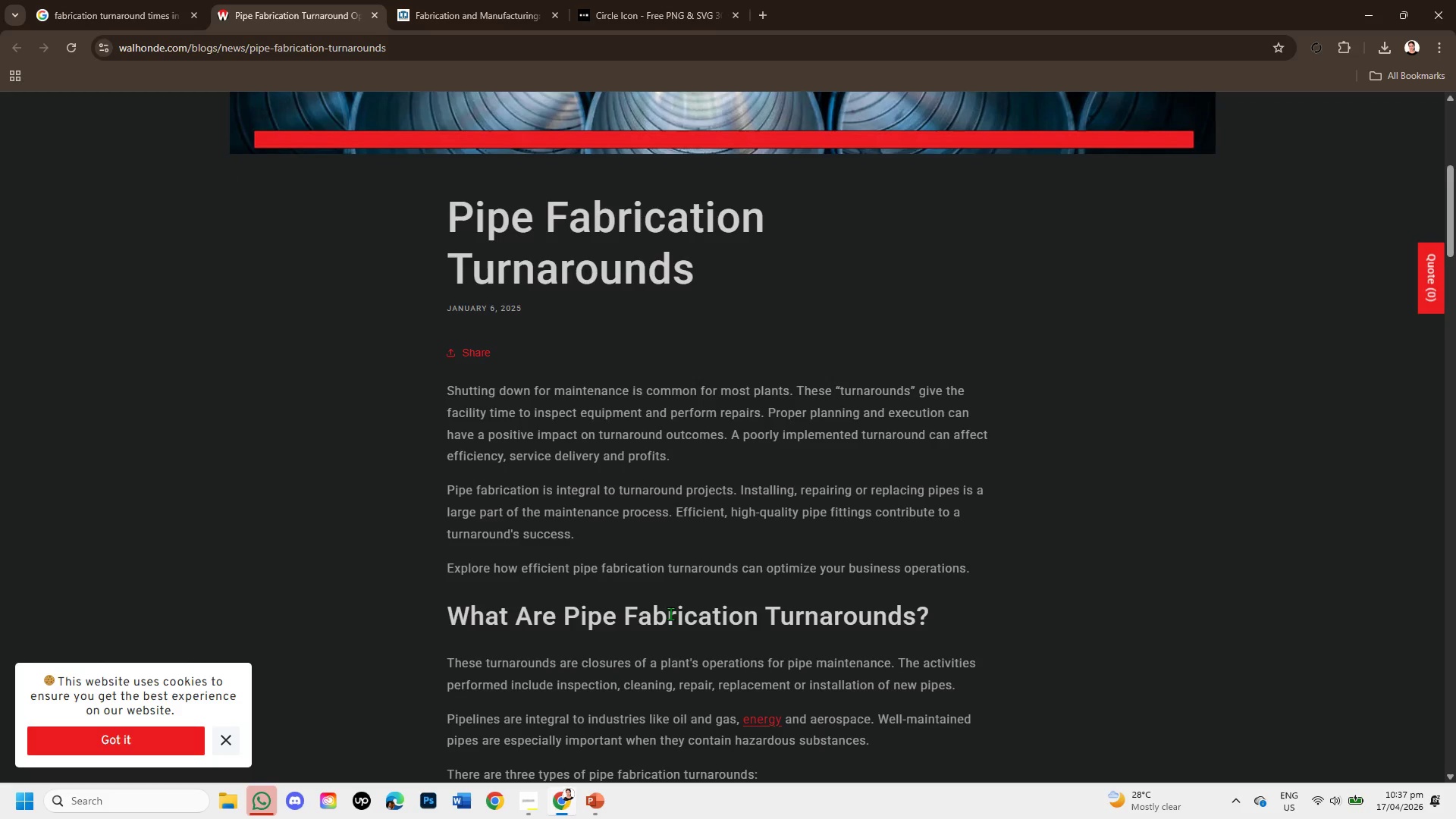 
scroll: coordinate [670, 613], scroll_direction: down, amount: 1.0
 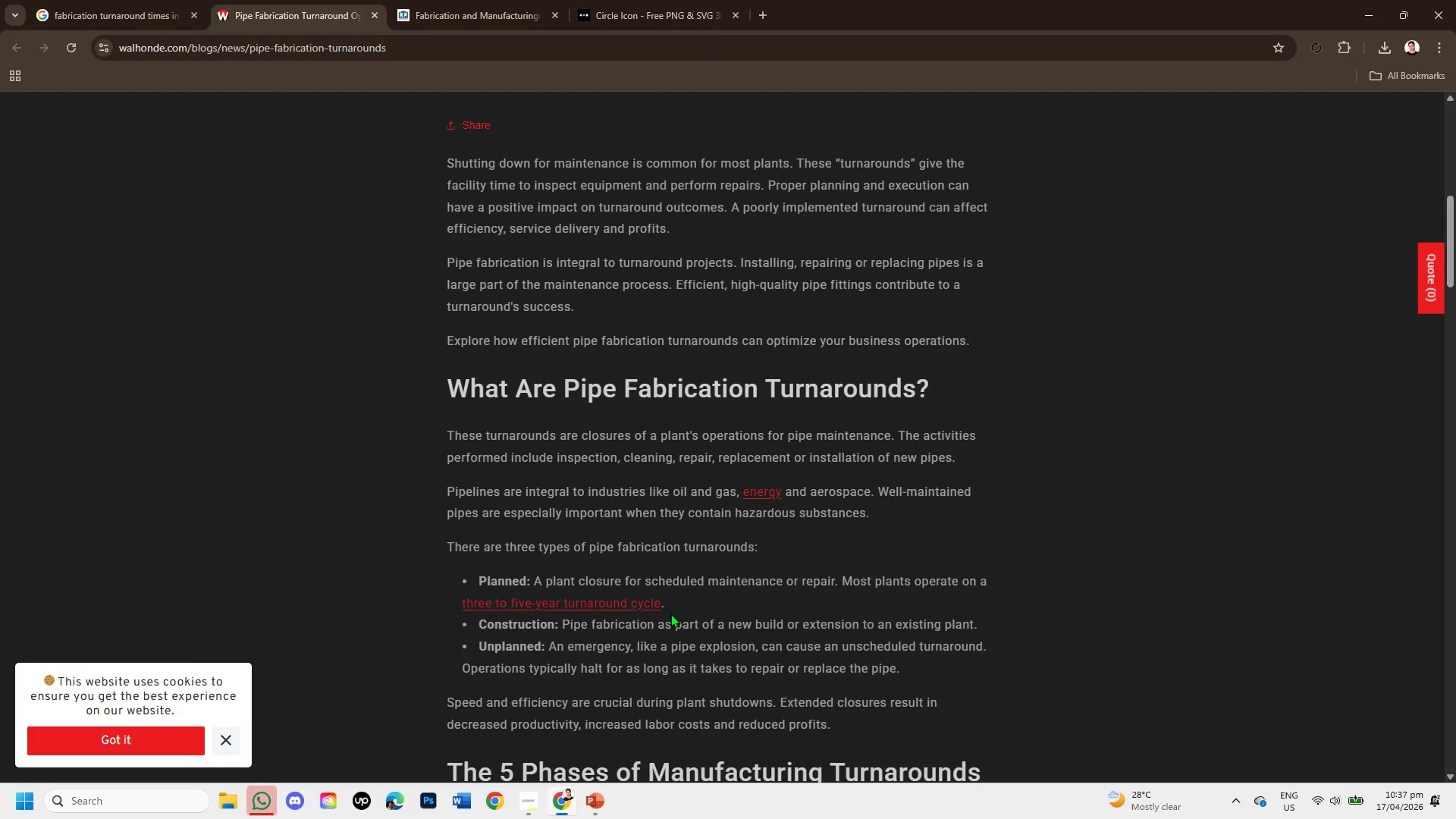 
wait(6.99)
 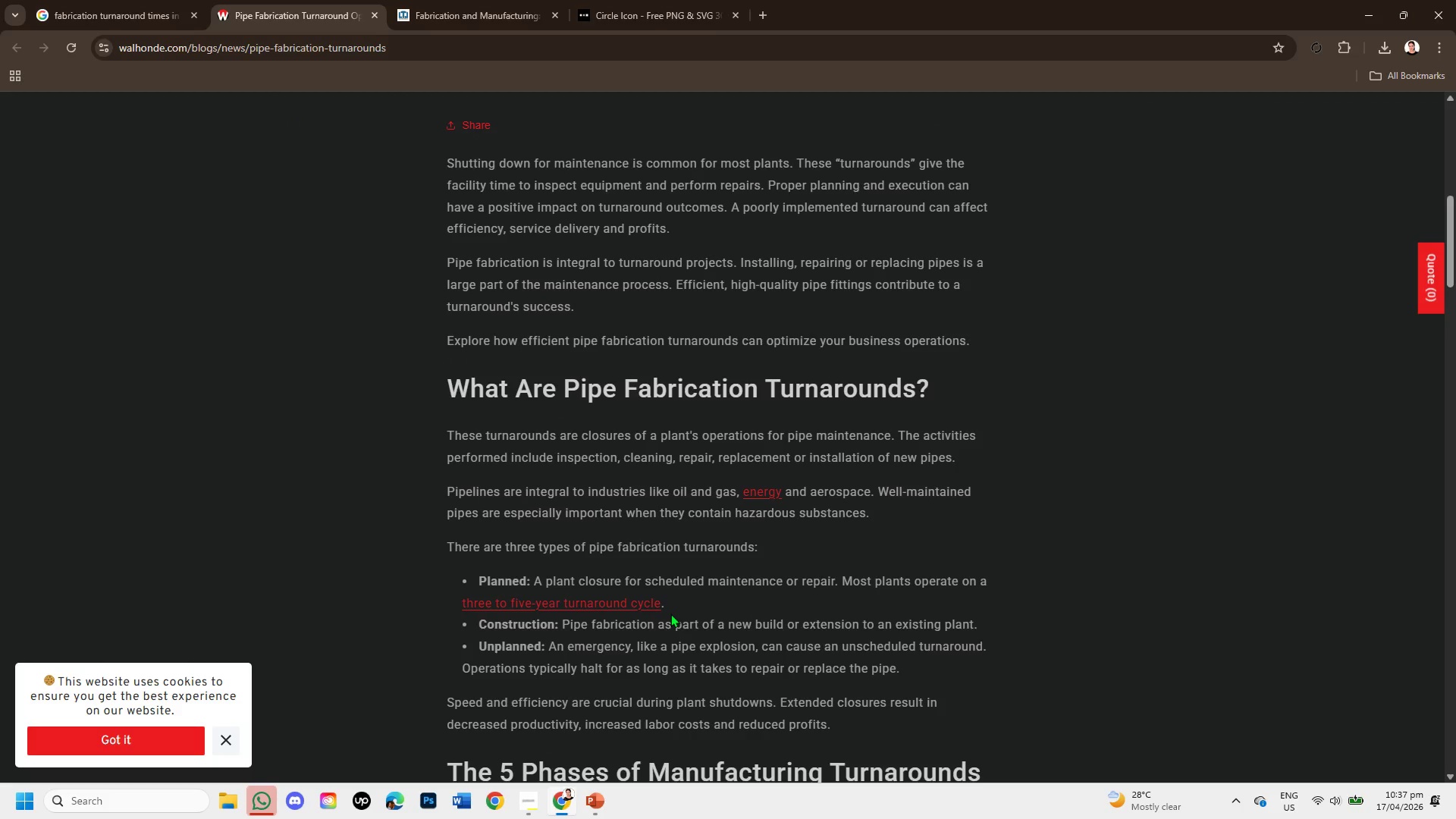 
scroll: coordinate [638, 593], scroll_direction: down, amount: 1.0
 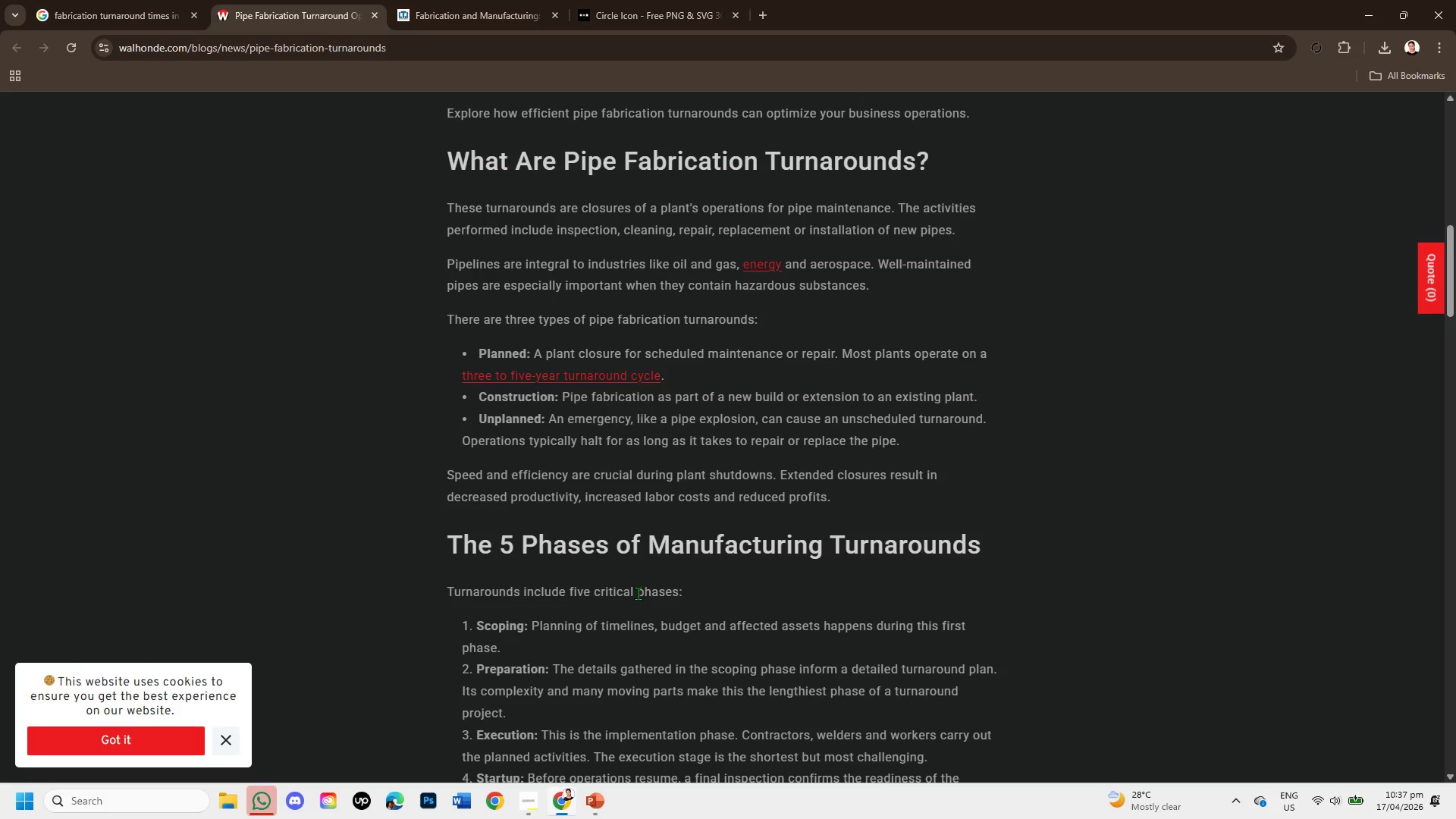 
wait(7.37)
 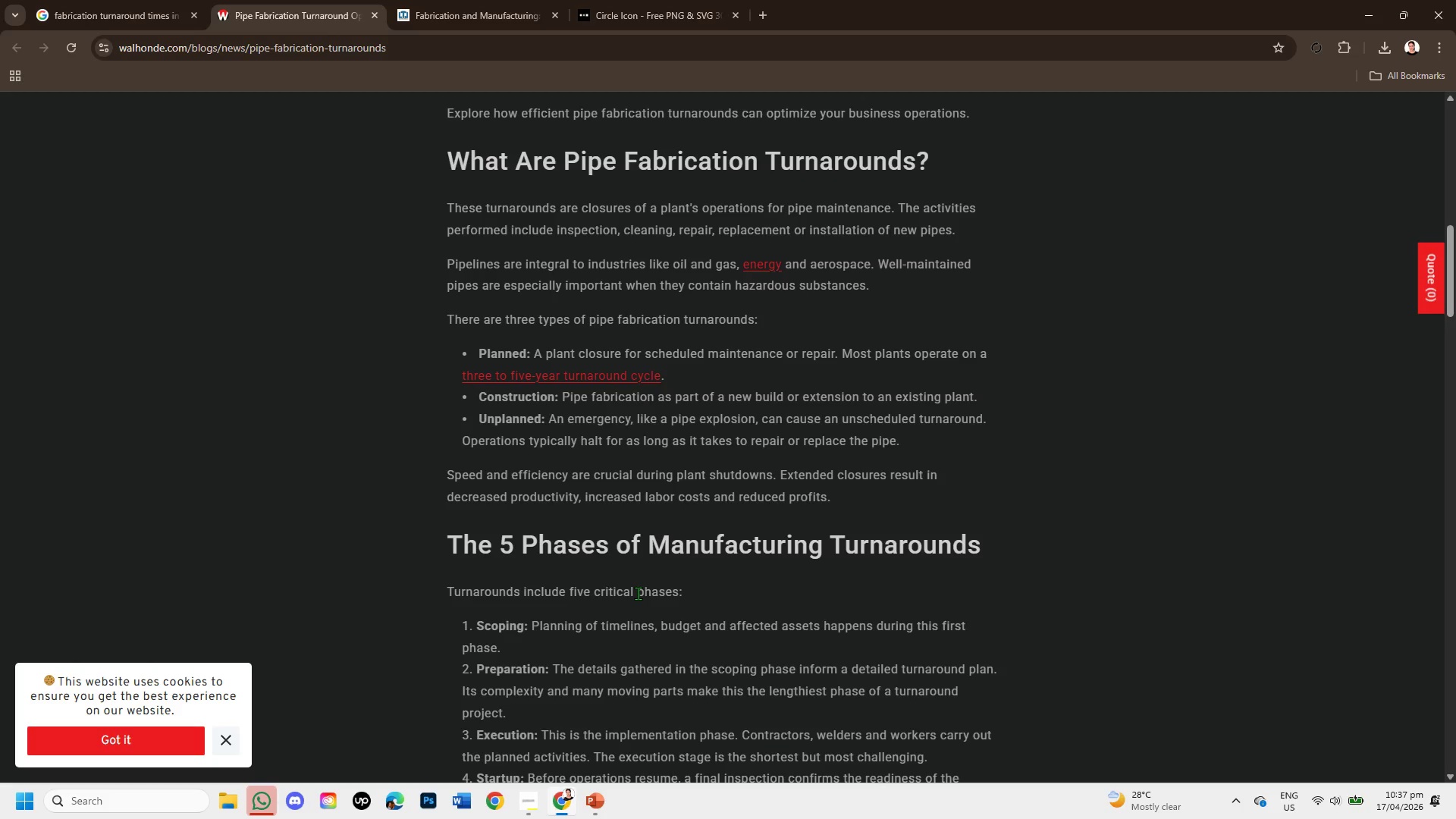 
scroll: coordinate [638, 593], scroll_direction: down, amount: 1.0
 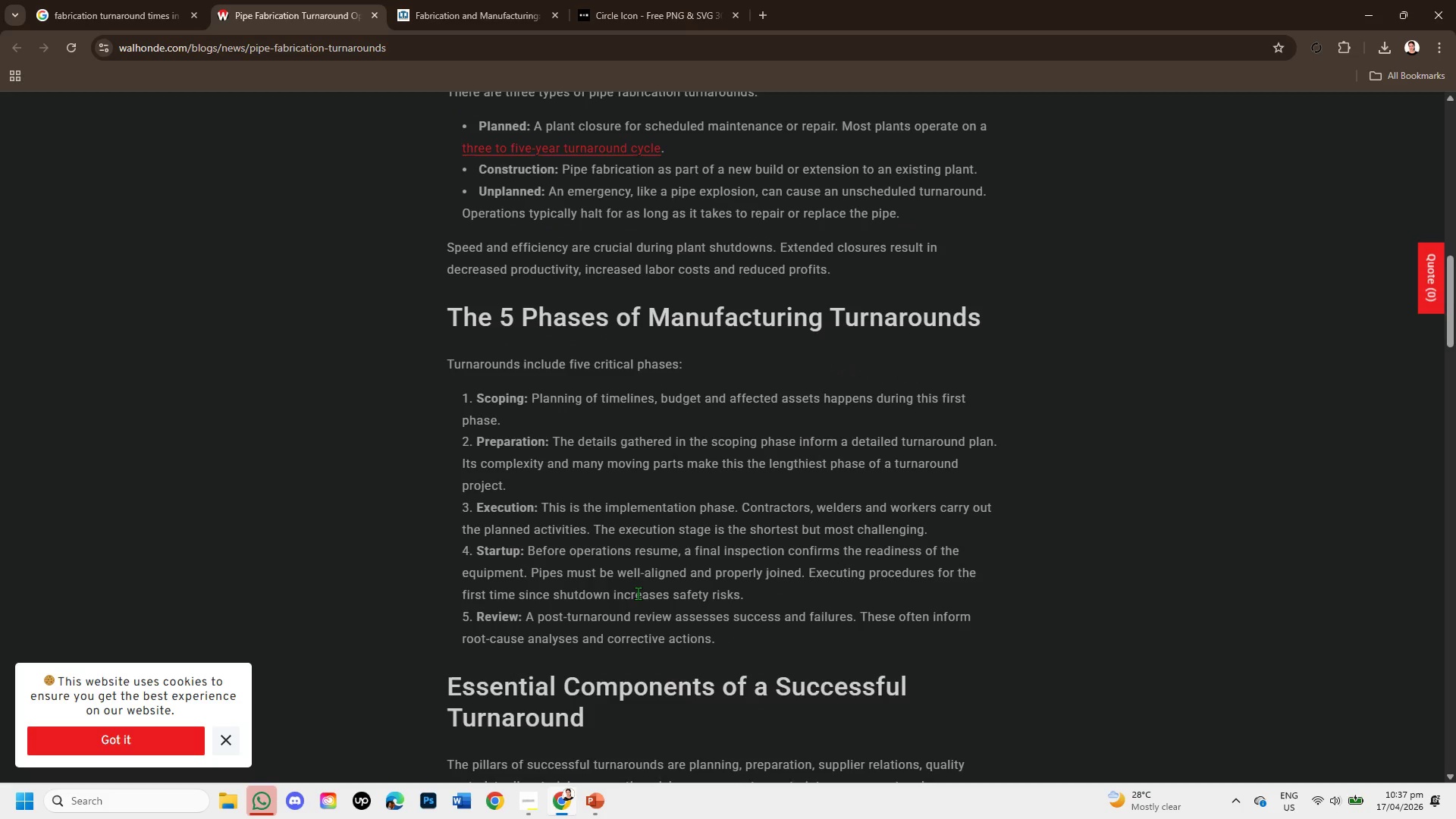 
wait(6.7)
 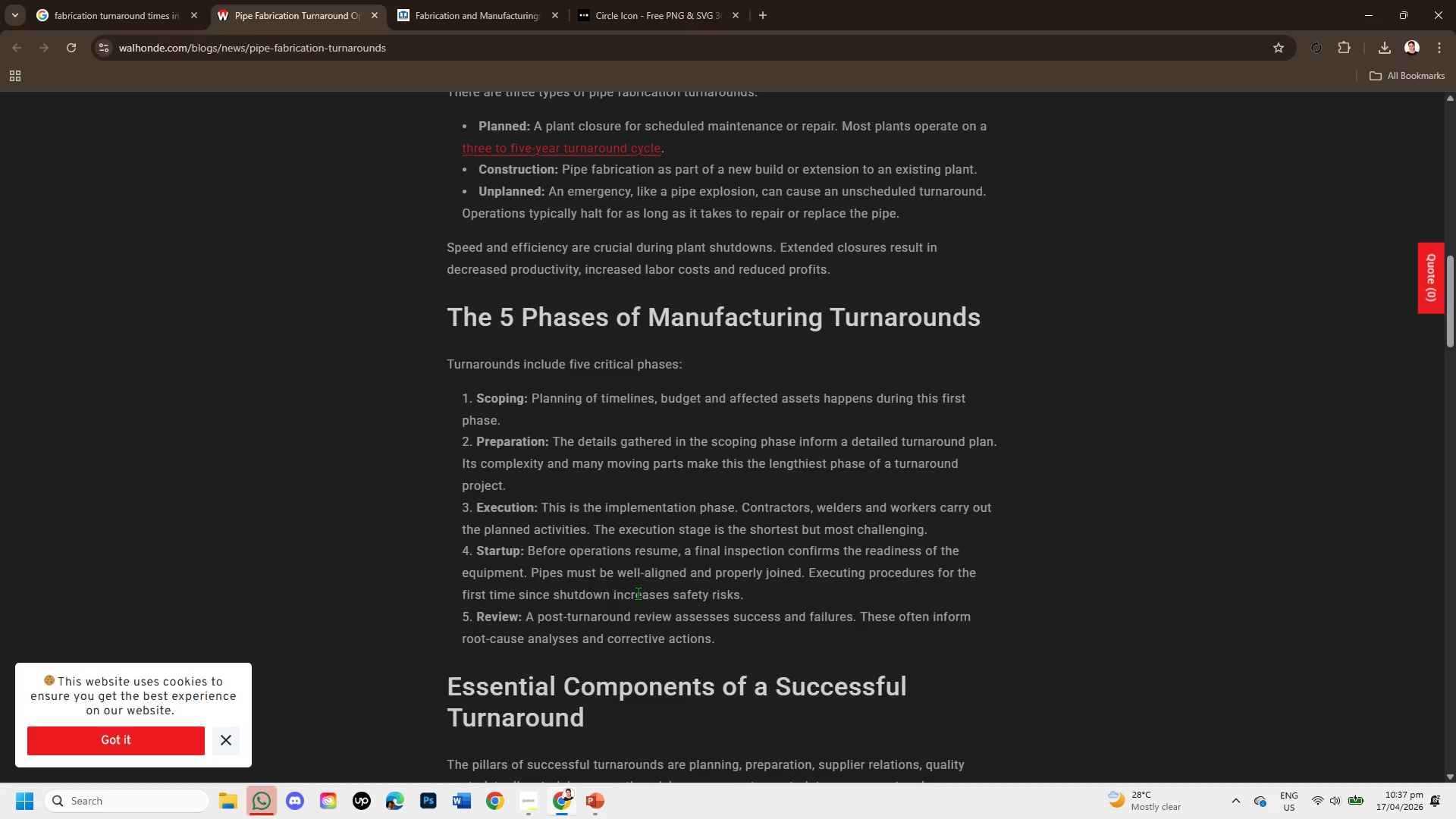 
scroll: coordinate [645, 625], scroll_direction: down, amount: 2.0
 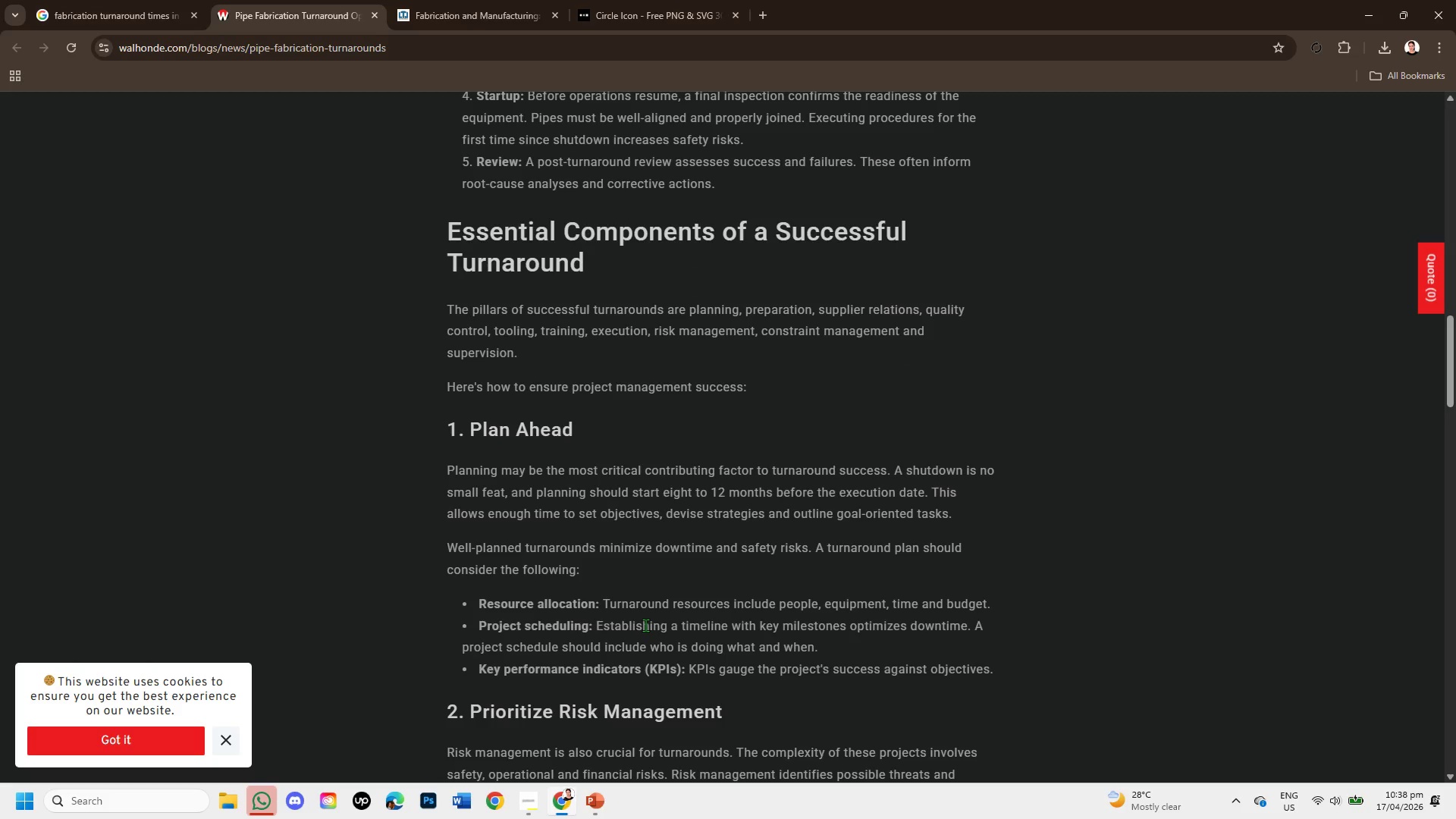 
wait(18.21)
 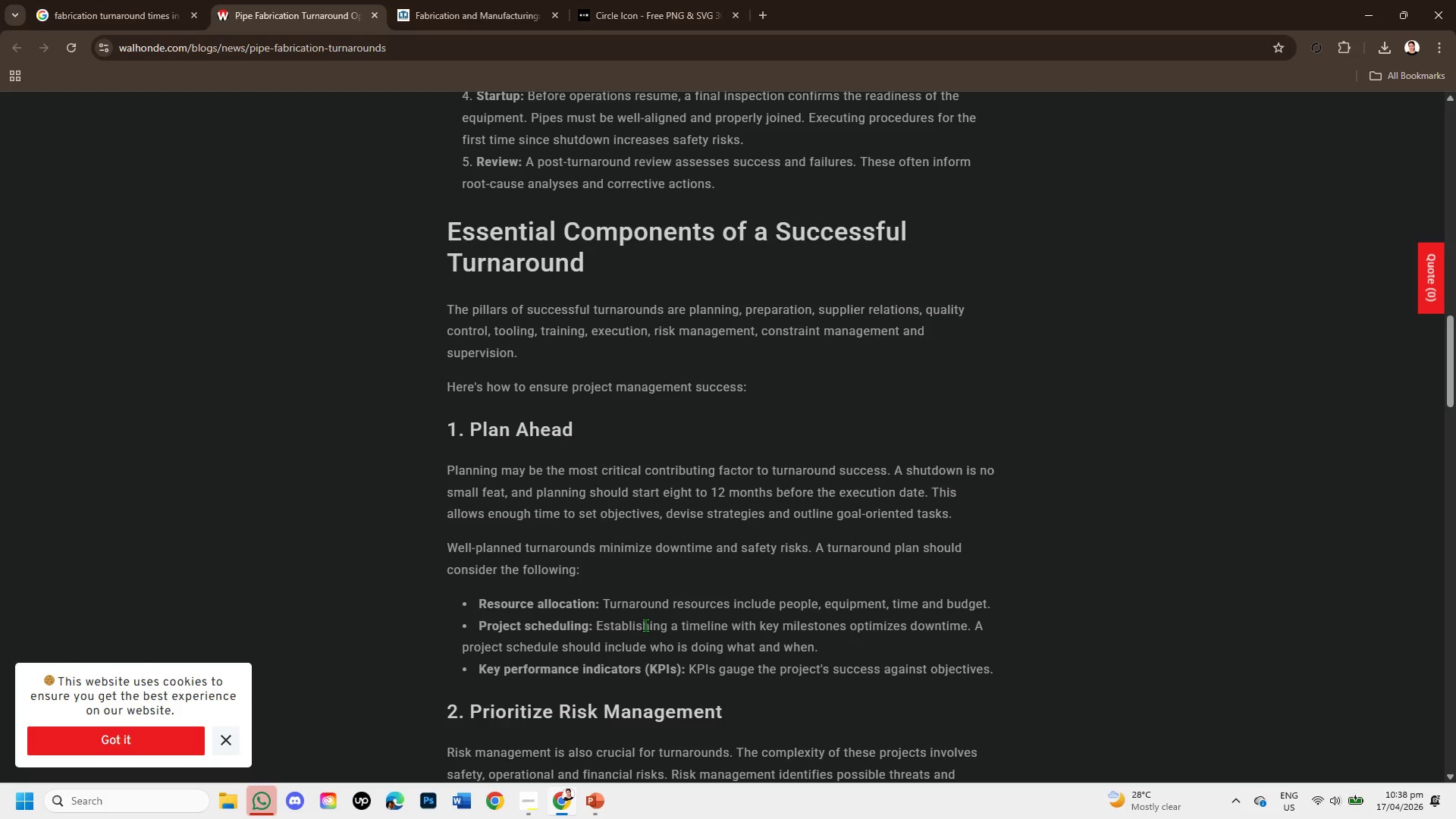 
scroll: coordinate [683, 557], scroll_direction: up, amount: 2.0
 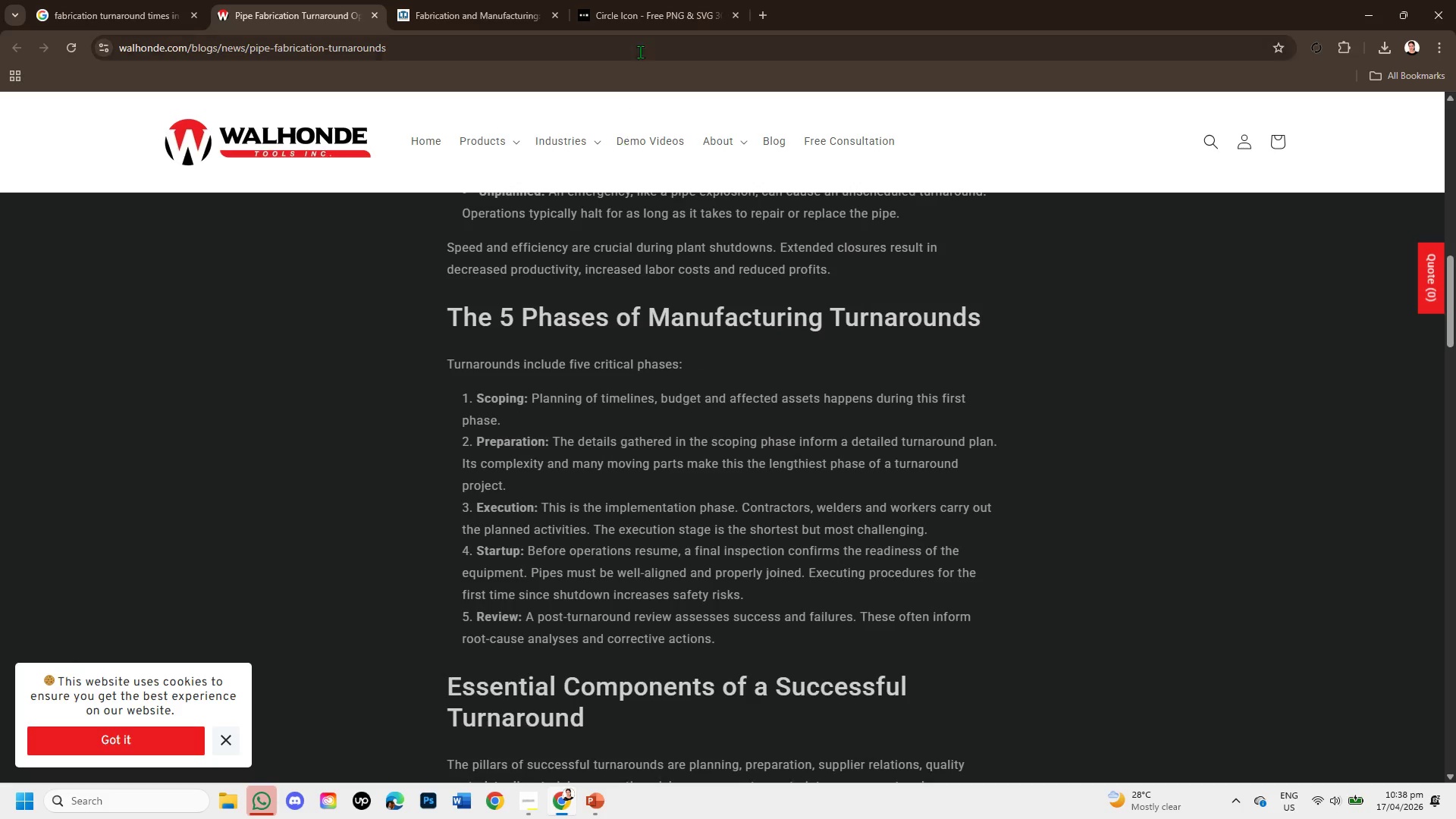 
left_click([643, 8])
 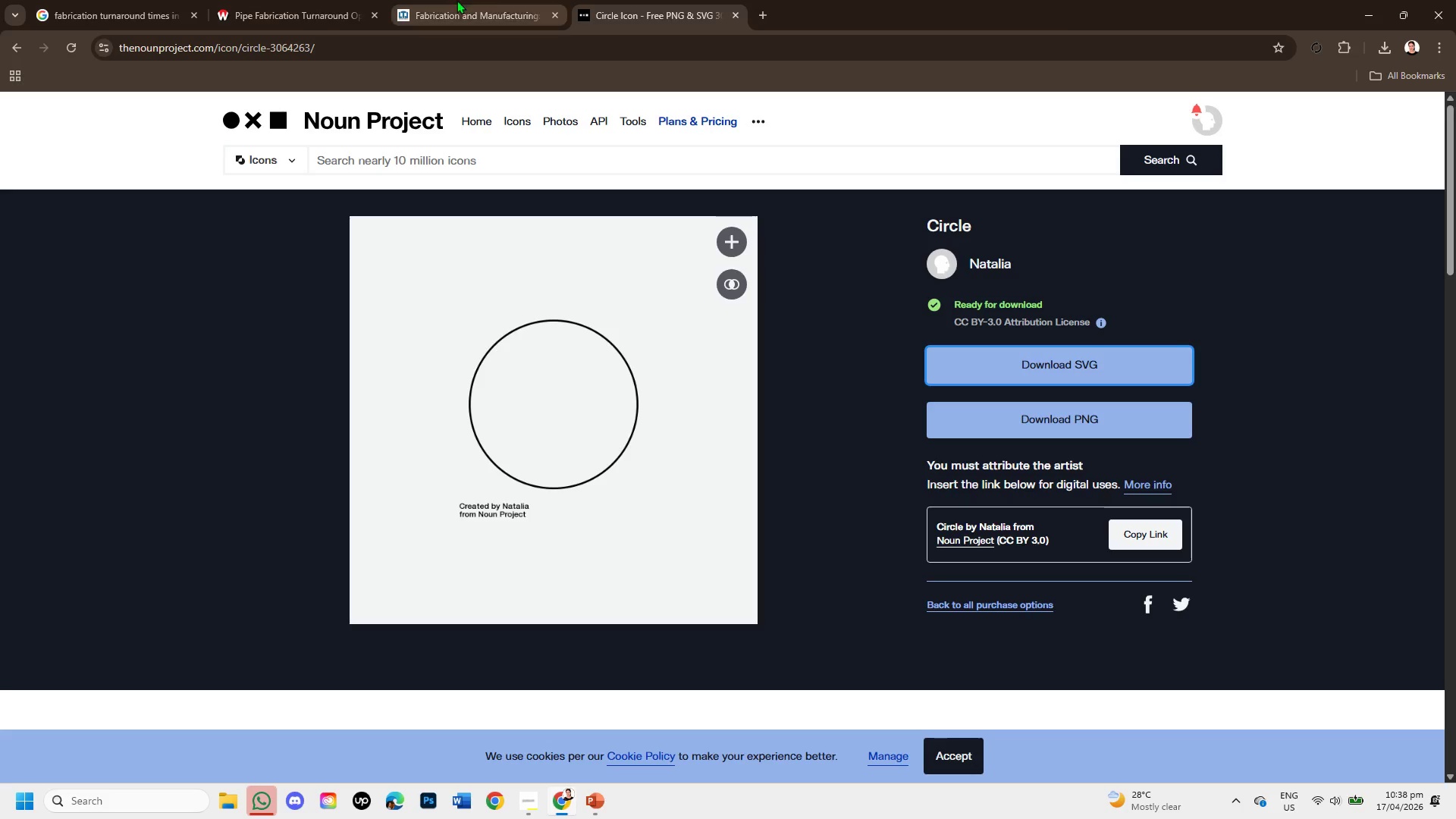 
left_click([491, 0])
 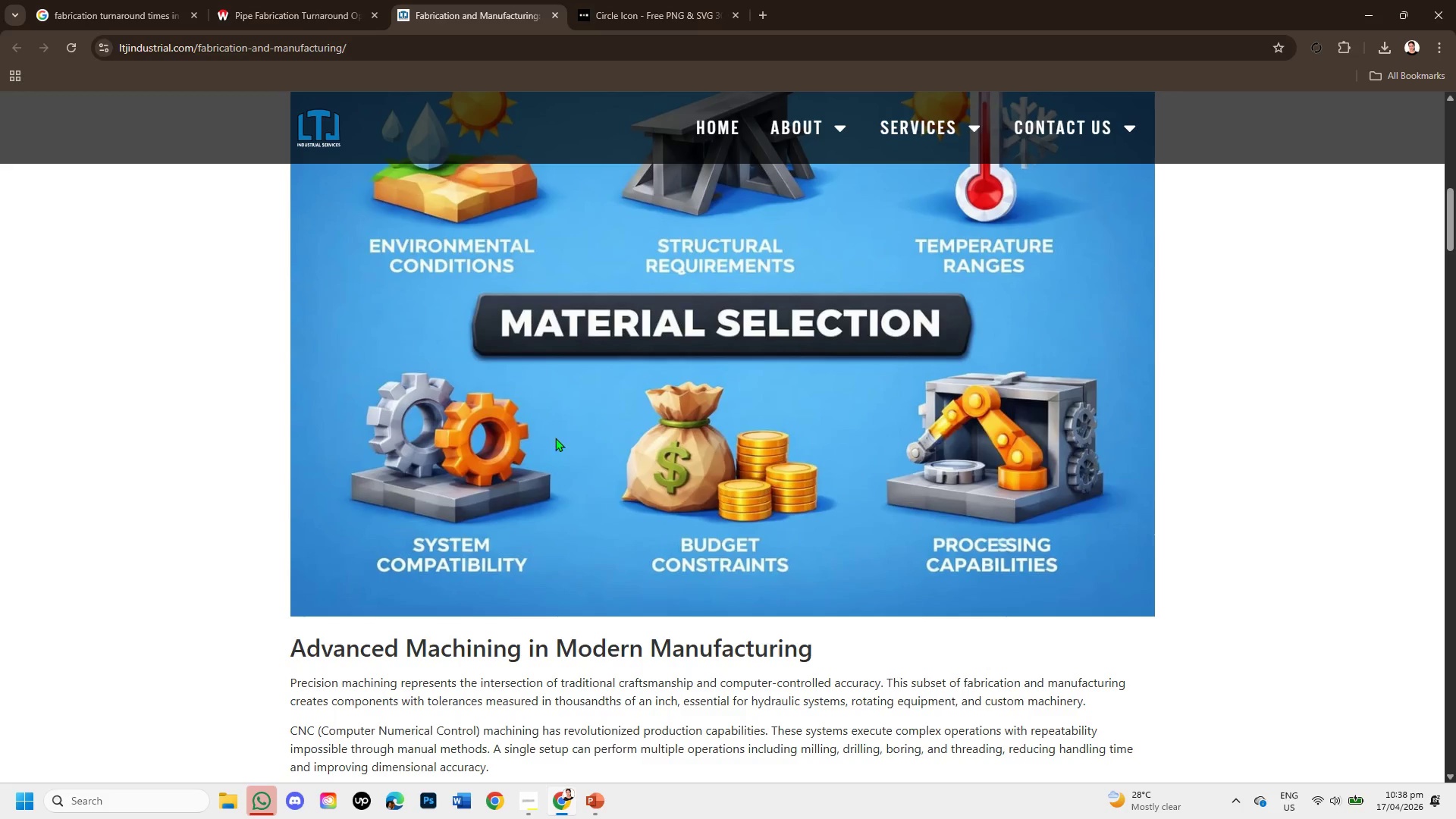 
scroll: coordinate [553, 440], scroll_direction: down, amount: 1.0
 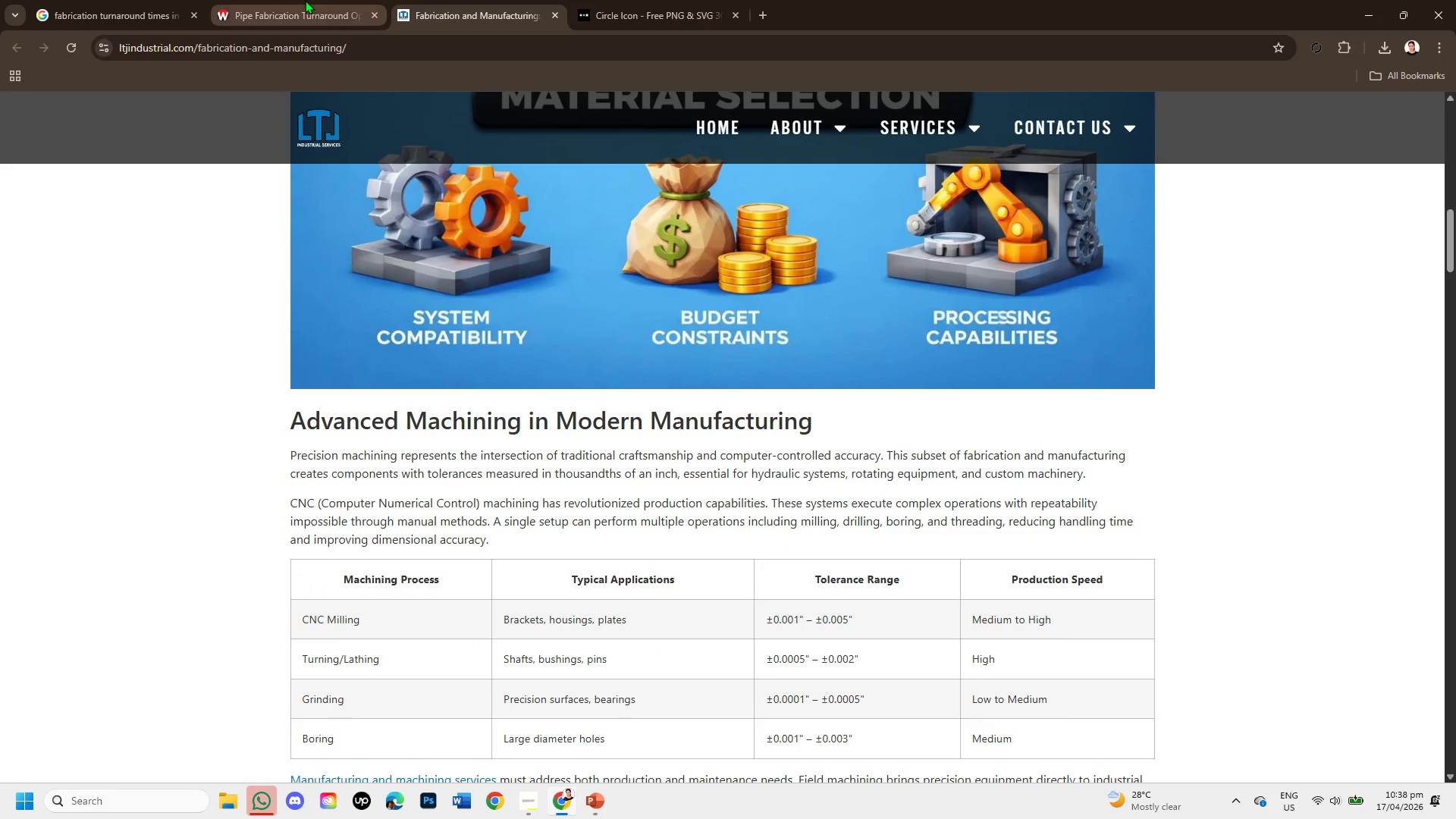 
left_click([305, 0])
 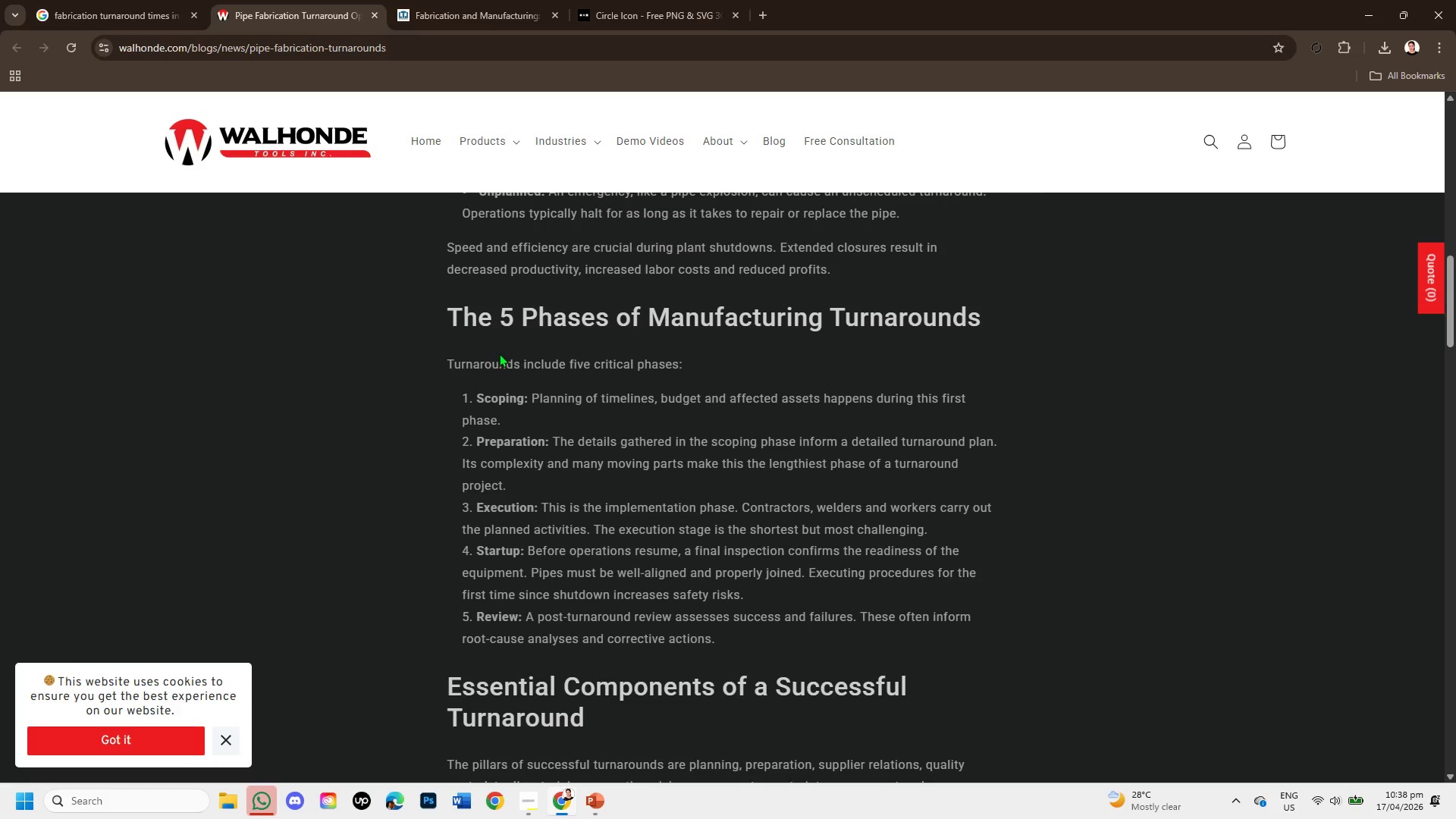 
scroll: coordinate [500, 359], scroll_direction: down, amount: 5.0
 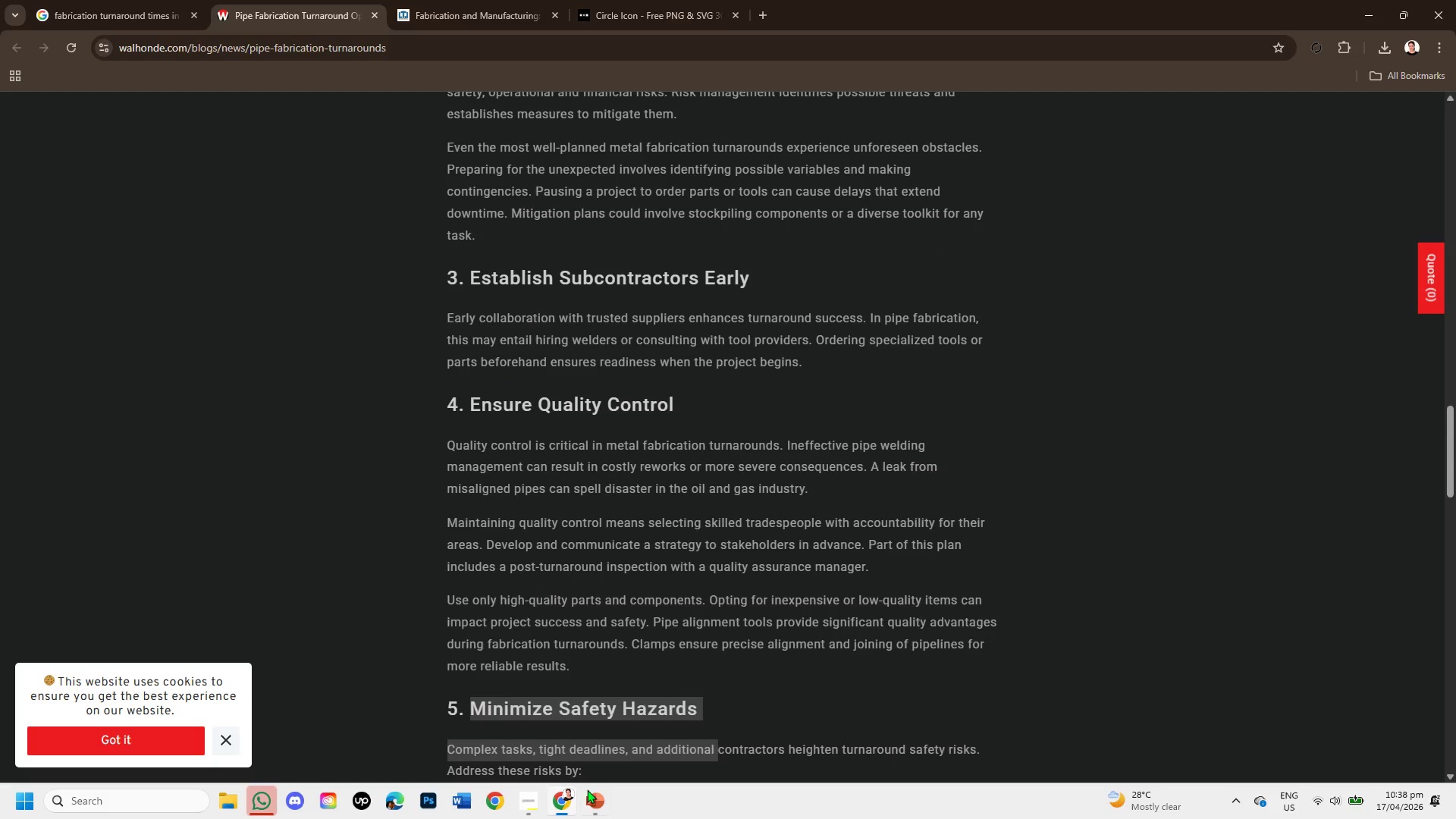 
left_click([591, 795])
 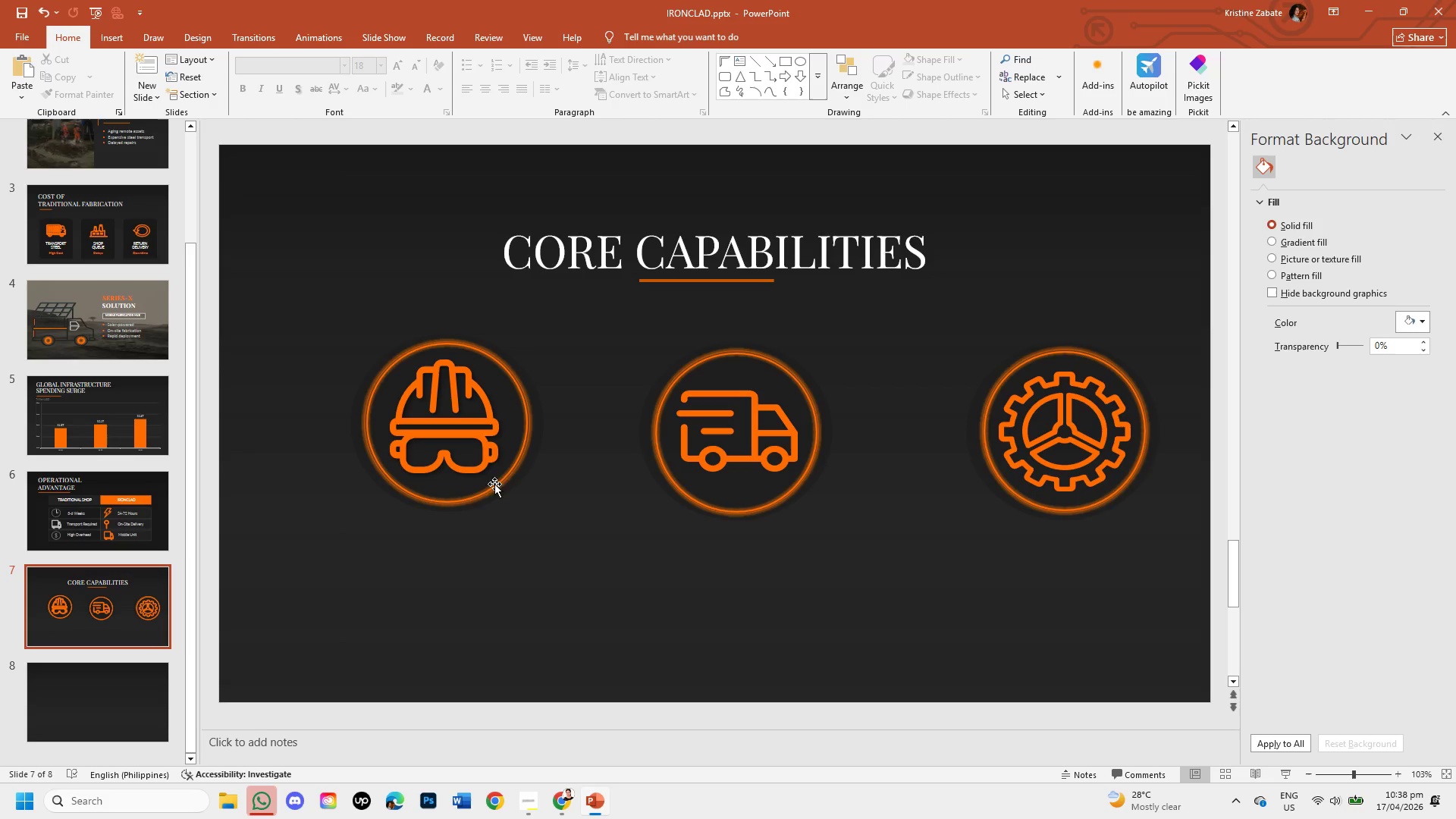 
right_click([486, 436])
 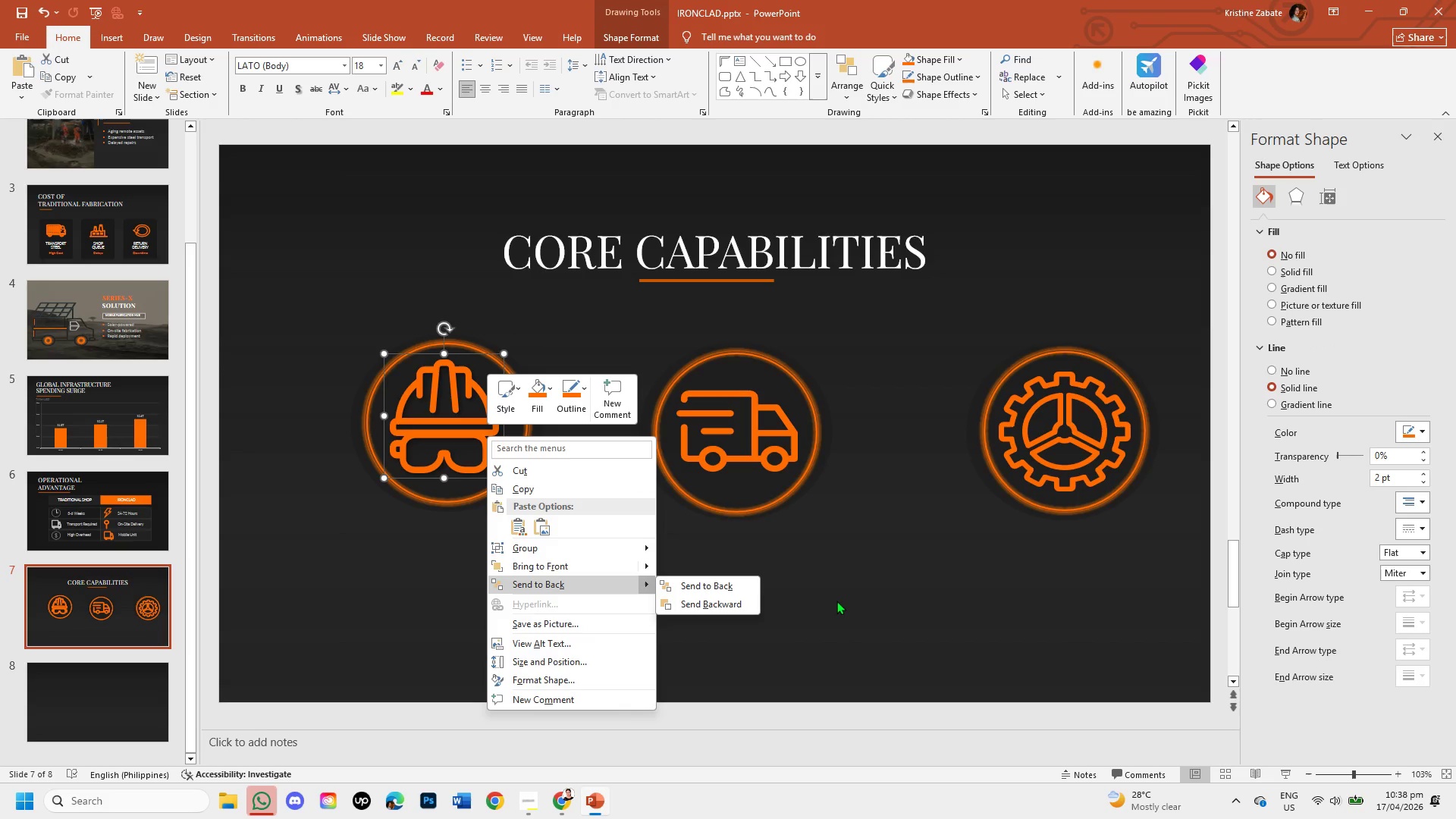 
wait(6.88)
 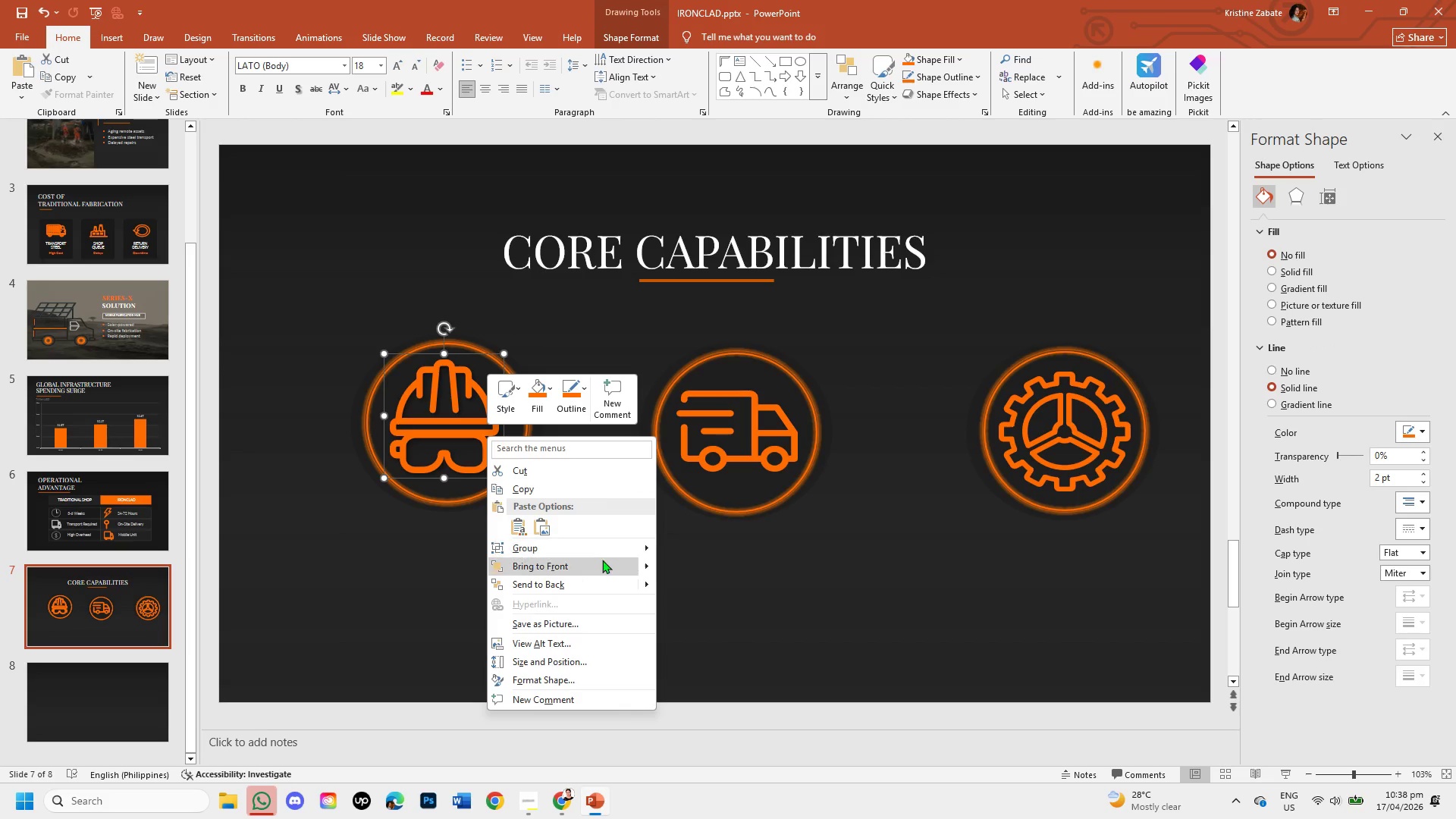 
left_click([836, 601])
 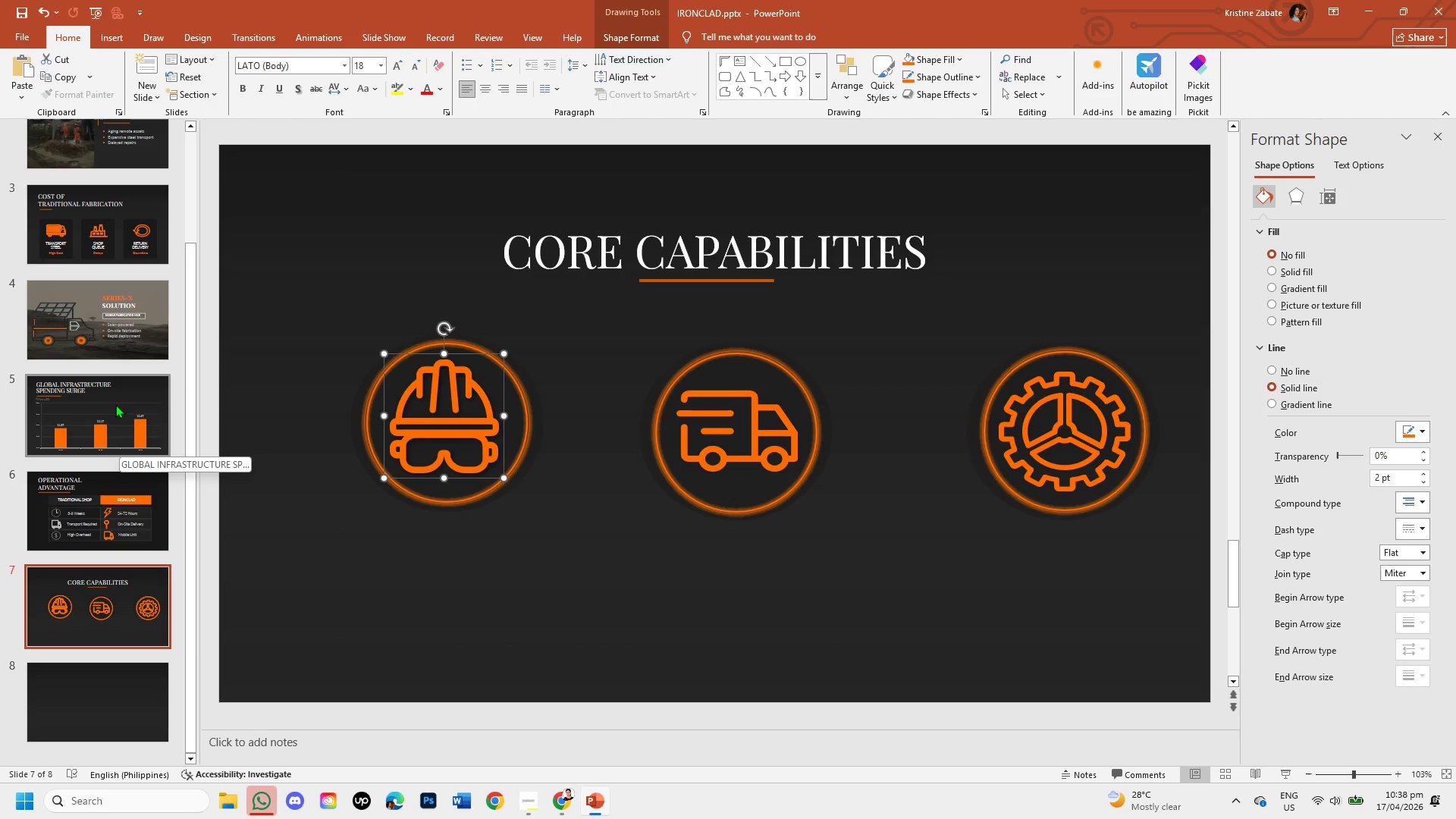 
scroll: coordinate [99, 238], scroll_direction: up, amount: 3.0
 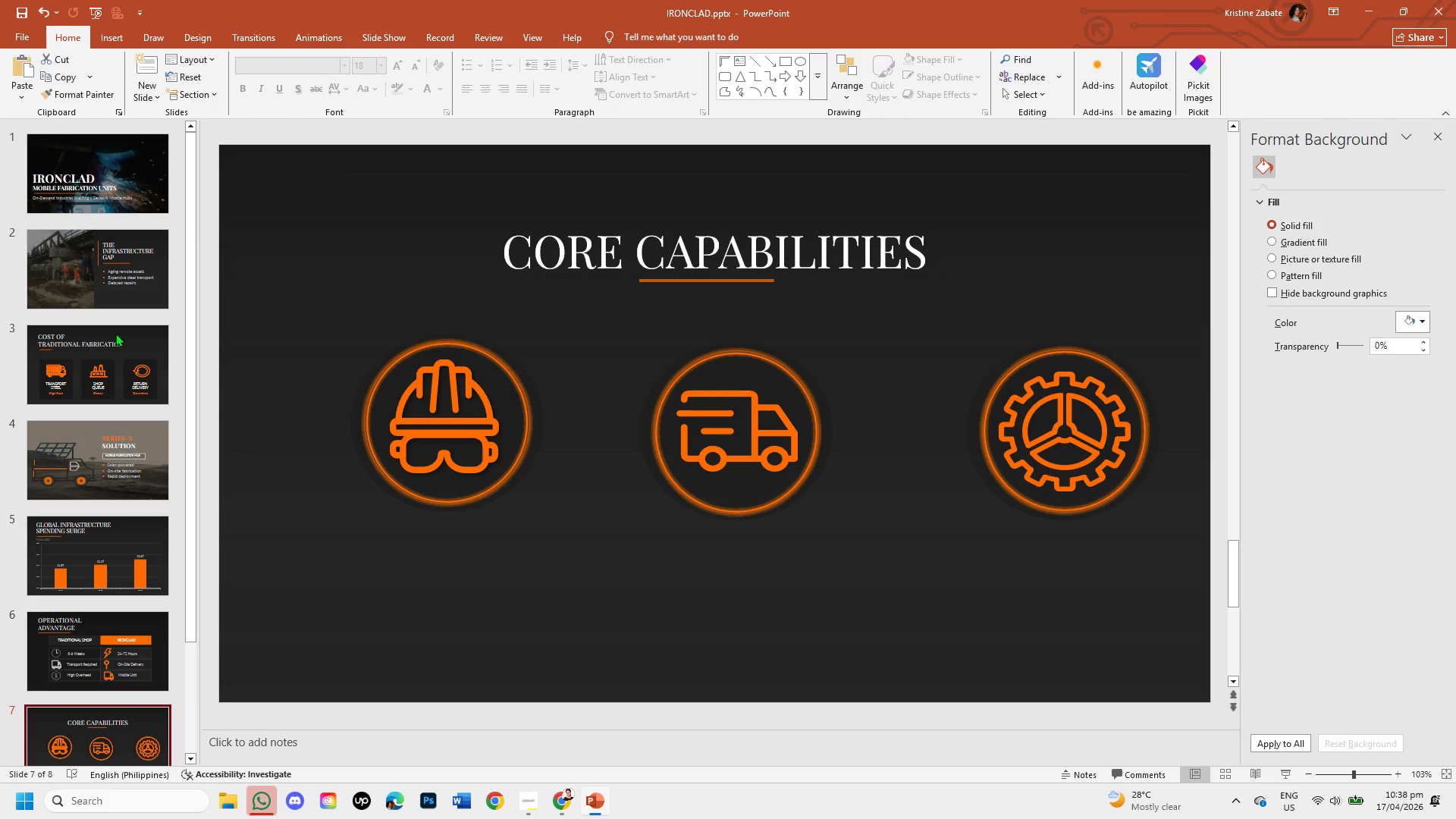 
scroll: coordinate [131, 444], scroll_direction: down, amount: 2.0
 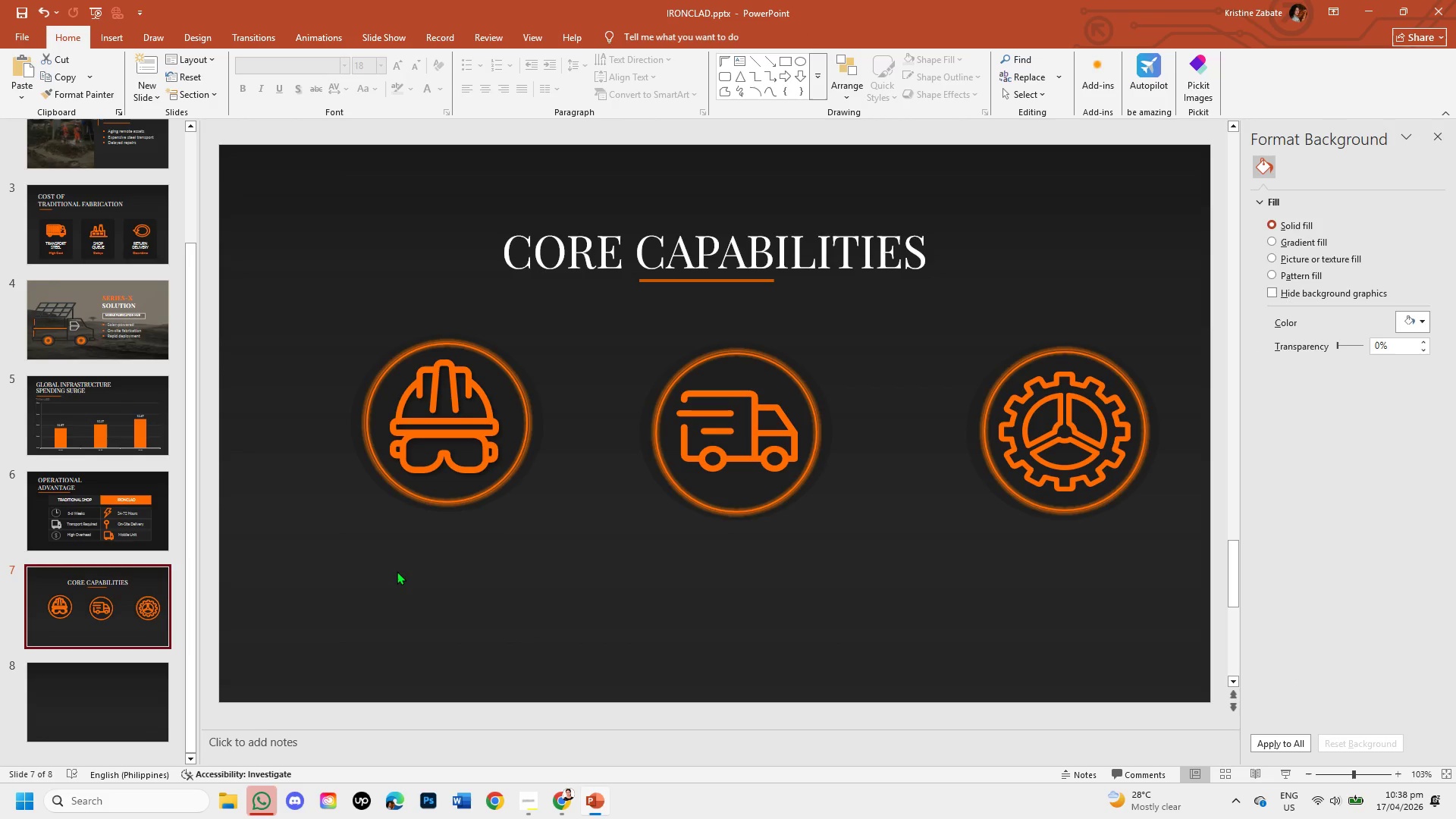 
wait(11.88)
 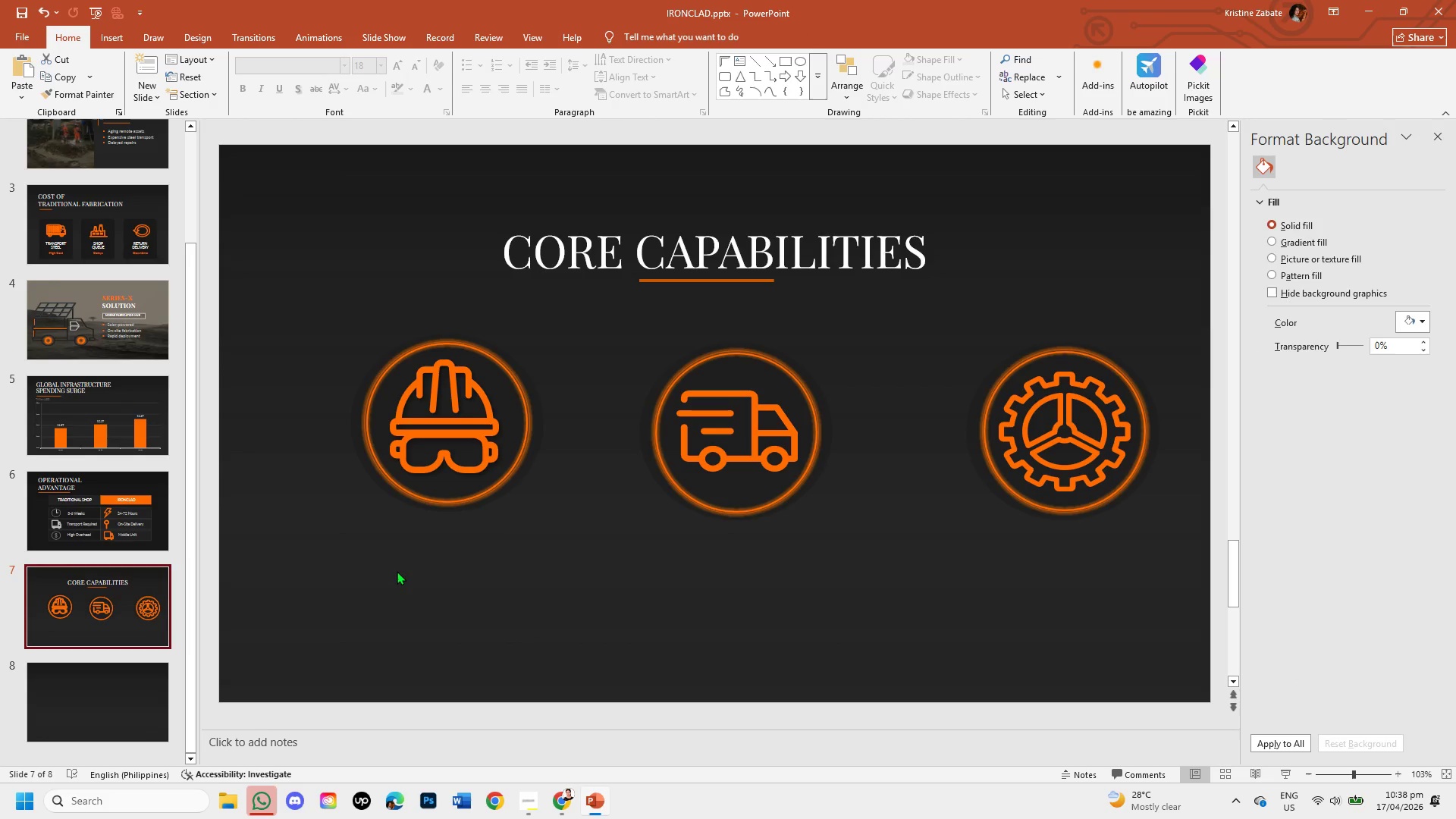 
scroll: coordinate [406, 599], scroll_direction: down, amount: 1.0
 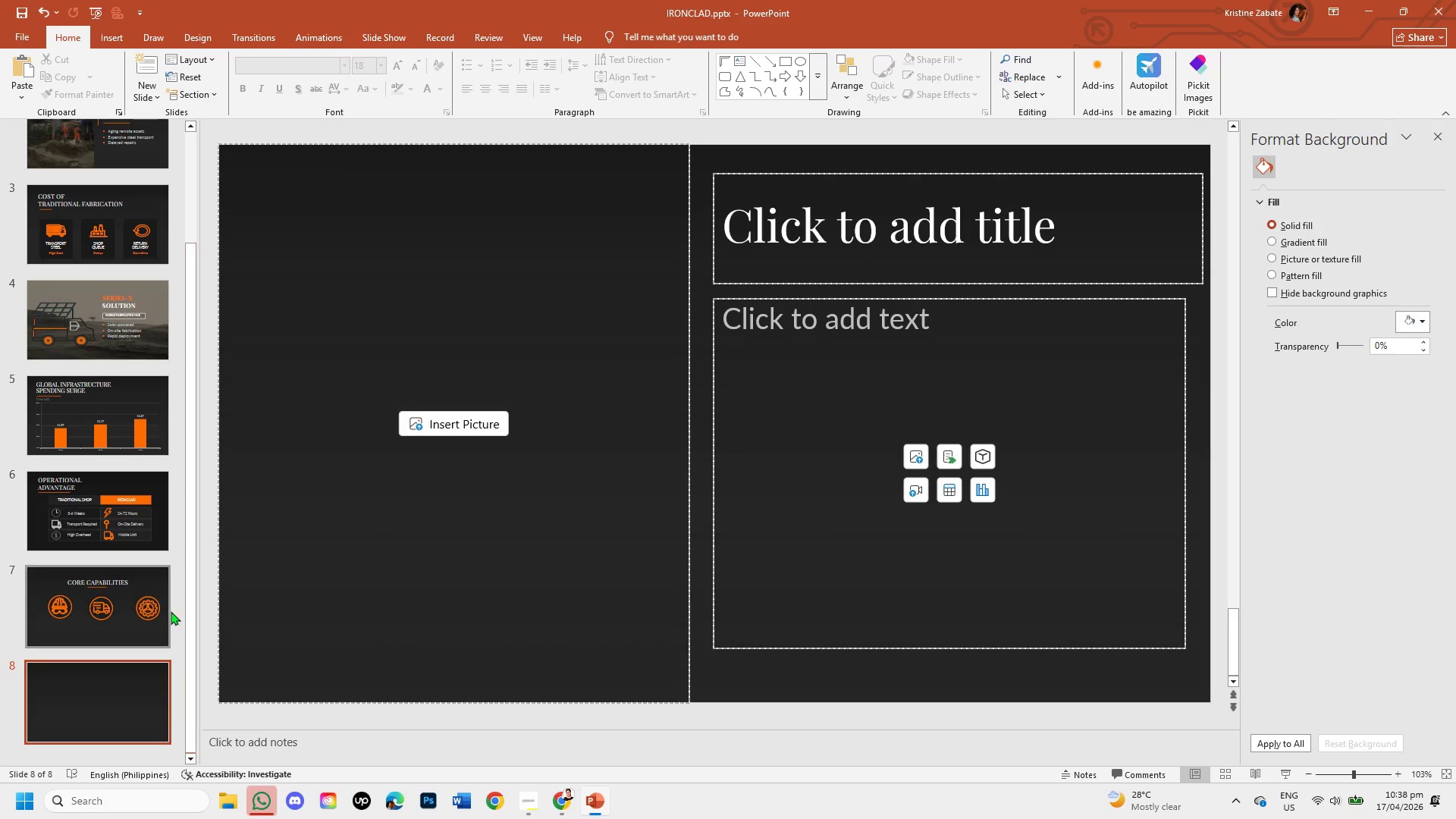 
left_click([158, 612])
 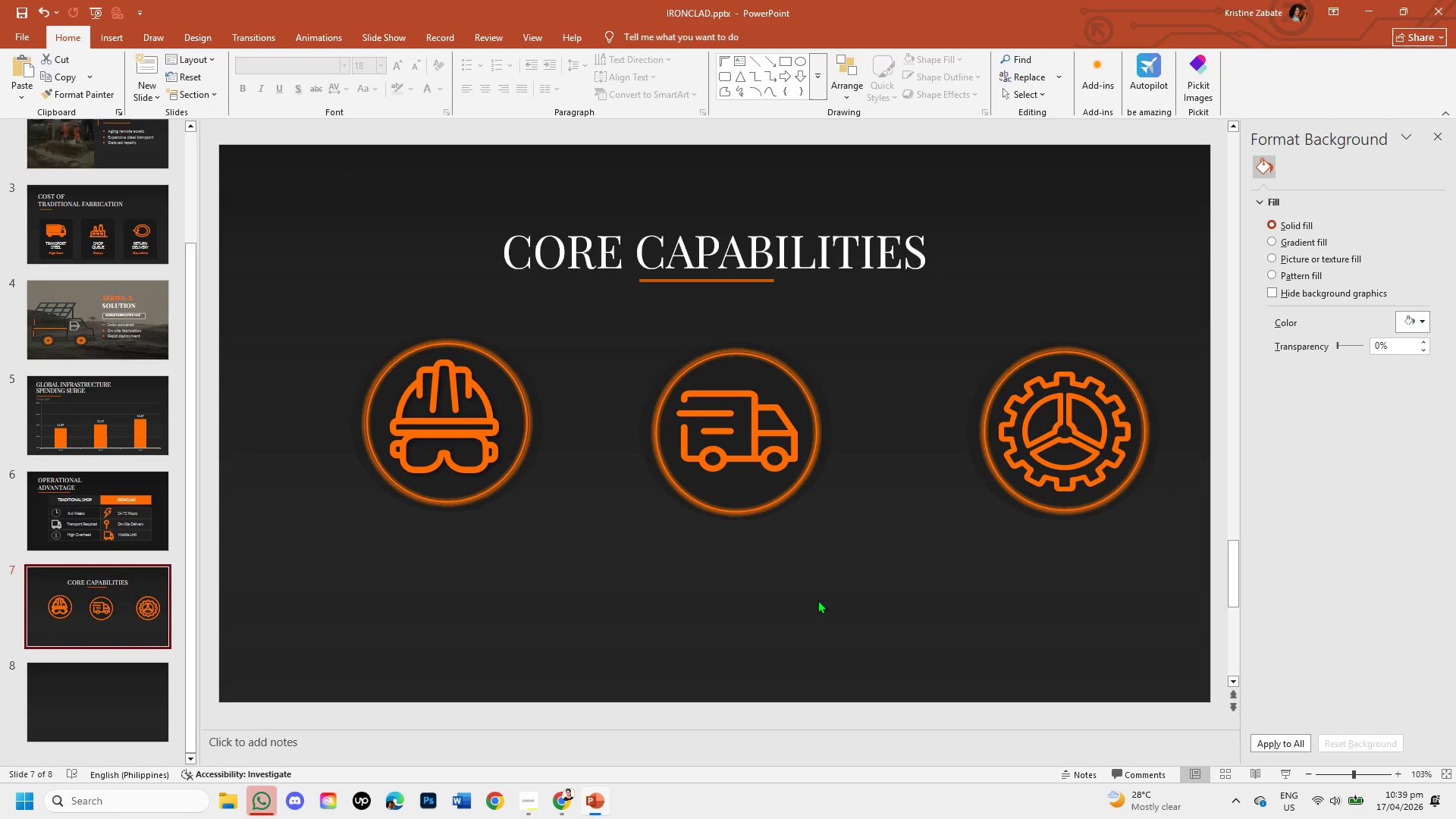 
wait(6.88)
 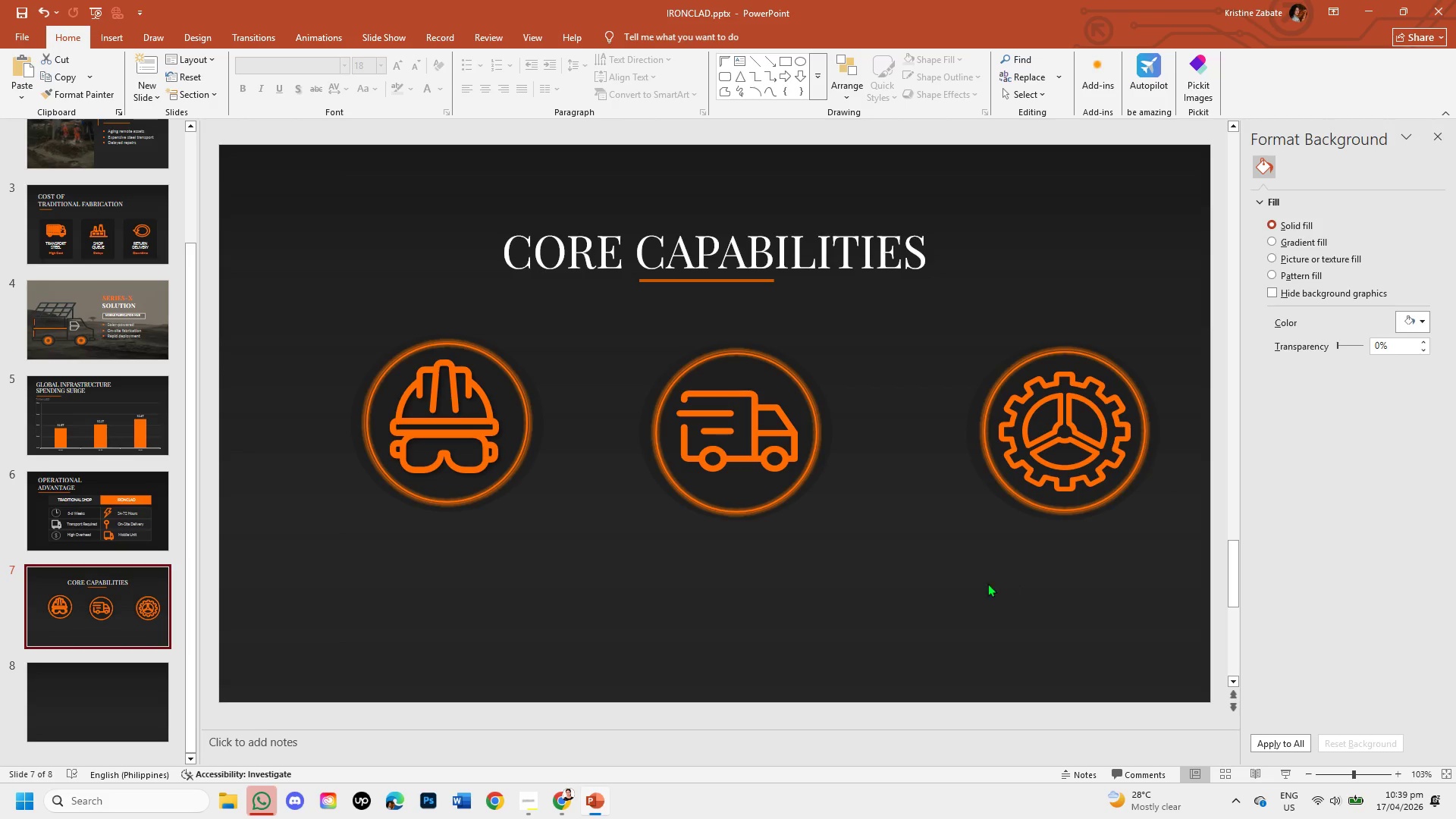 
scroll: coordinate [817, 600], scroll_direction: down, amount: 1.0
 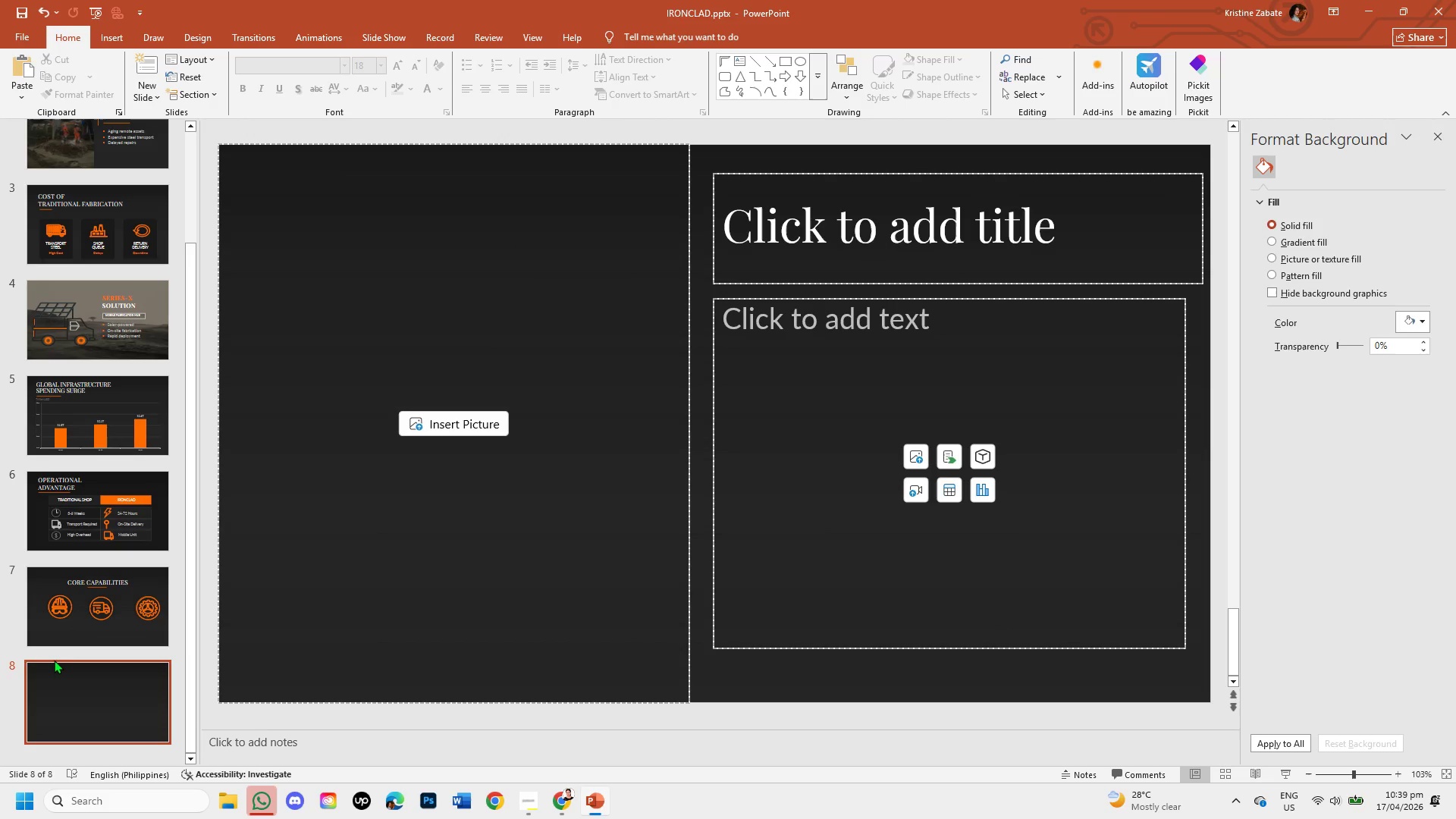 
left_click([52, 622])
 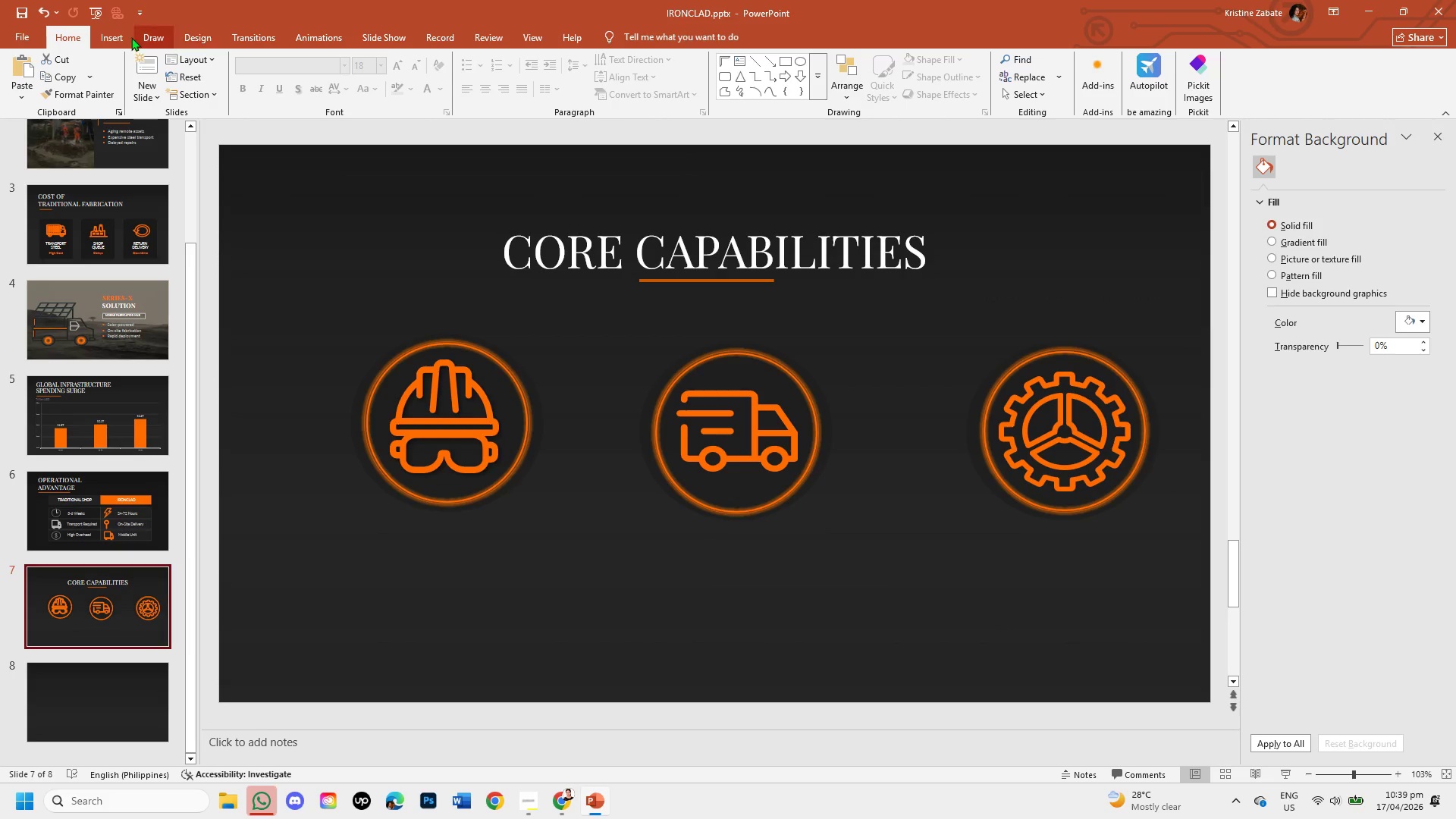 
left_click([123, 37])
 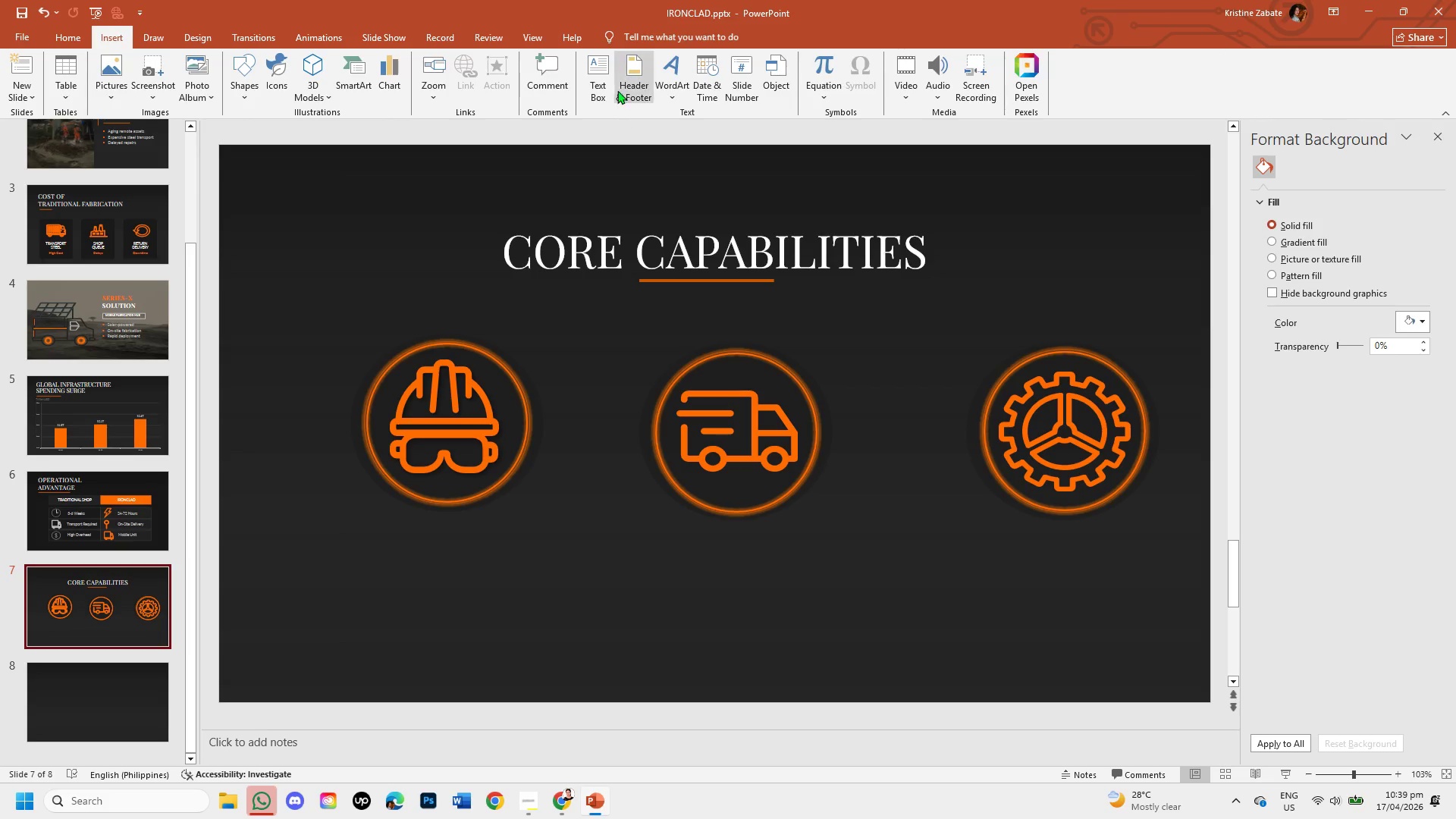 
left_click([598, 86])
 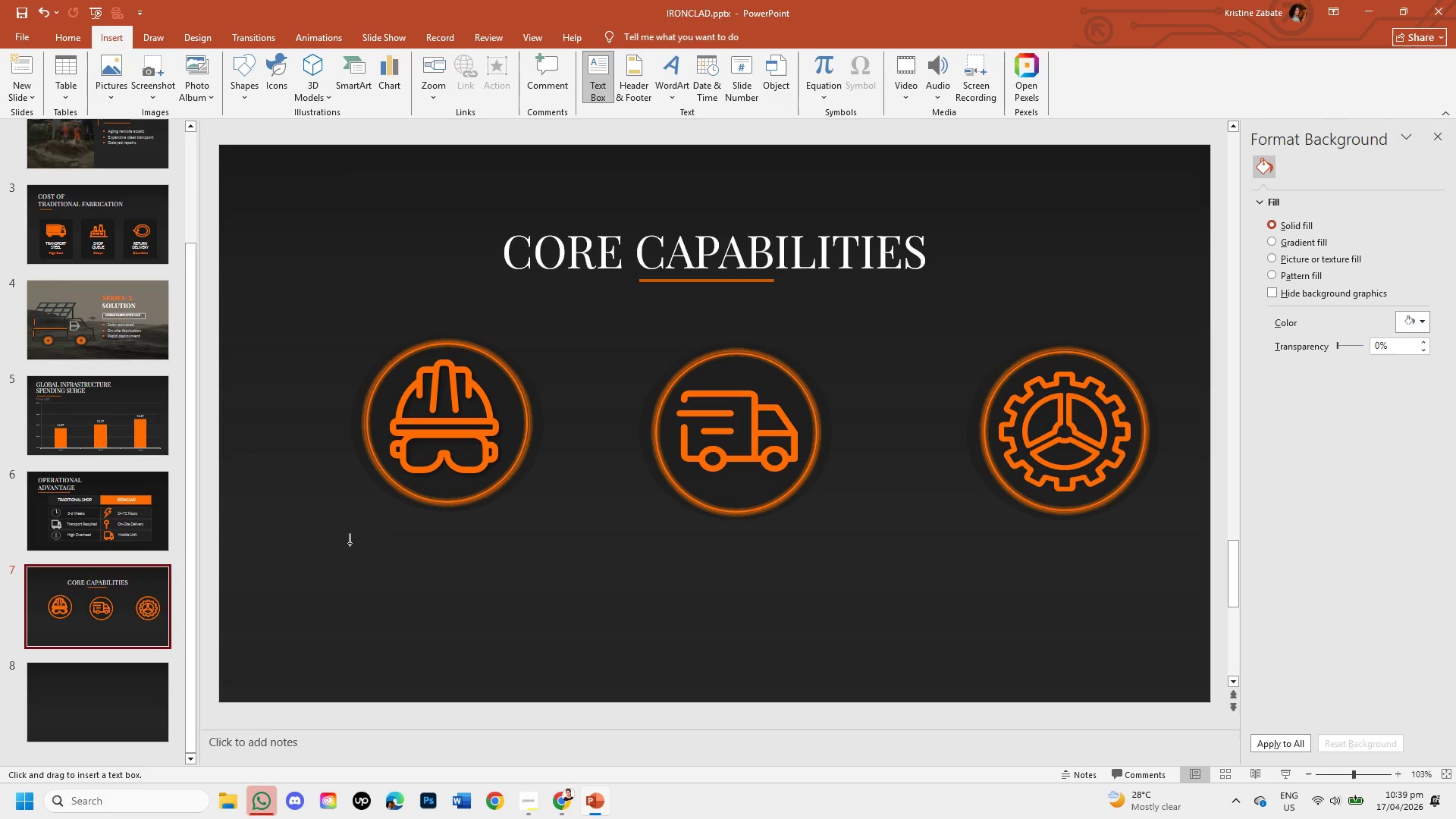 
left_click_drag(start_coordinate=[350, 543], to_coordinate=[509, 623])
 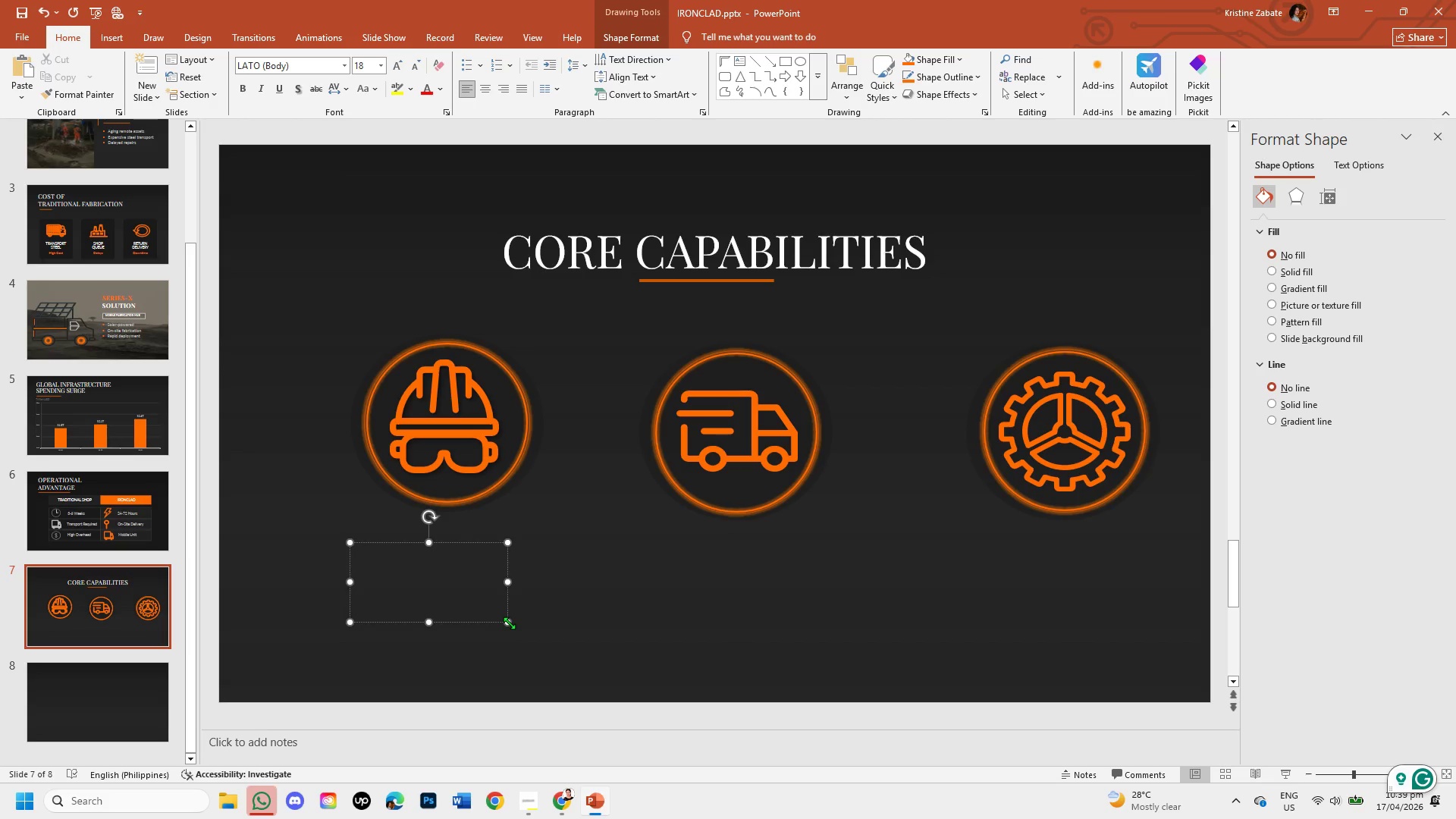 
wait(17.22)
 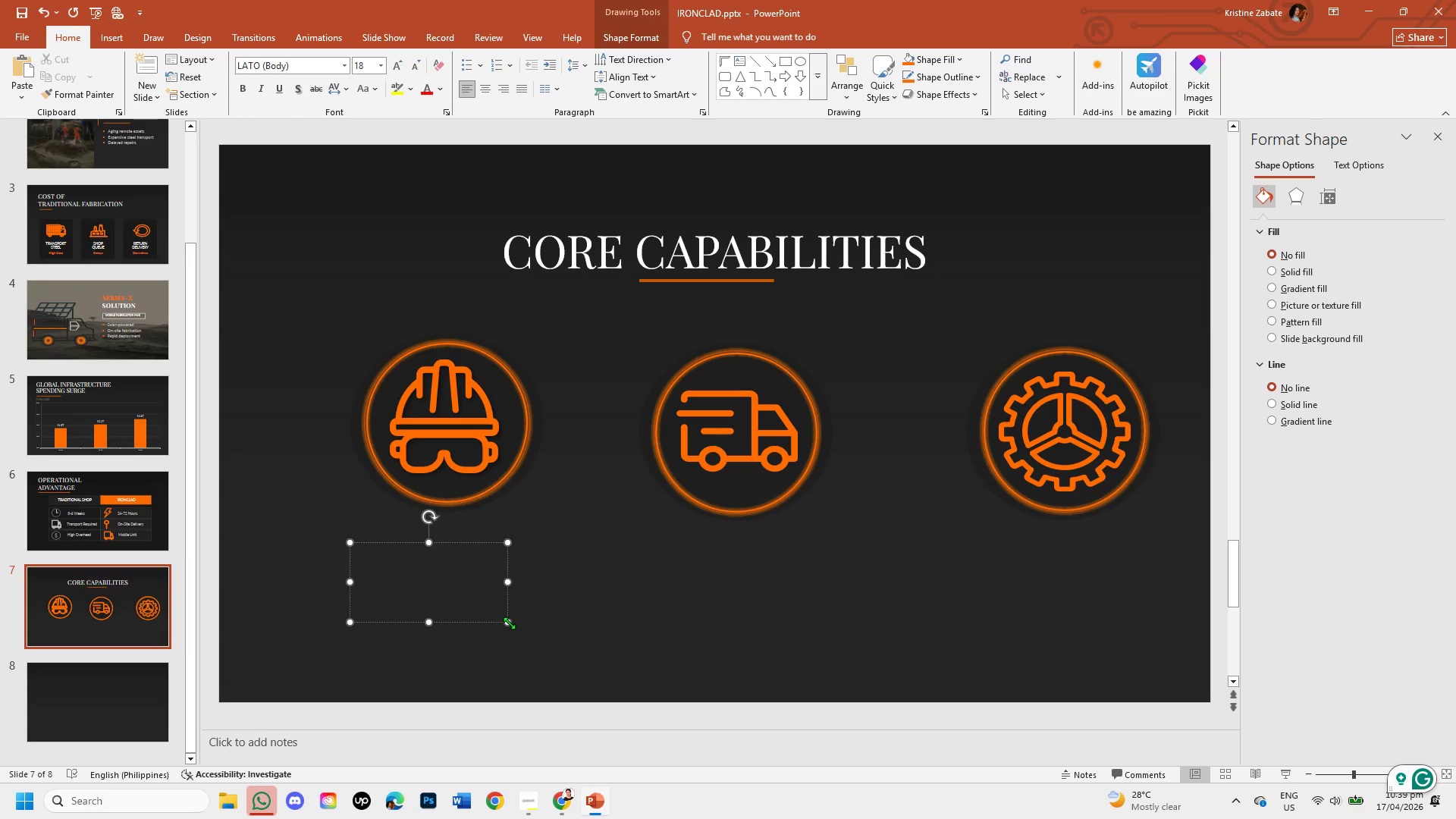 
left_click([1116, 447])
 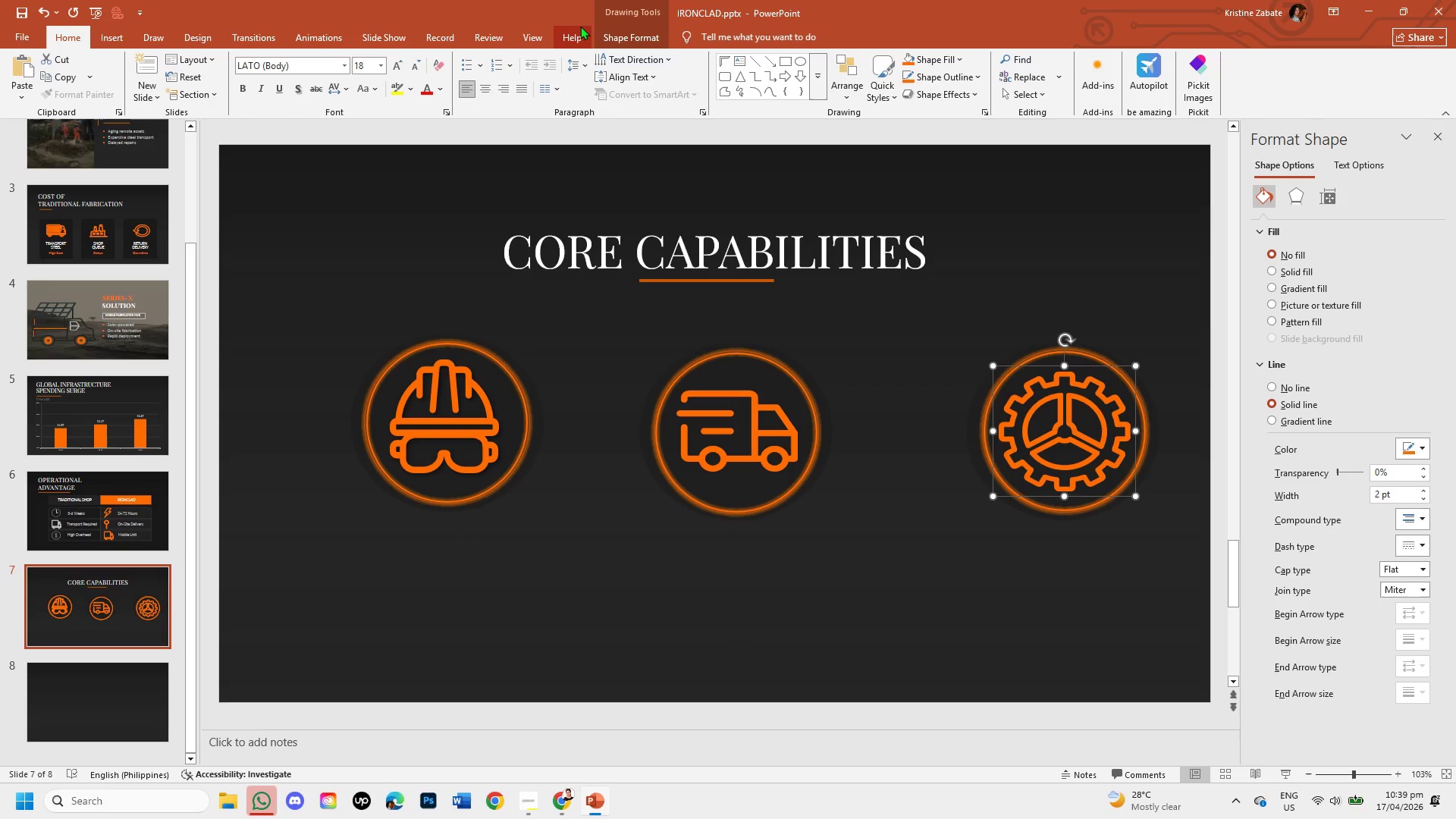 
left_click_drag(start_coordinate=[626, 39], to_coordinate=[609, 82])
 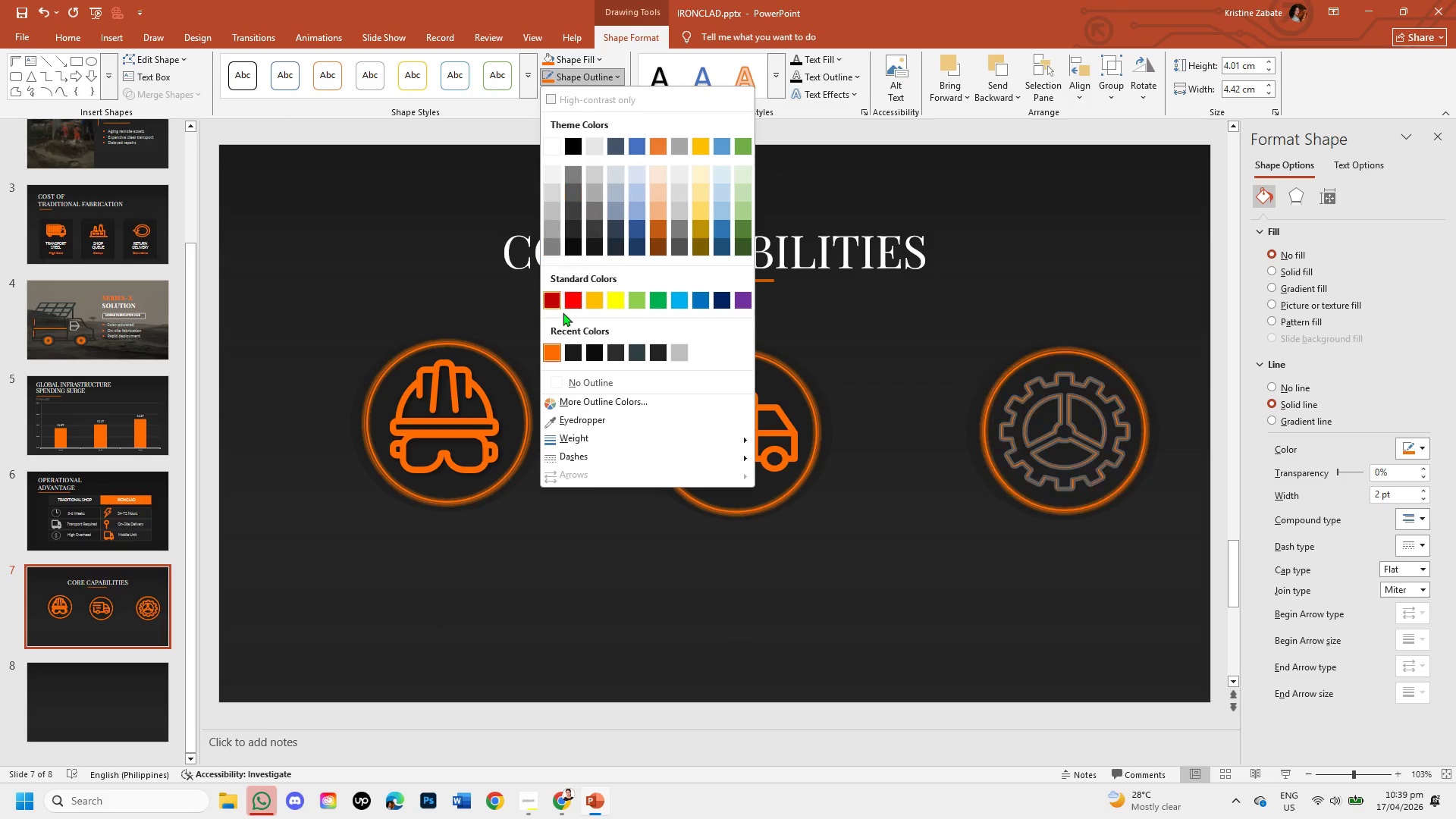 
left_click([609, 82])
 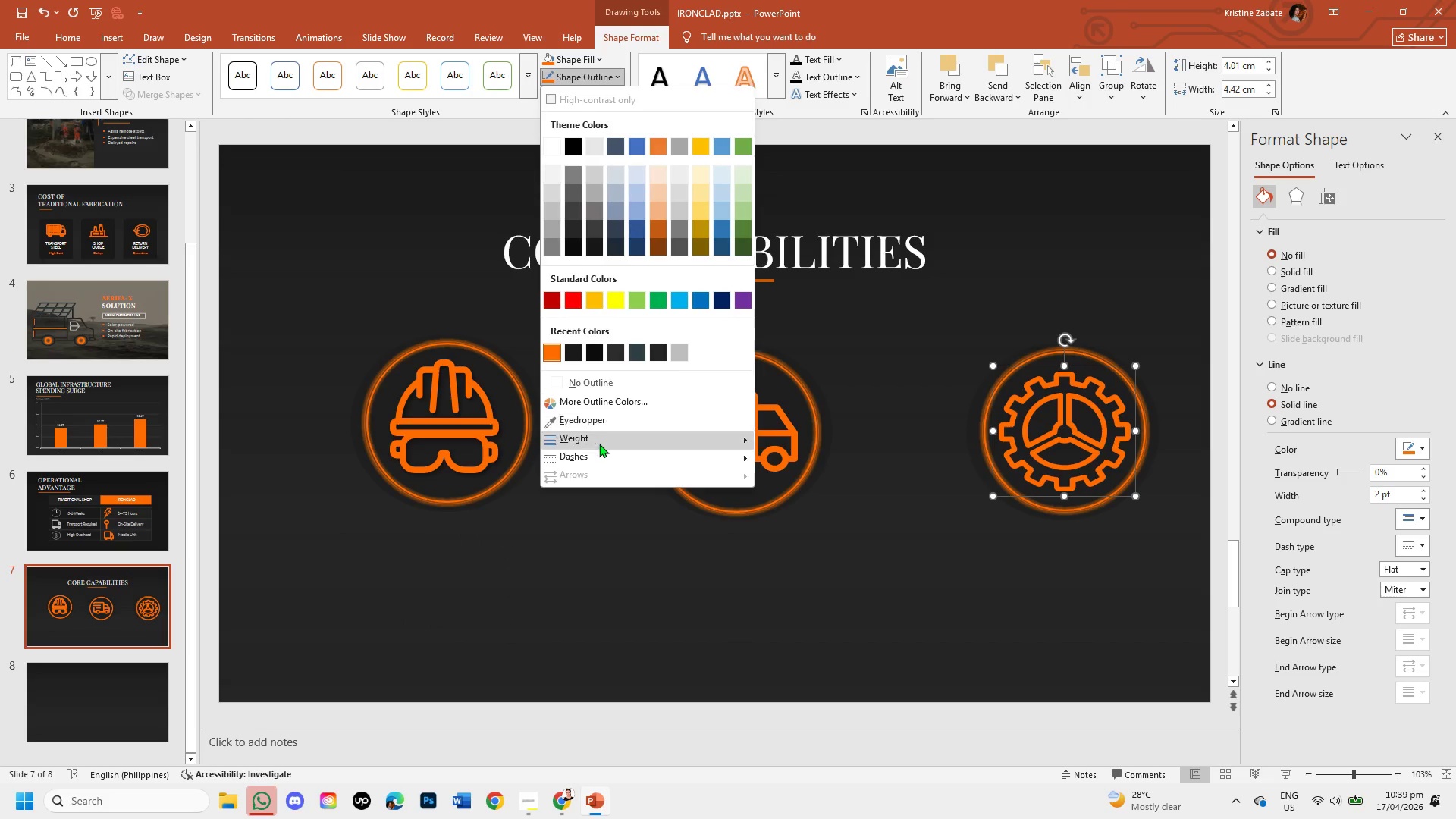 
left_click([599, 437])
 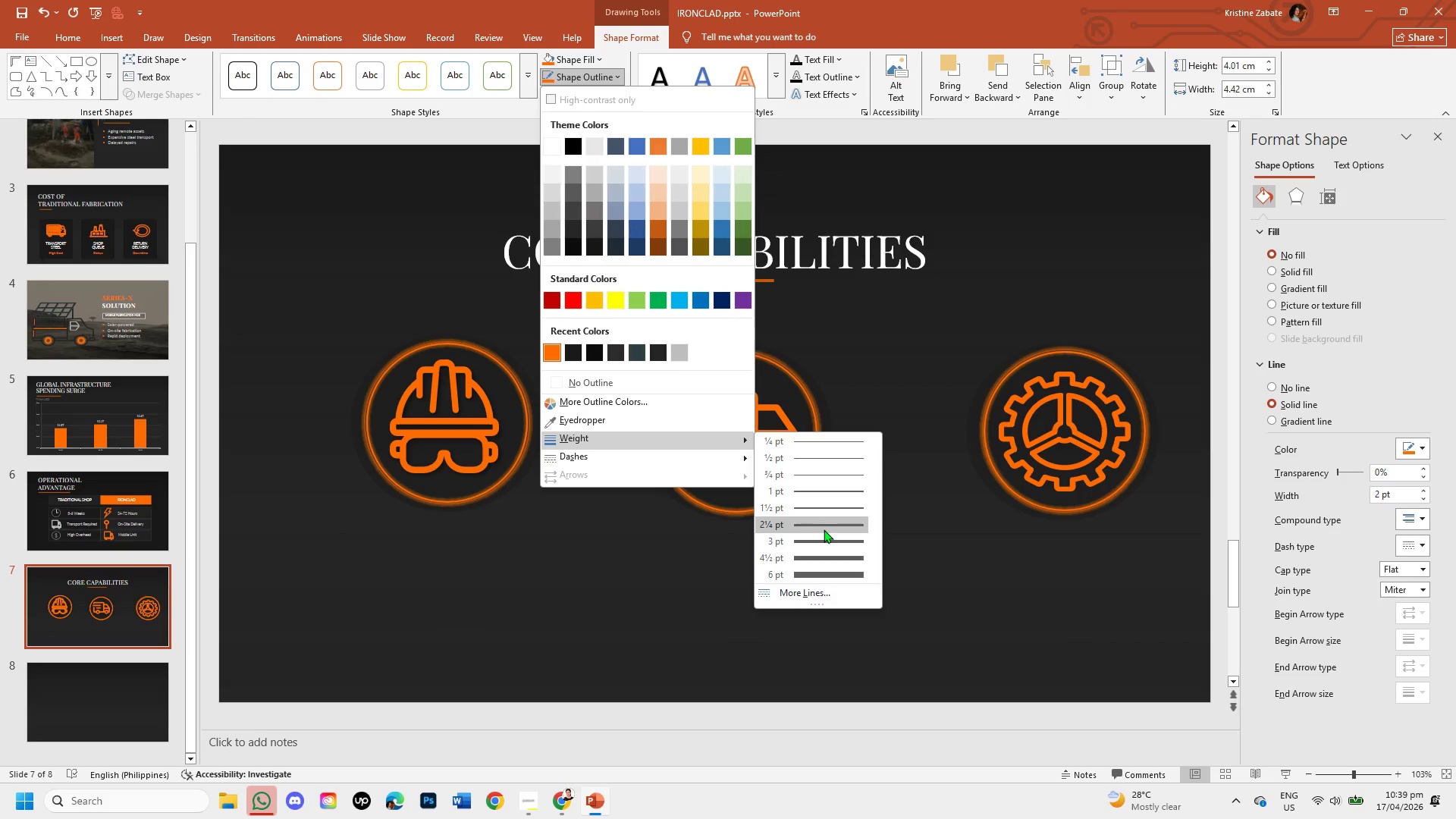 
left_click([824, 529])
 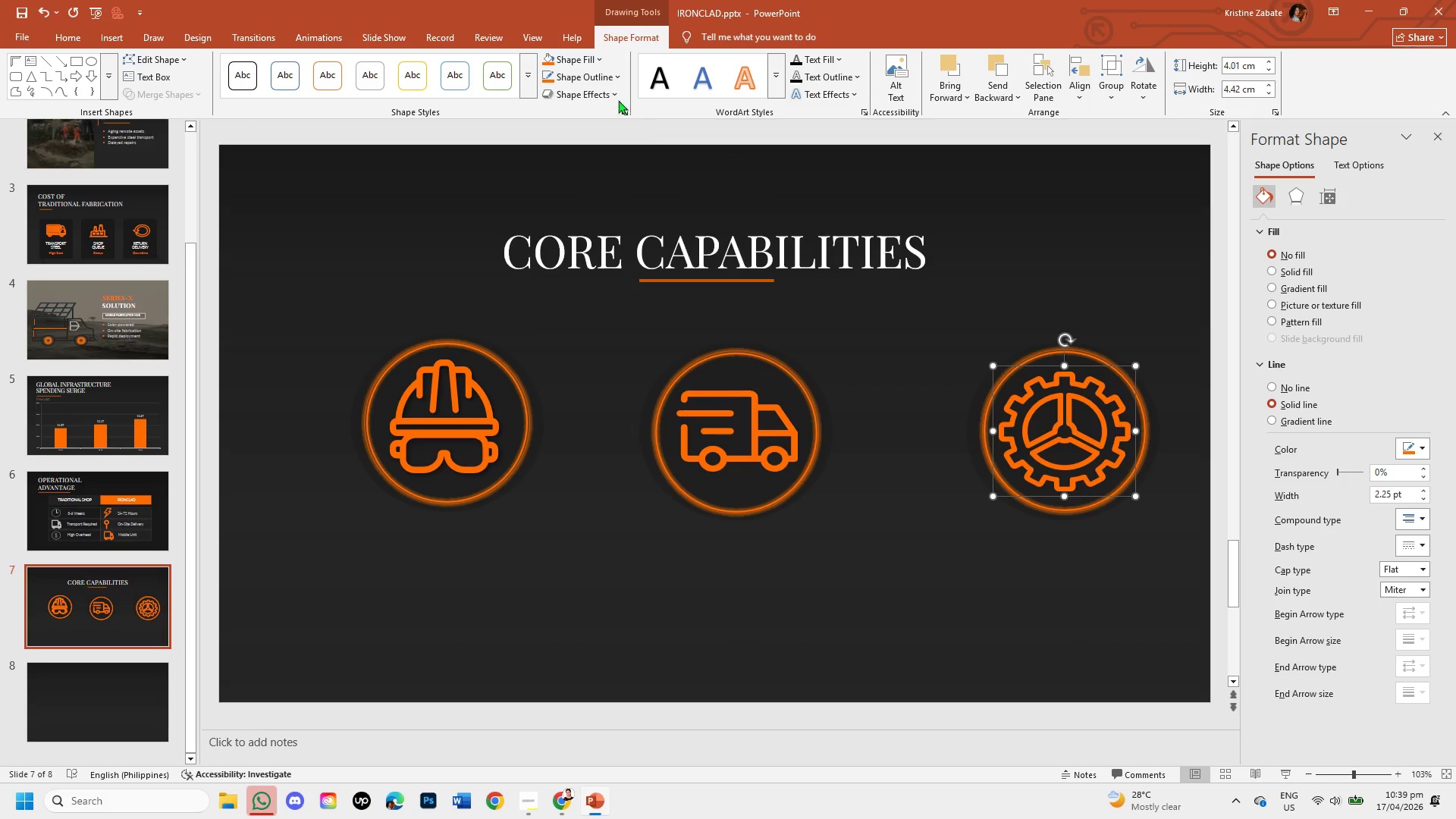 
left_click([602, 74])
 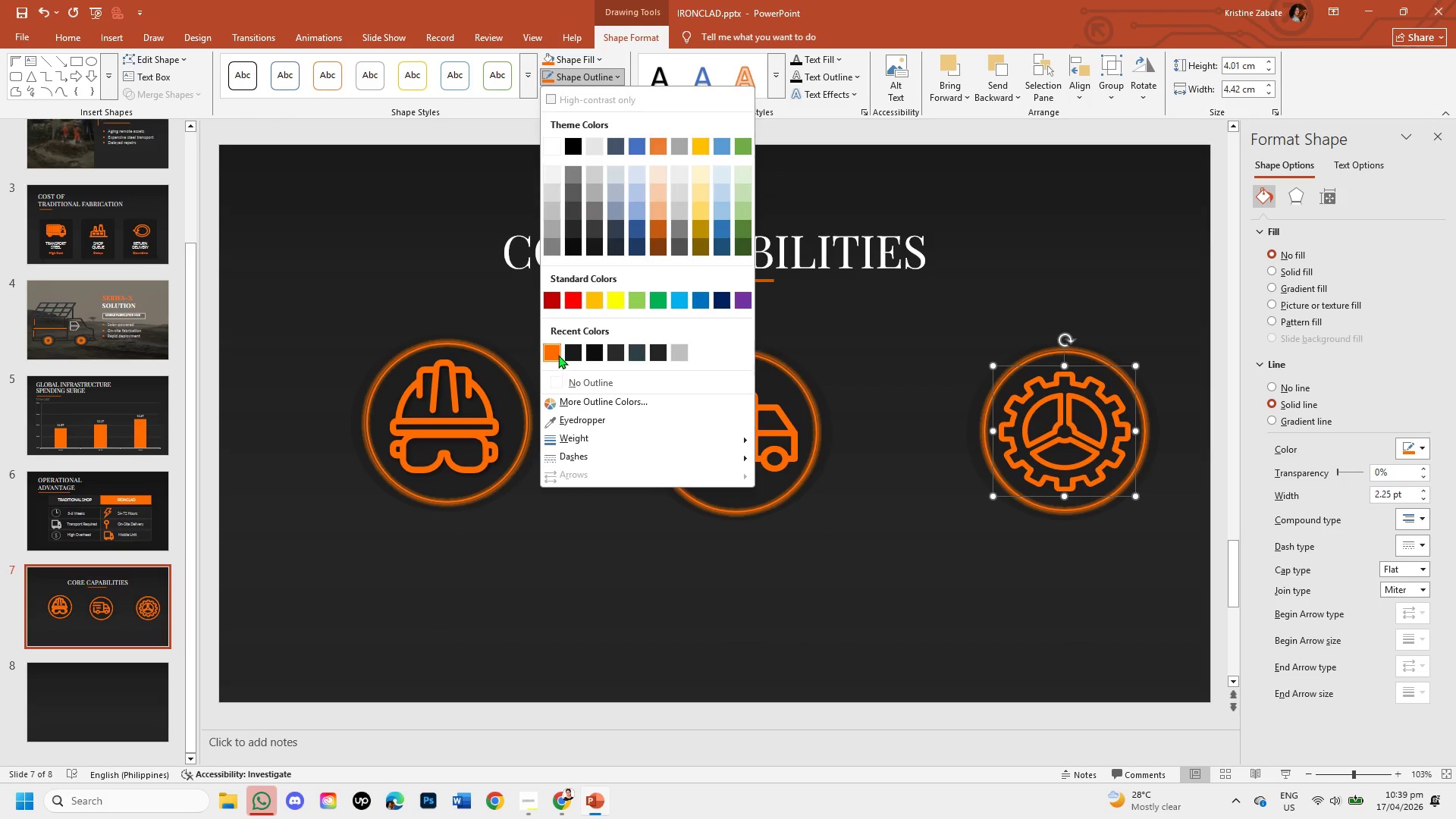 
left_click([557, 353])
 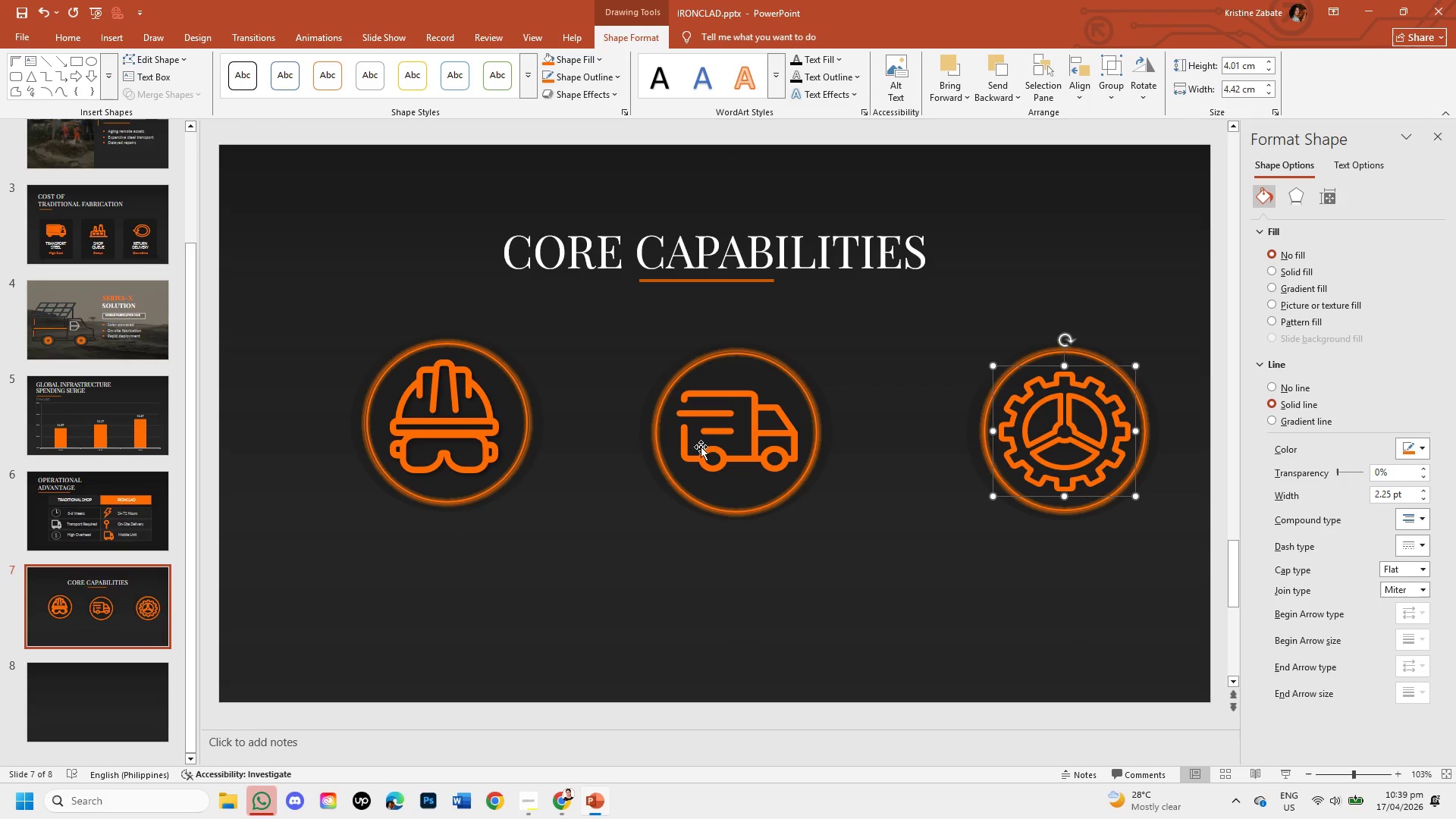 
left_click([702, 445])
 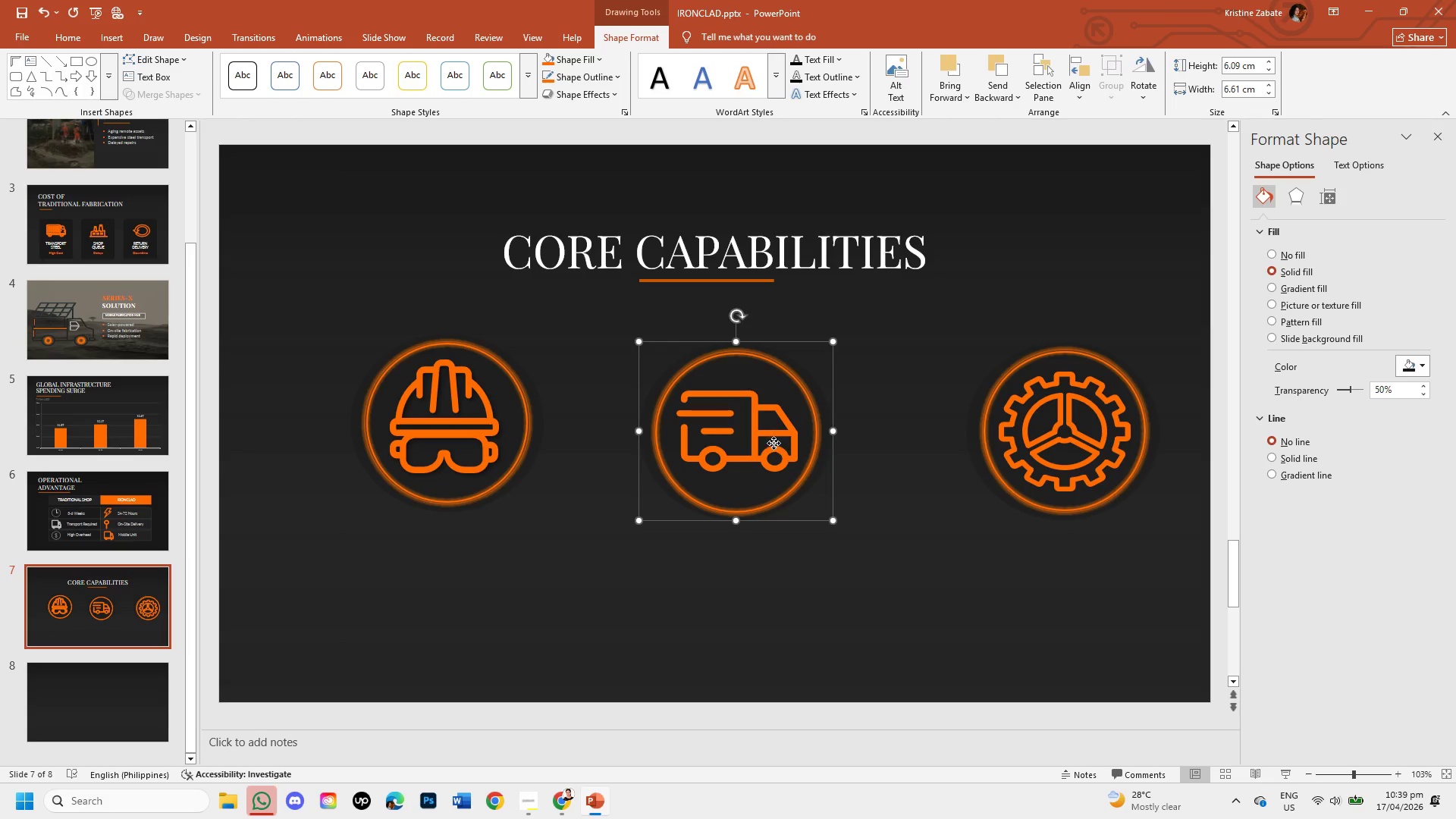 
double_click([774, 452])
 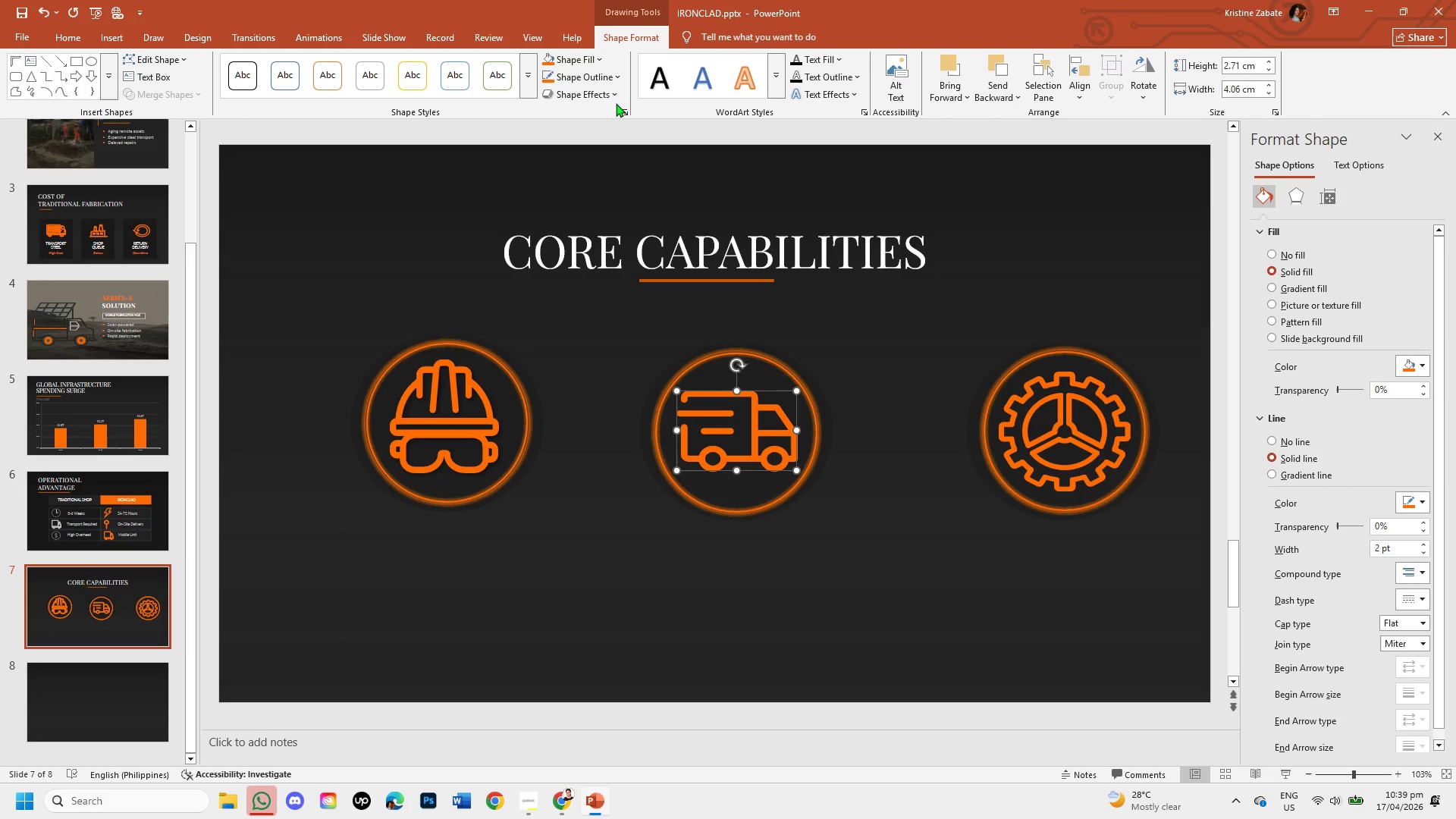 
mouse_move([619, 102])
 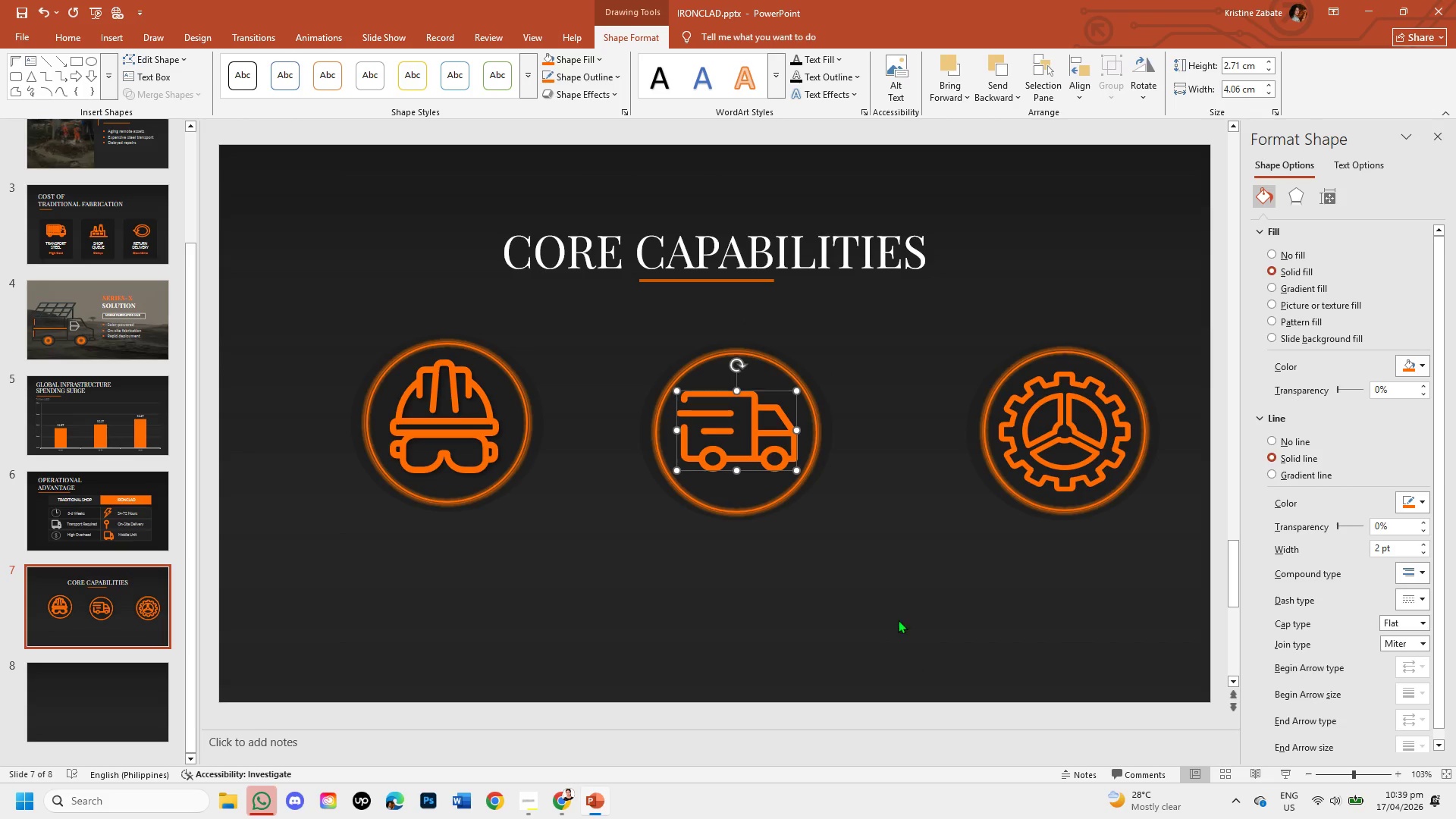 
left_click([898, 612])
 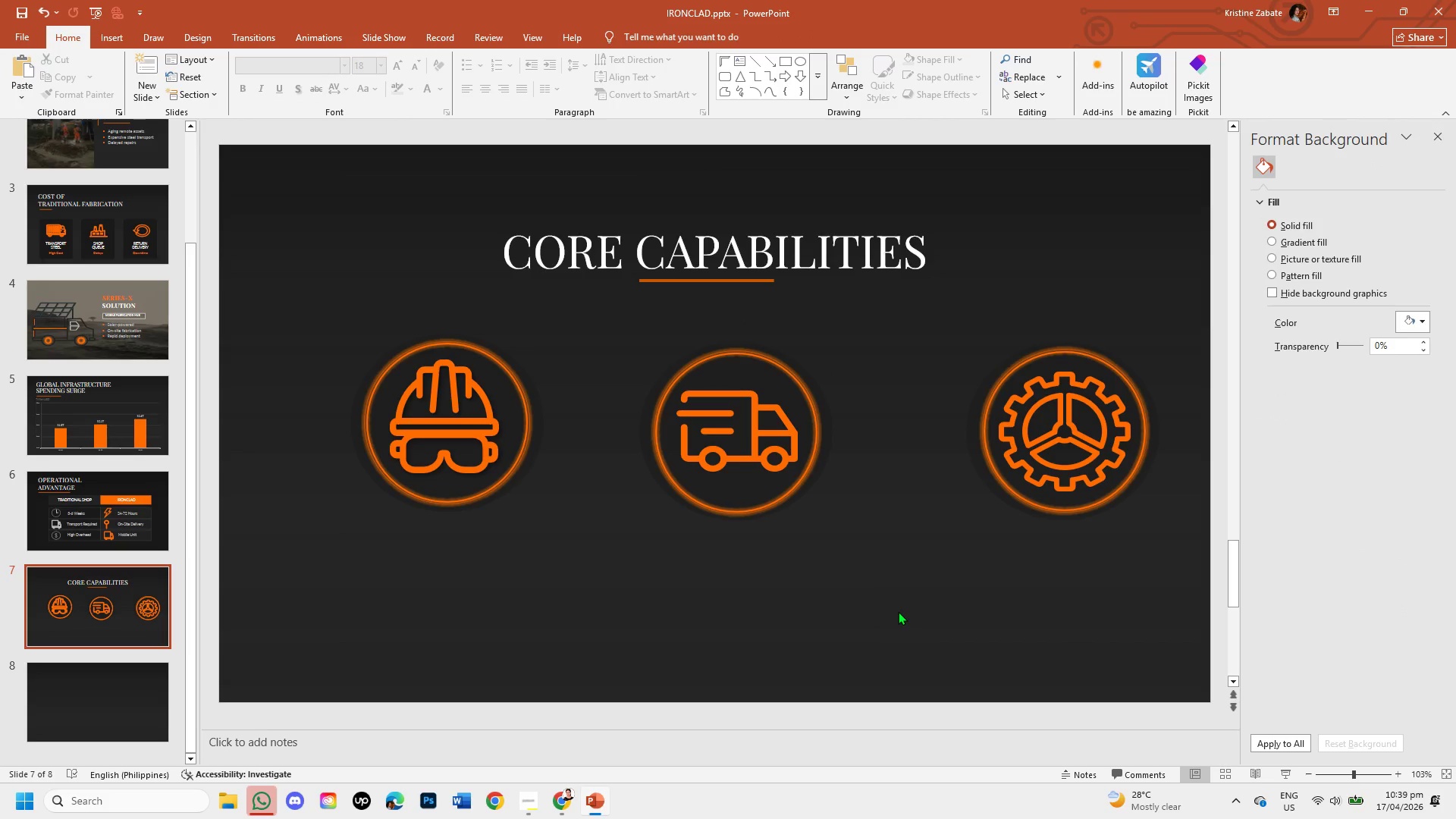 
key(Control+Z)
 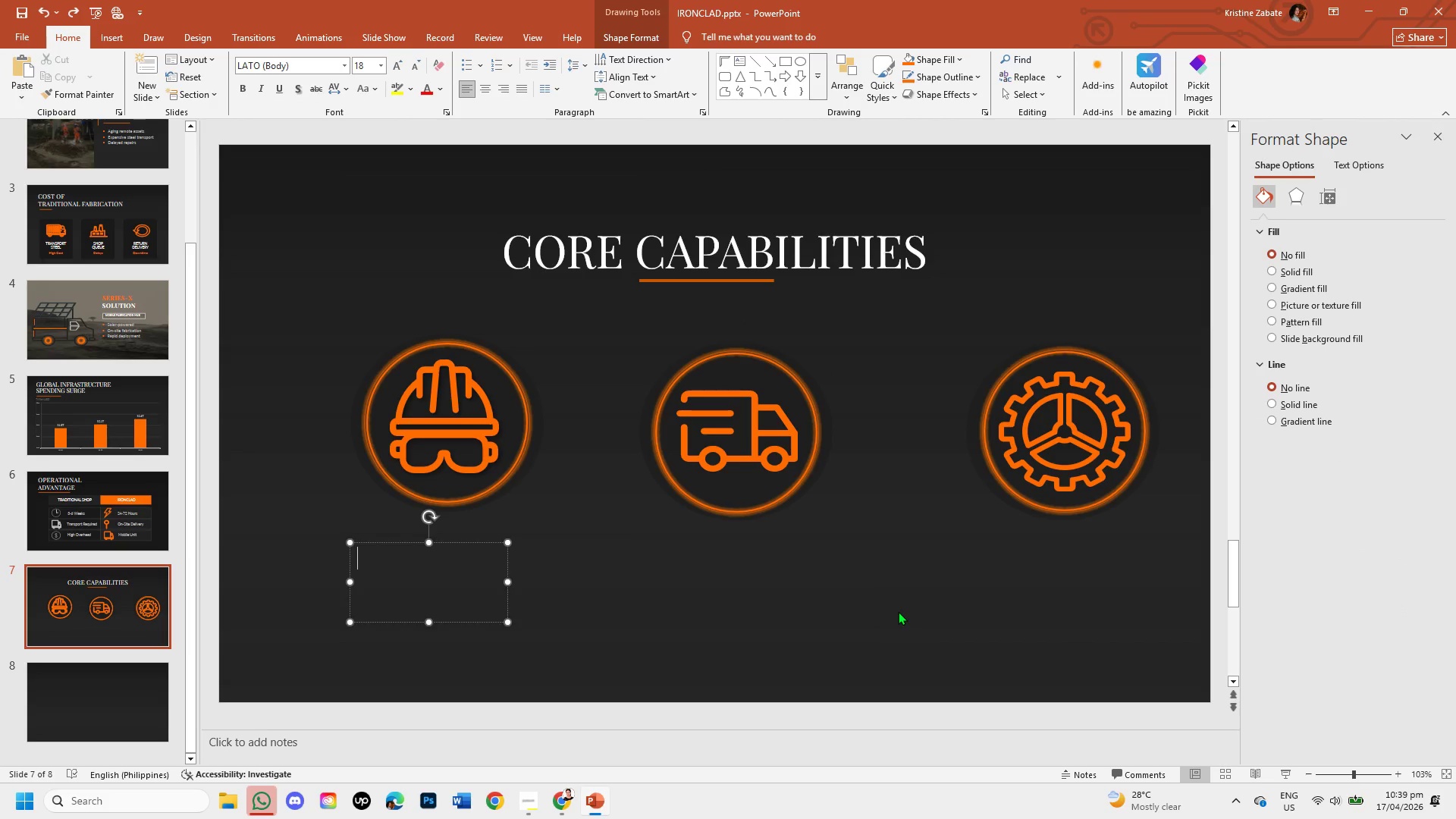 
key(Control+Z)
 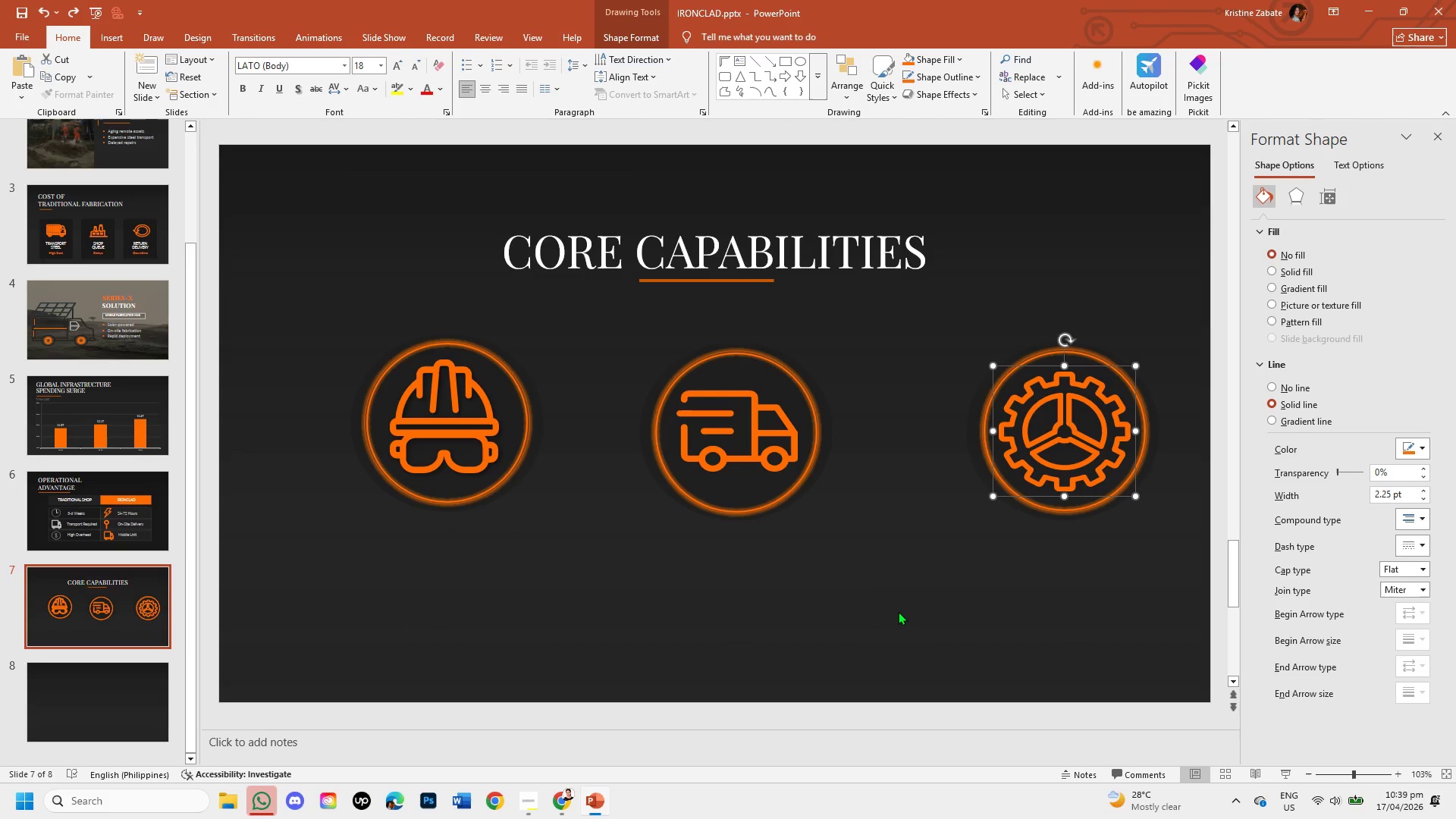 
wait(6.94)
 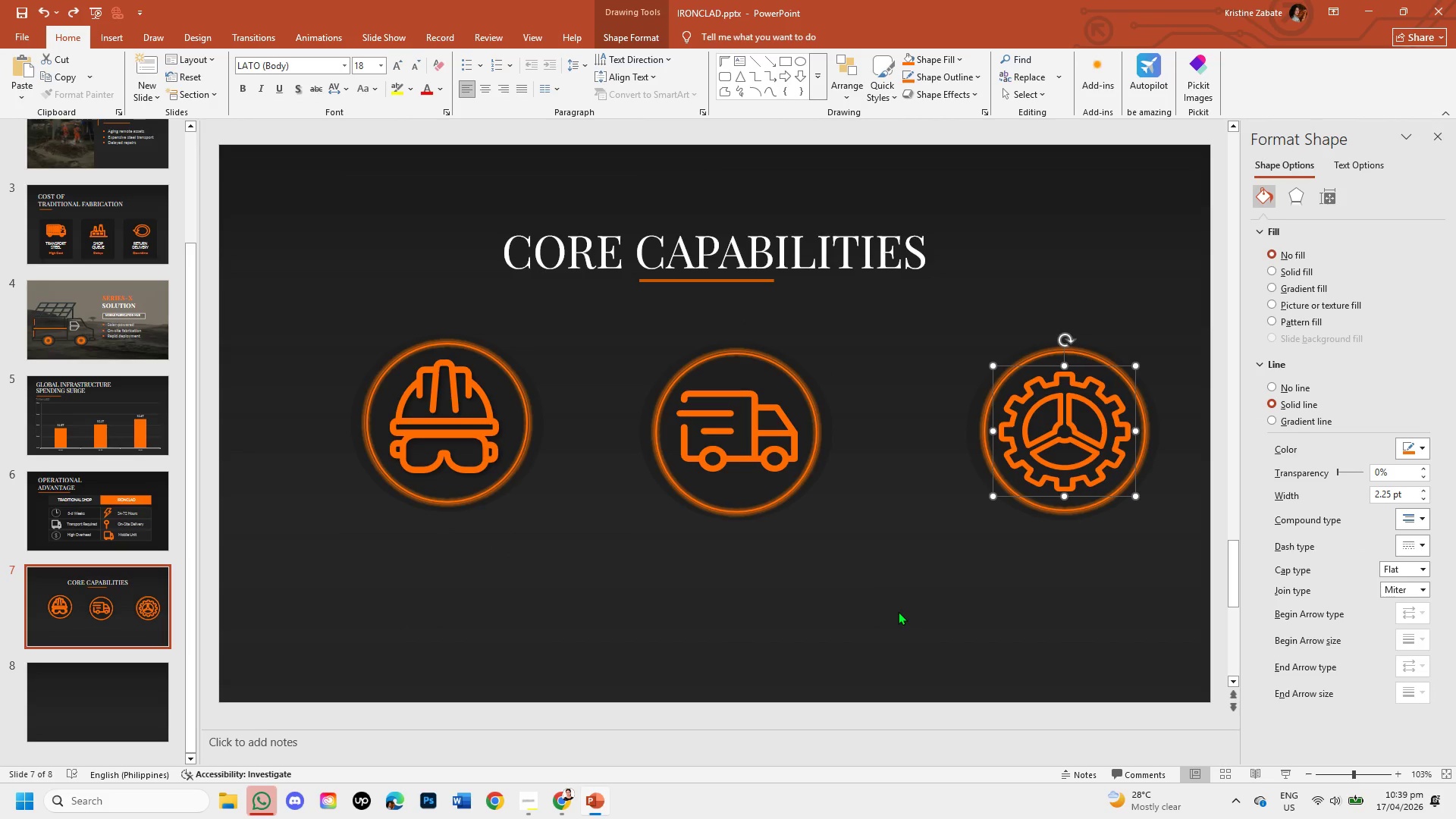 
left_click([898, 611])
 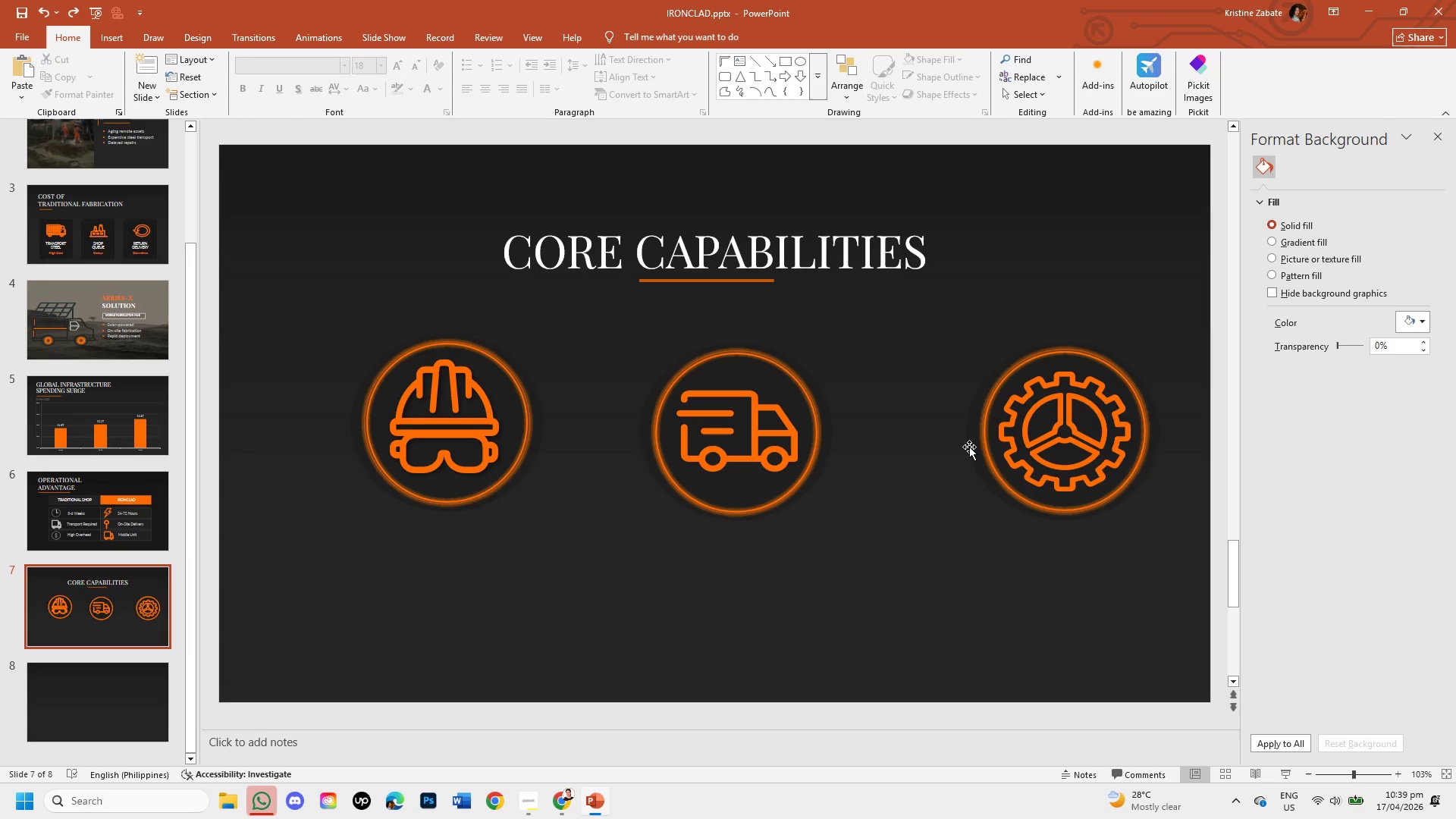 
left_click([990, 453])
 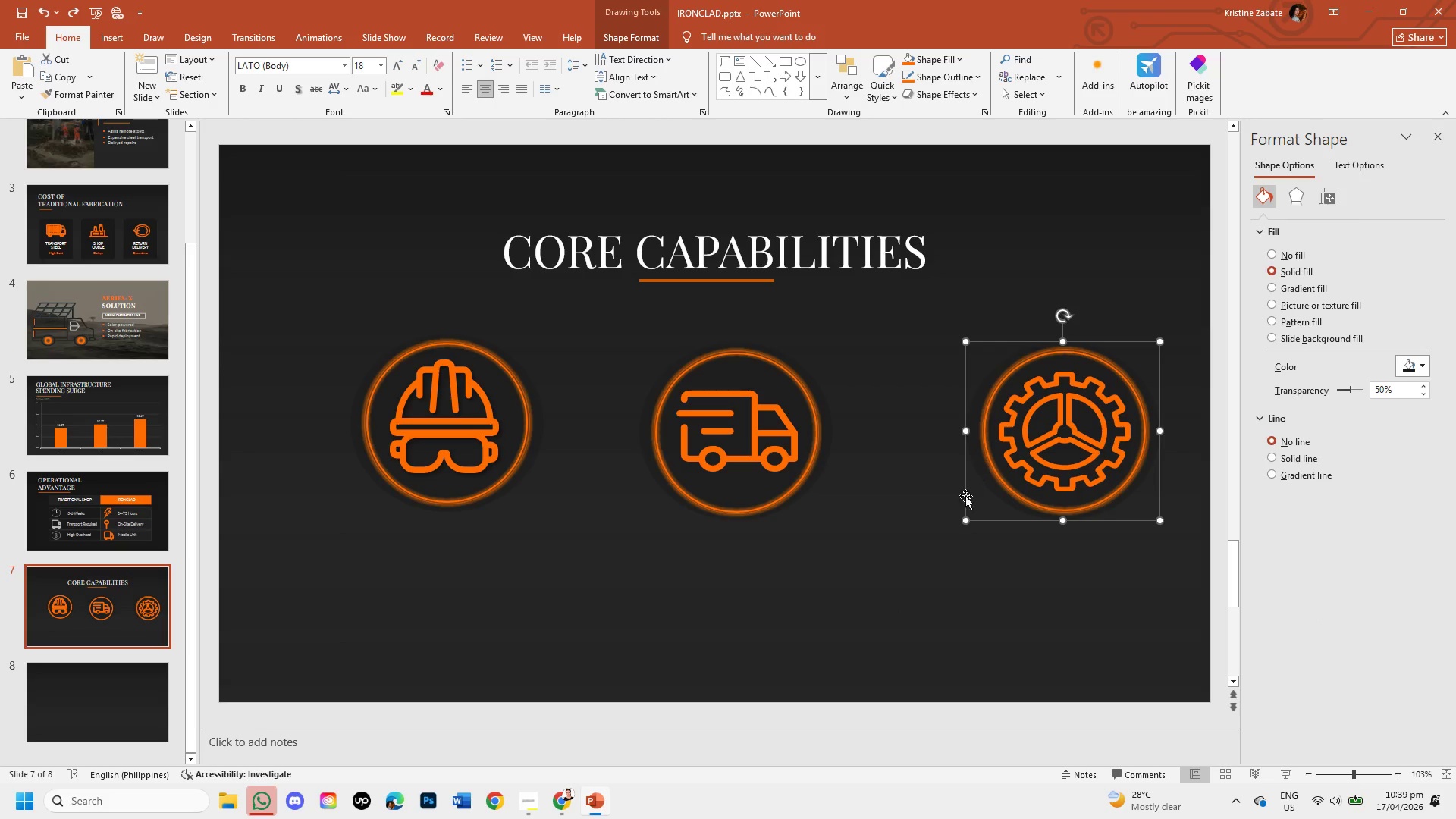 
key(Control+Z)
 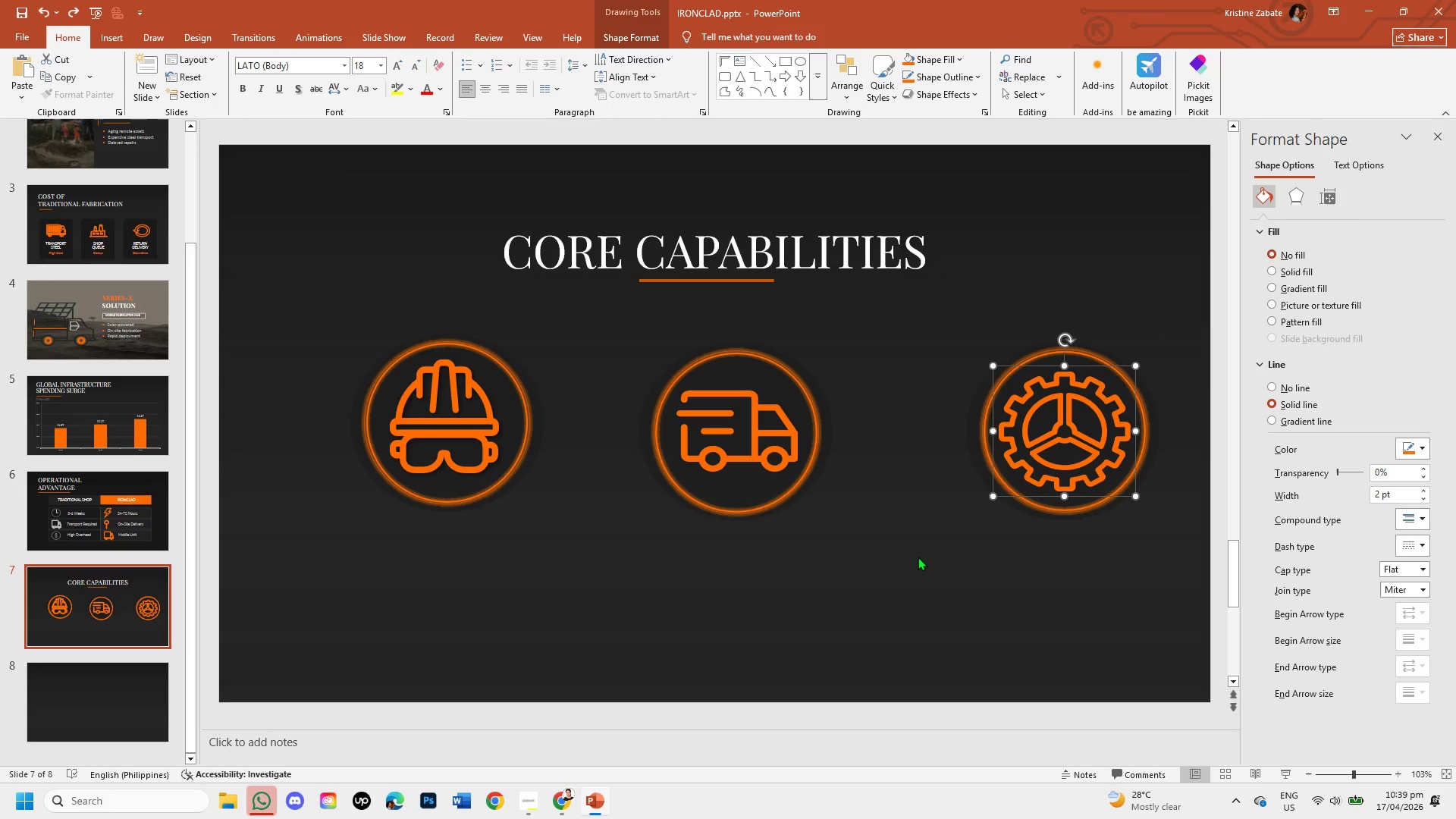 
key(Control+Z)
 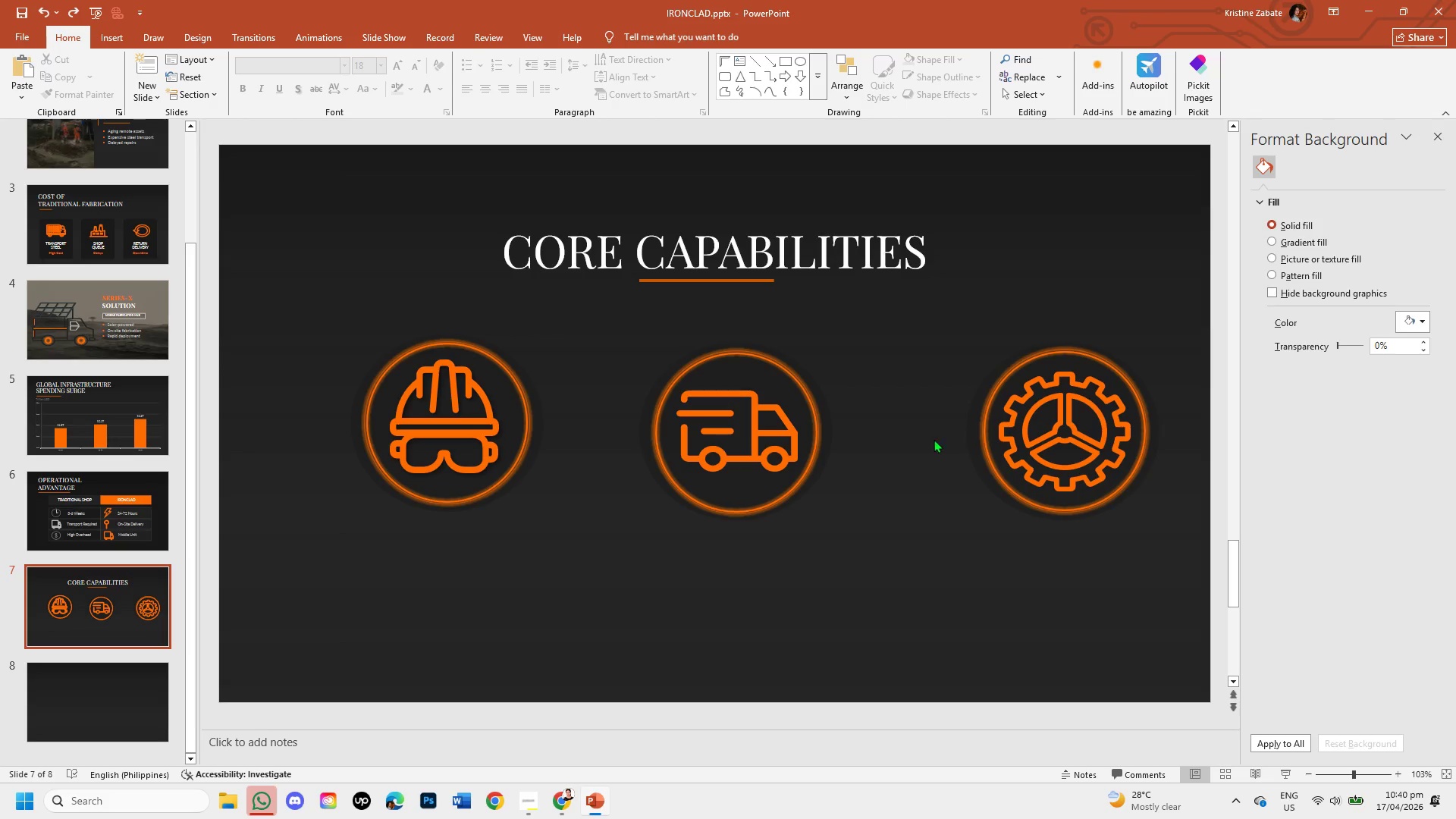 
left_click([754, 433])
 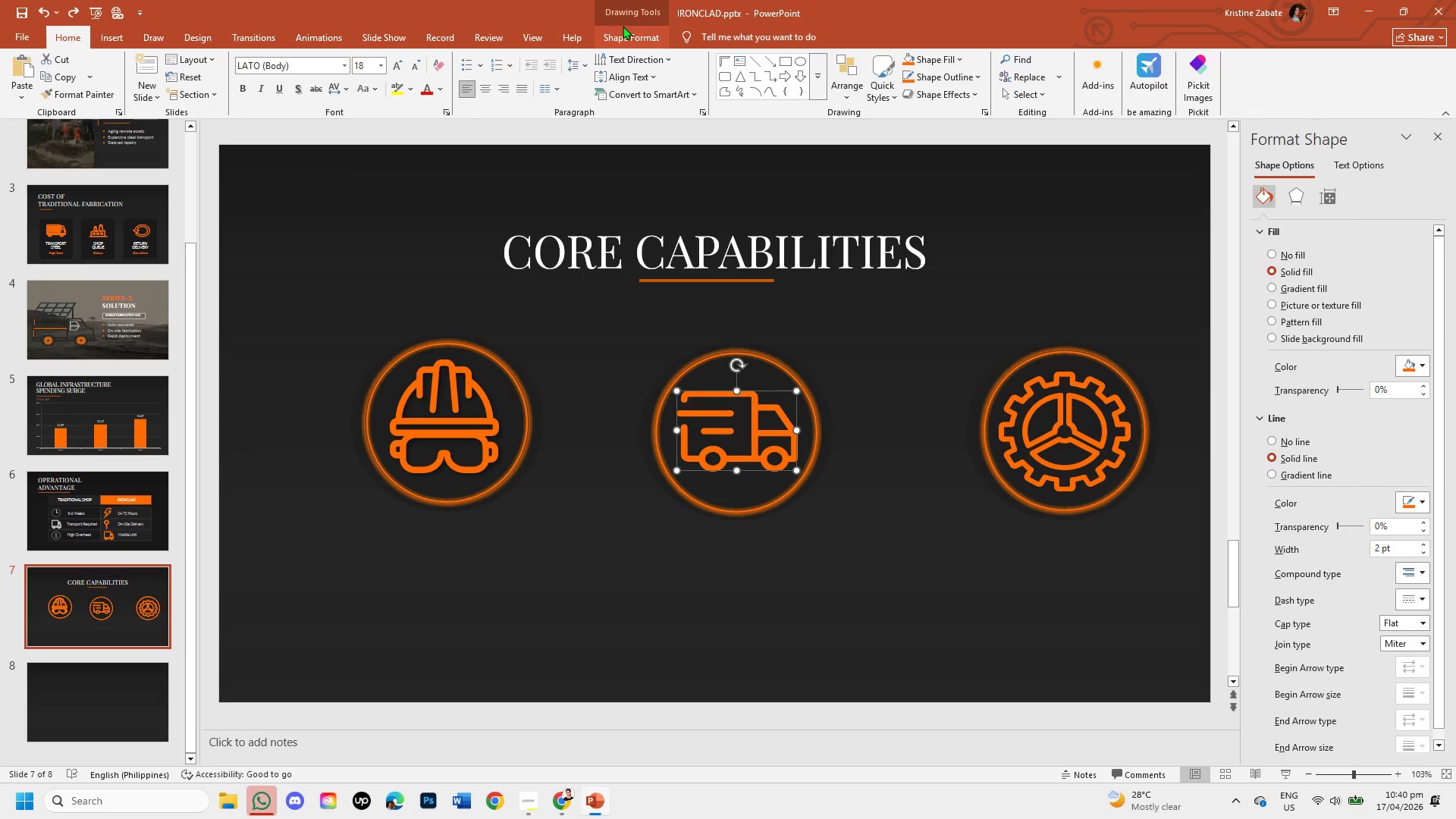 
left_click_drag(start_coordinate=[628, 33], to_coordinate=[598, 66])
 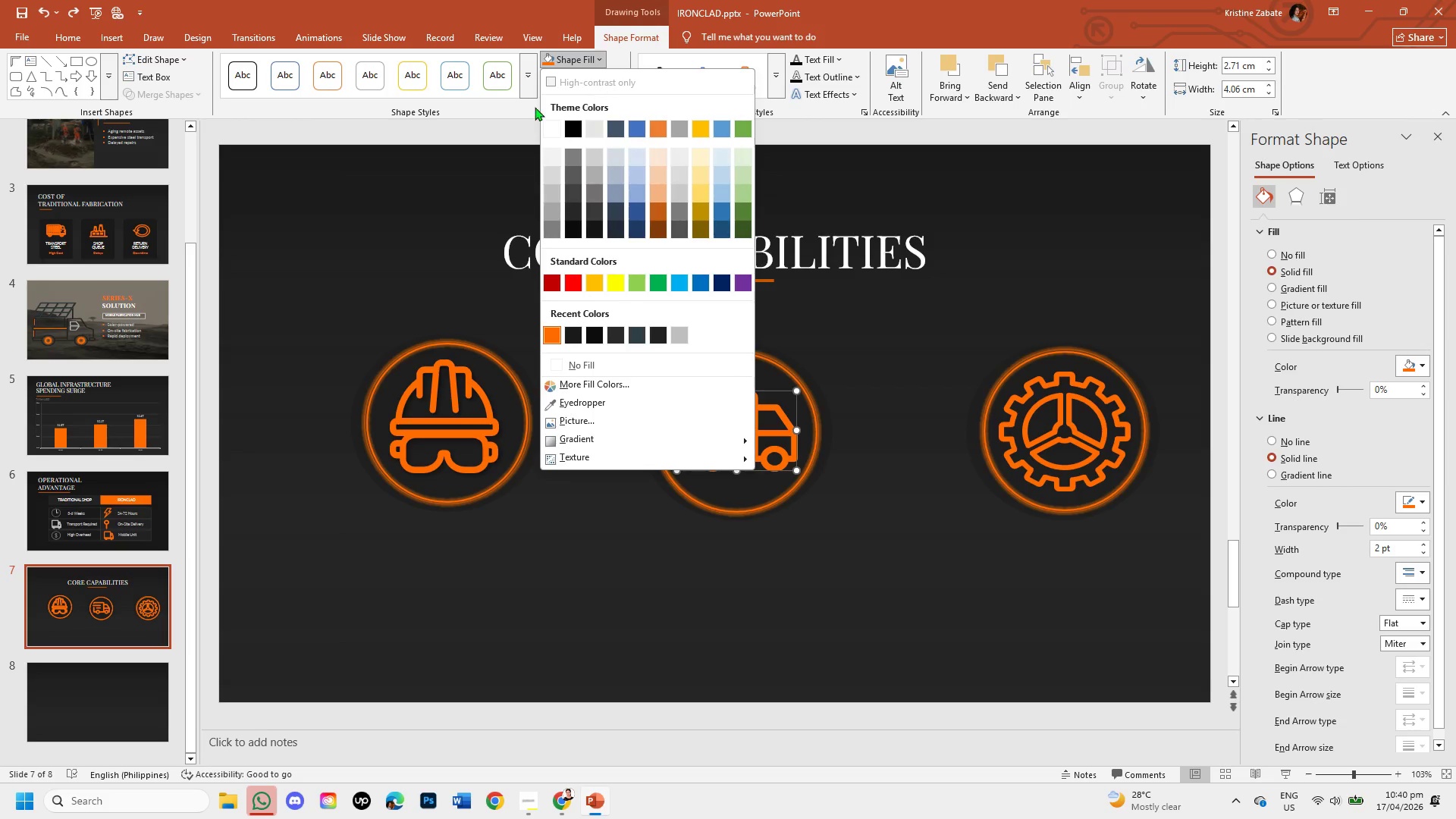 
left_click([598, 66])
 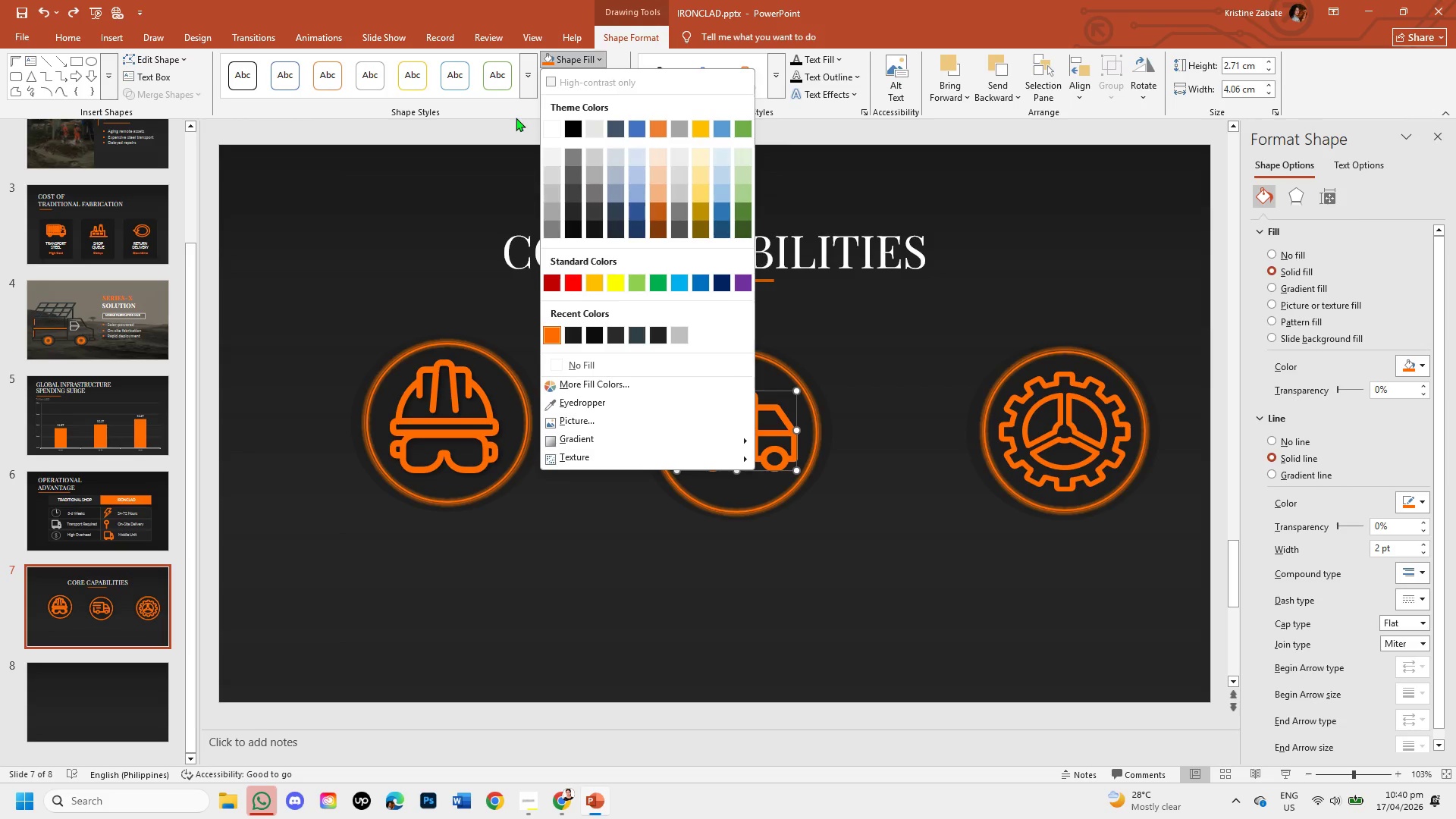 
left_click([516, 118])
 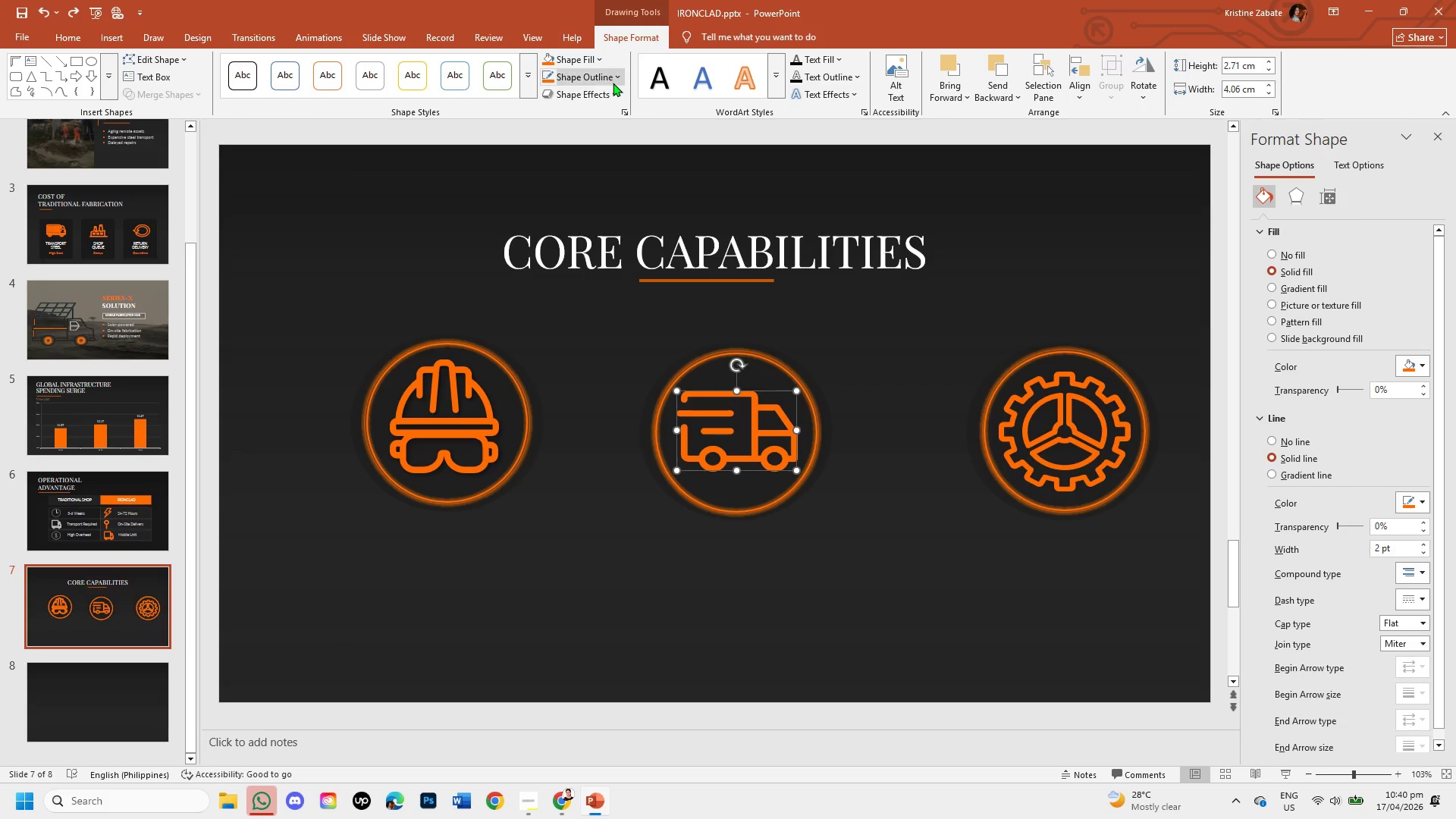 
left_click([613, 83])
 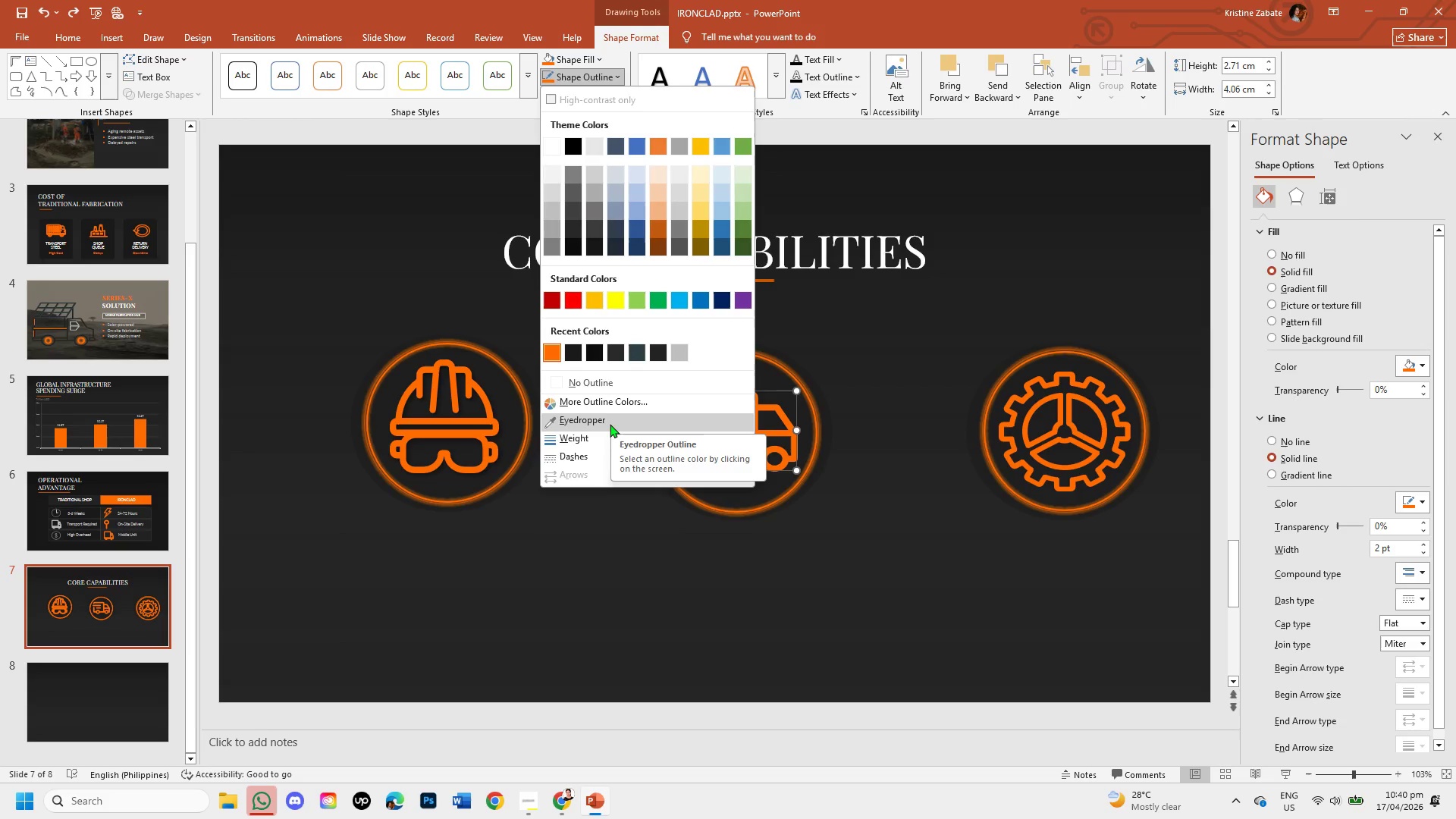 
left_click([597, 433])
 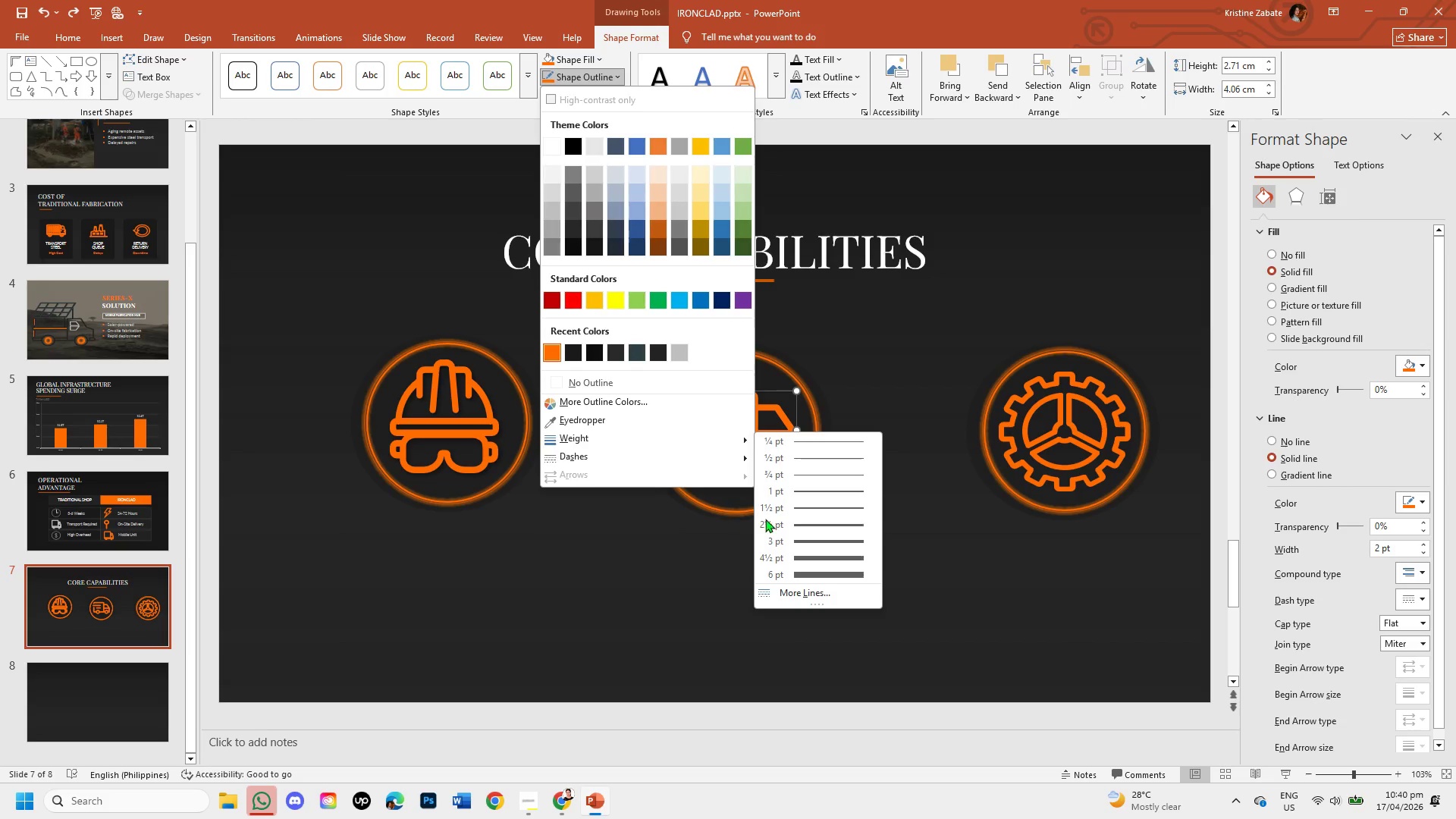 
left_click([796, 526])
 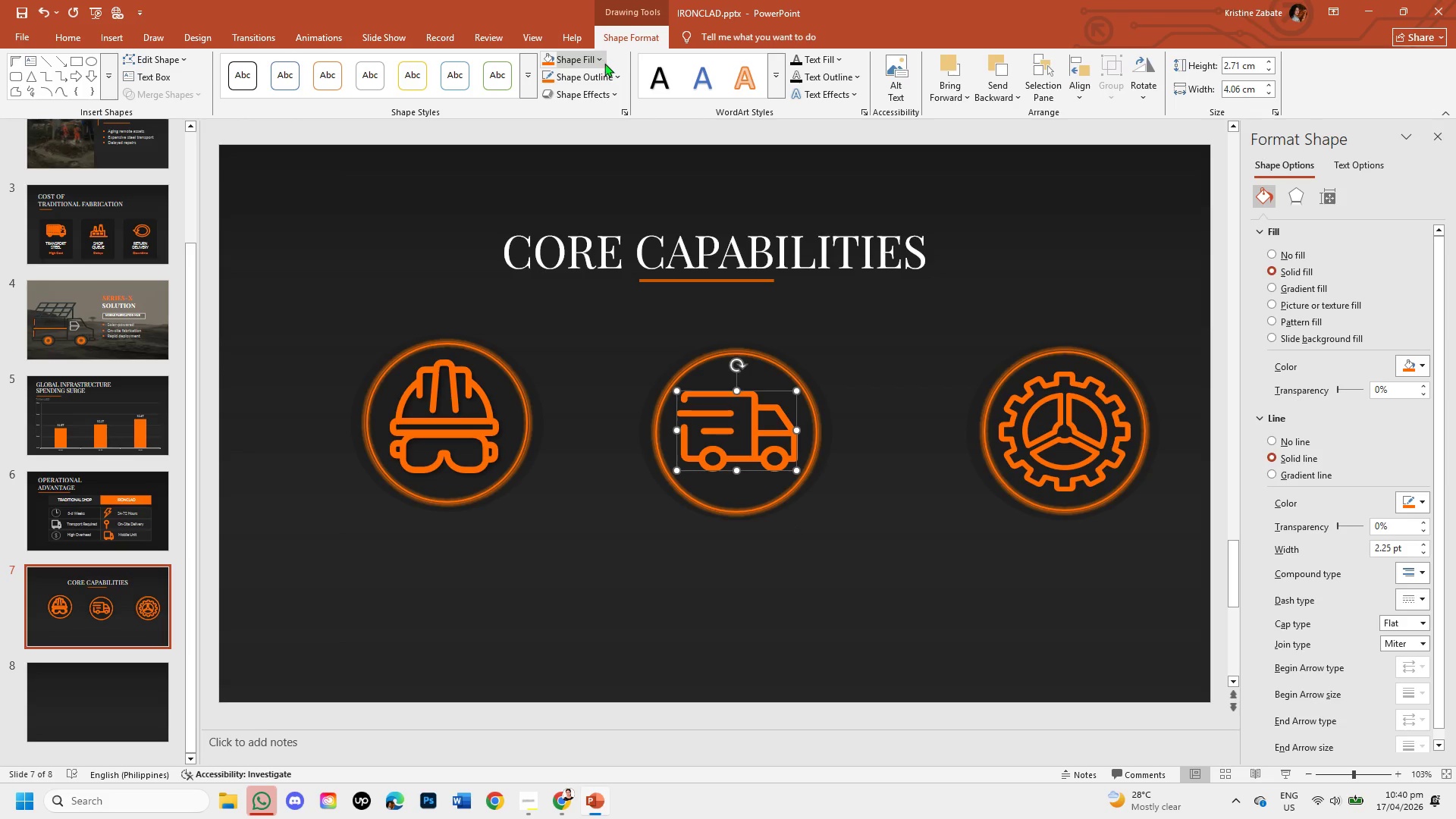 
left_click([610, 77])
 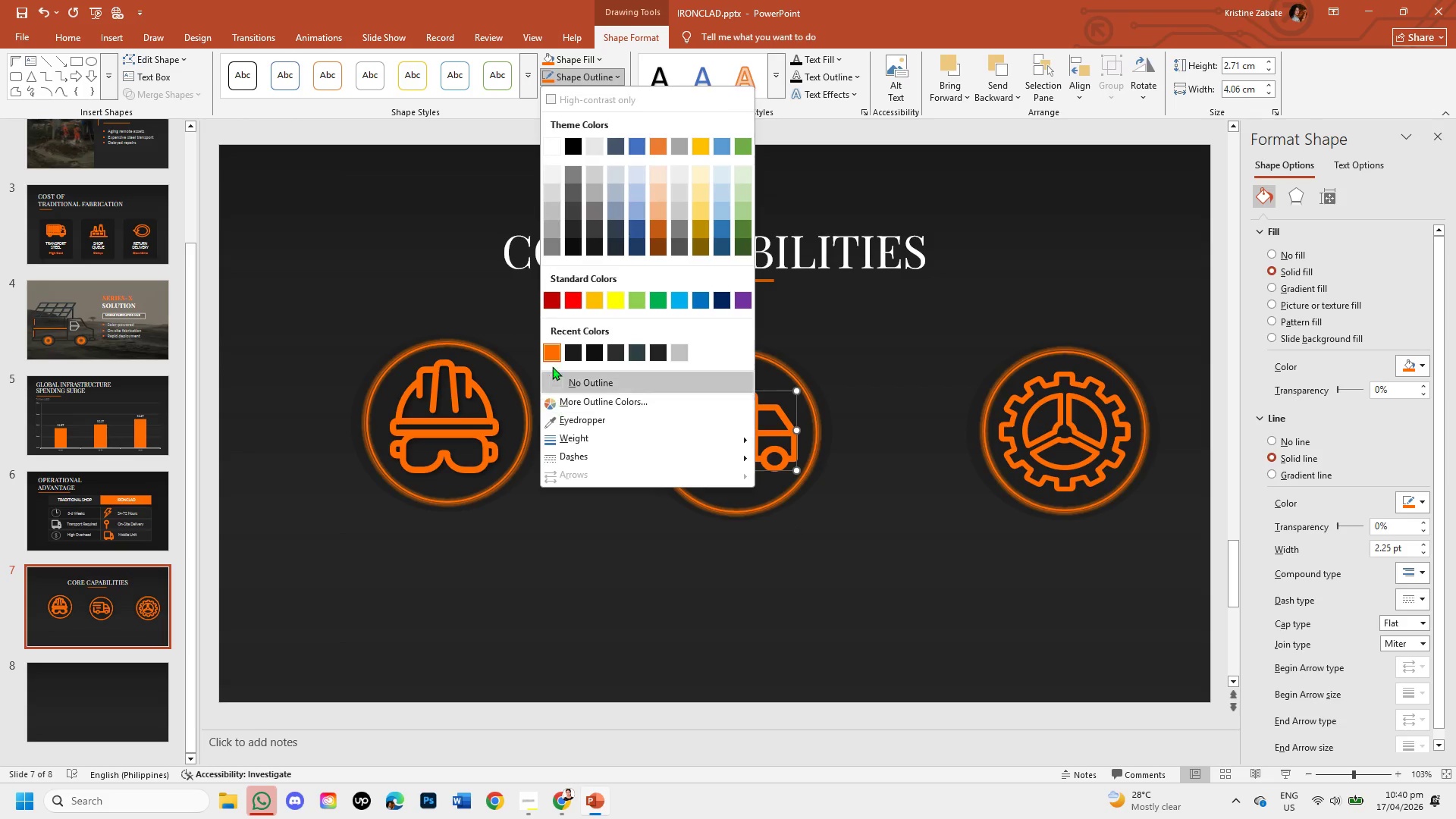 
left_click([548, 351])
 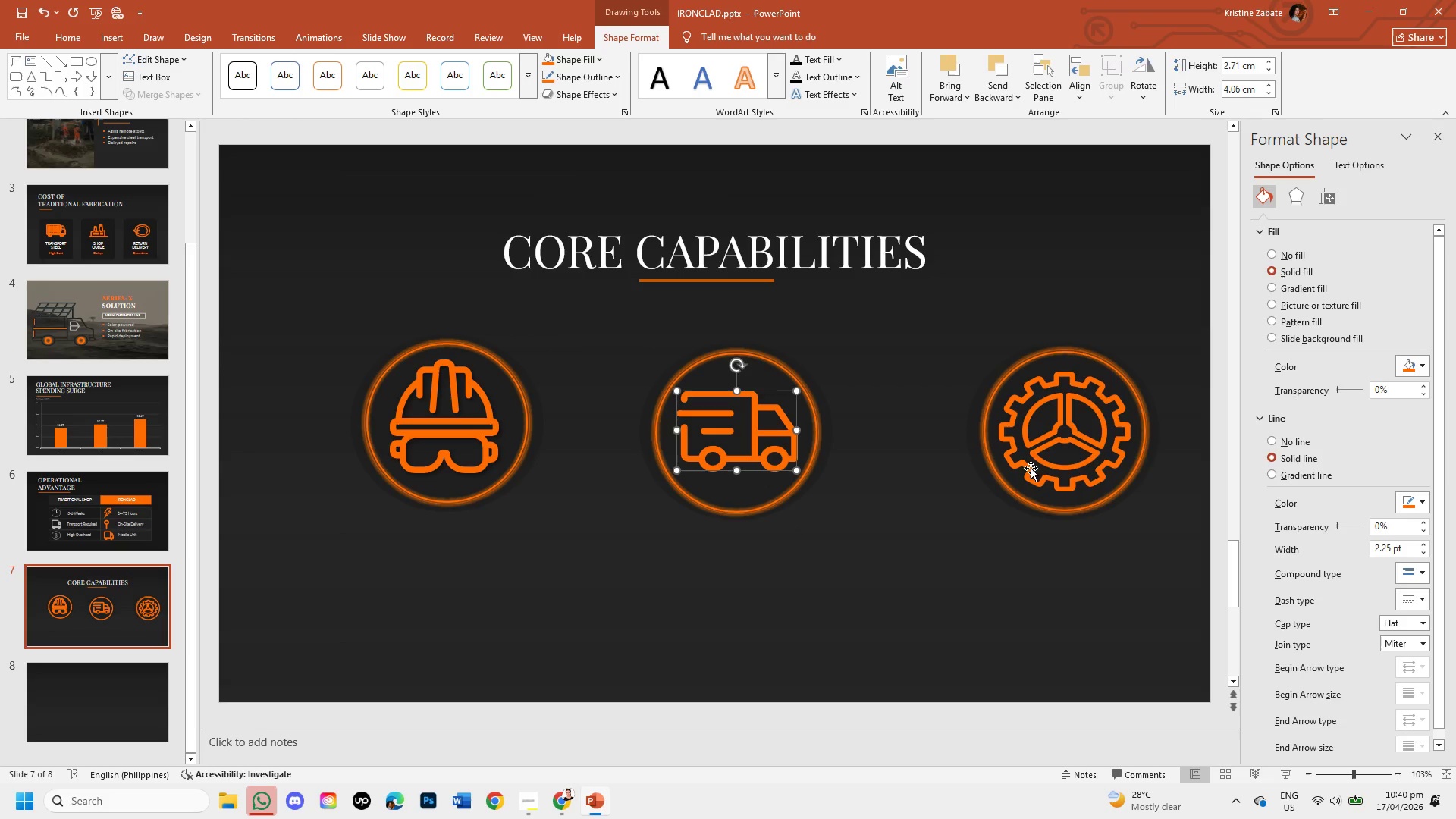 
left_click([1047, 440])
 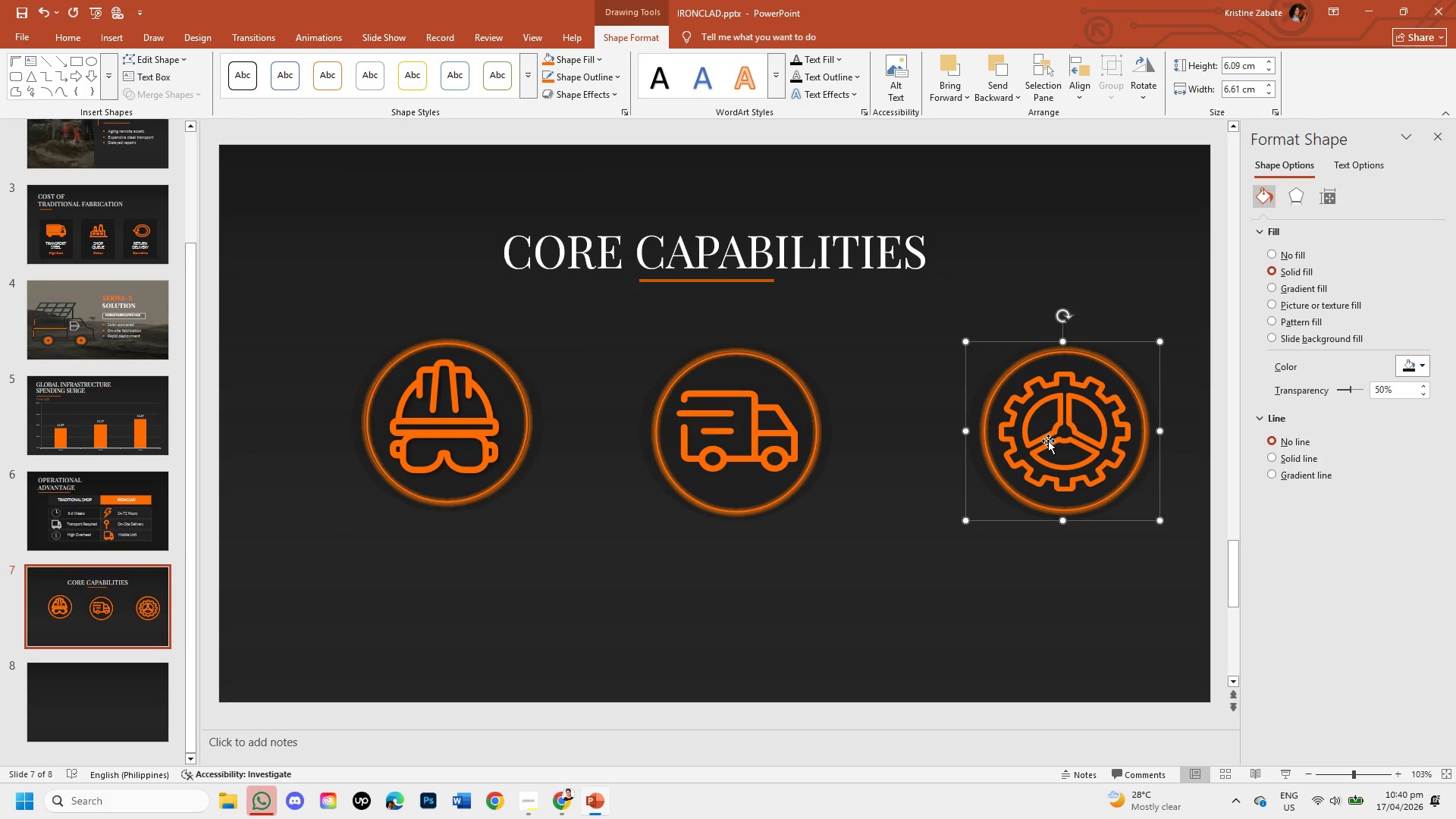 
left_click([1046, 439])
 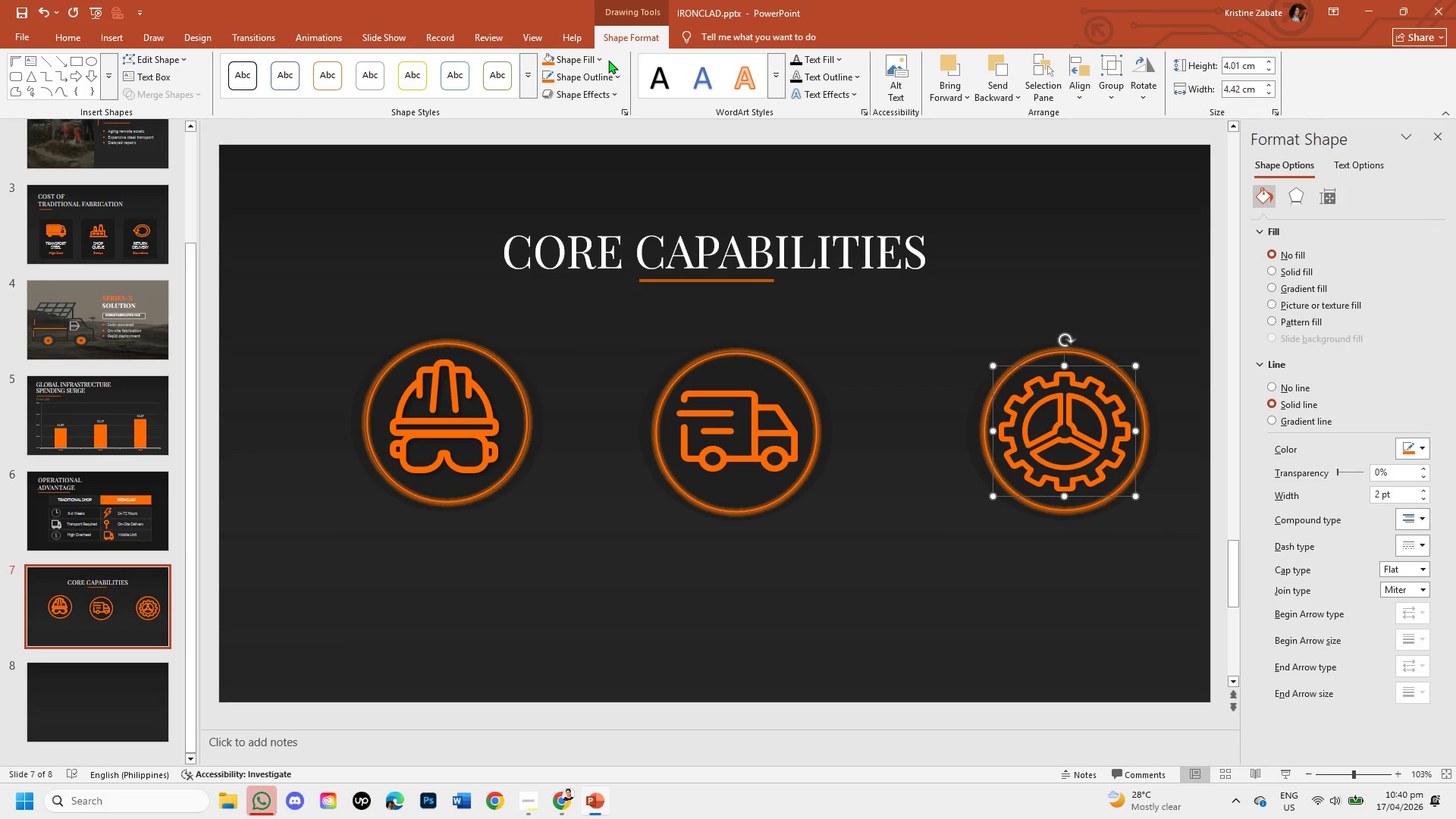 
left_click([611, 73])
 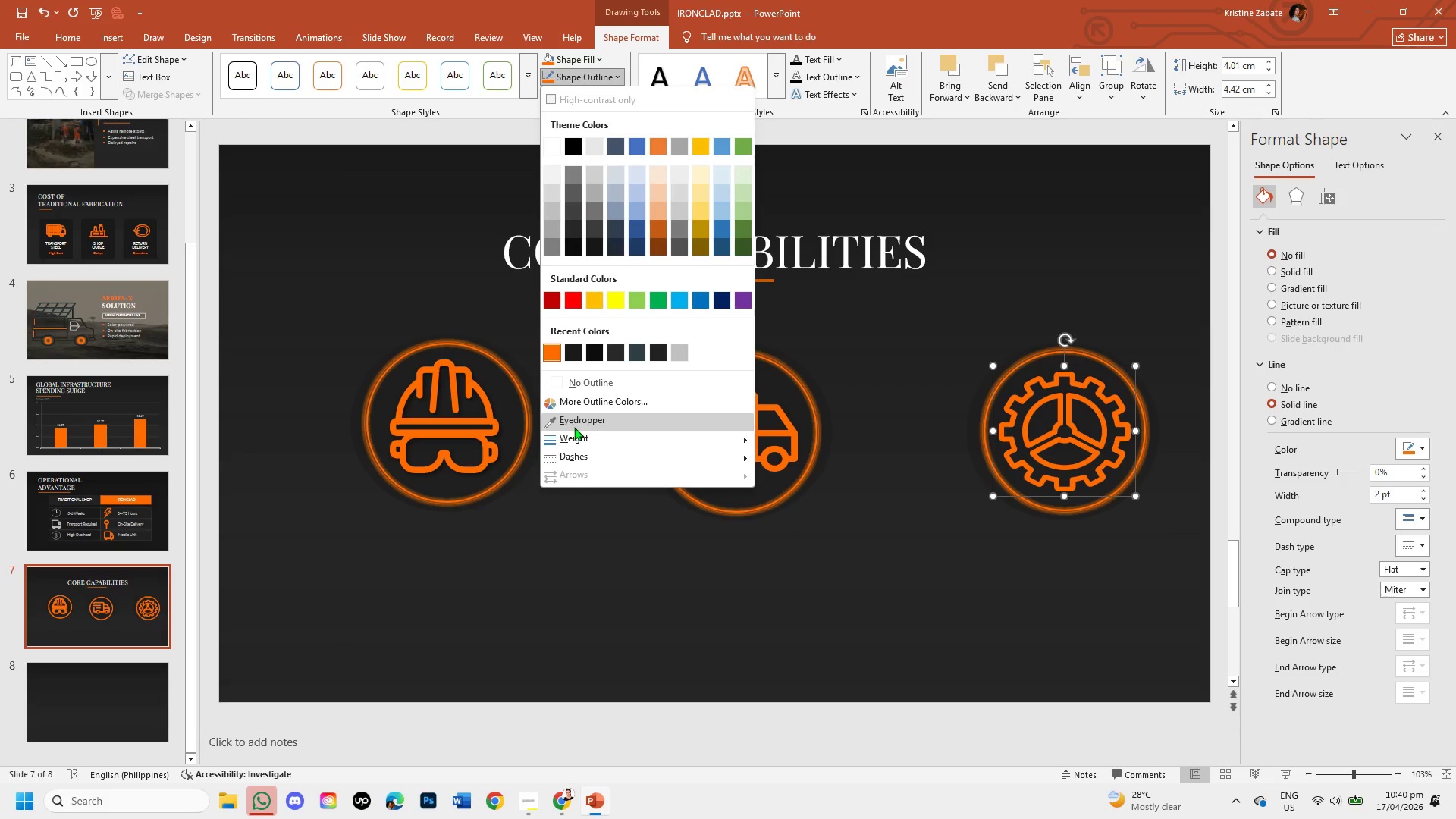 
left_click([575, 431])
 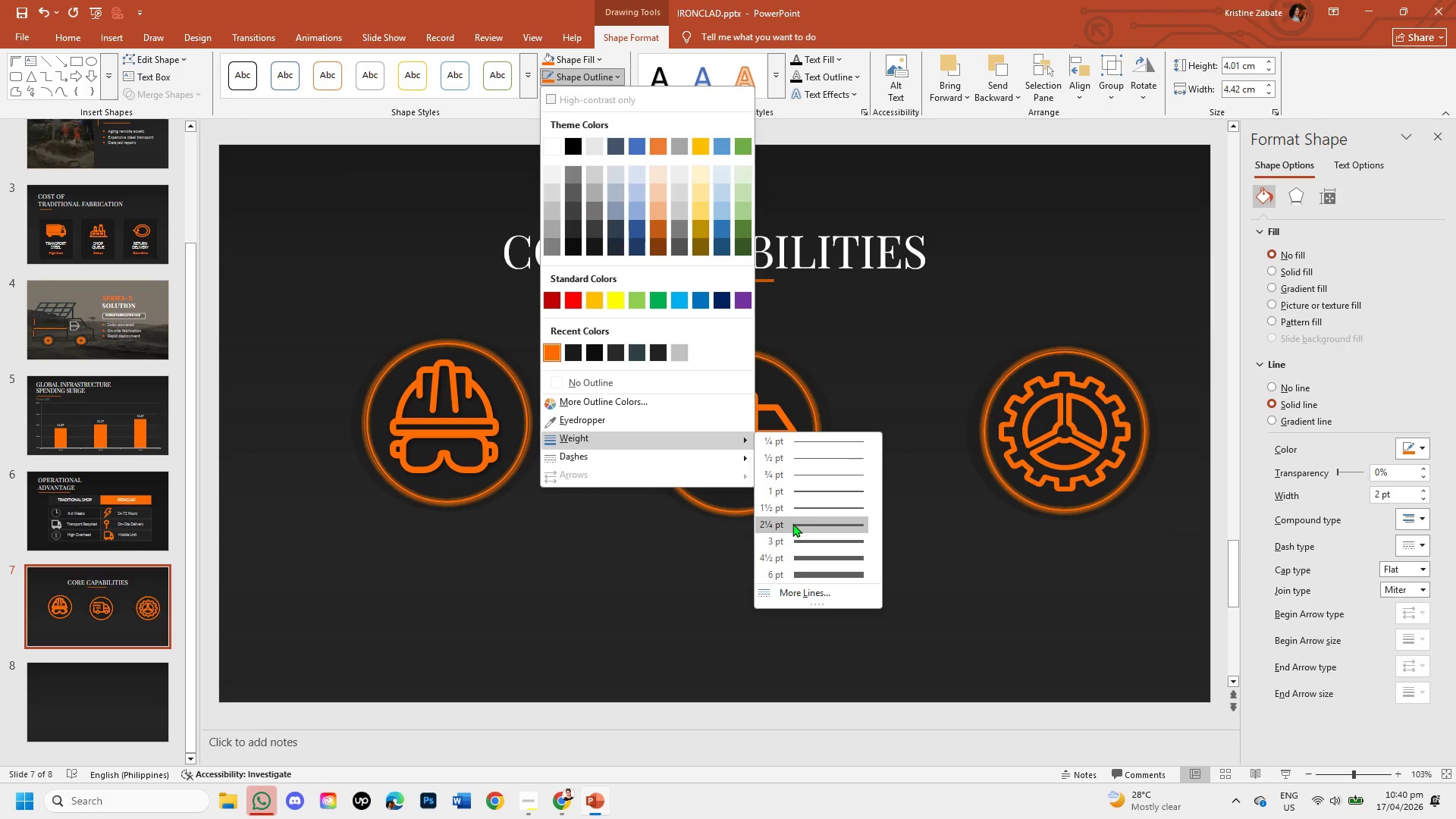 
left_click([792, 523])
 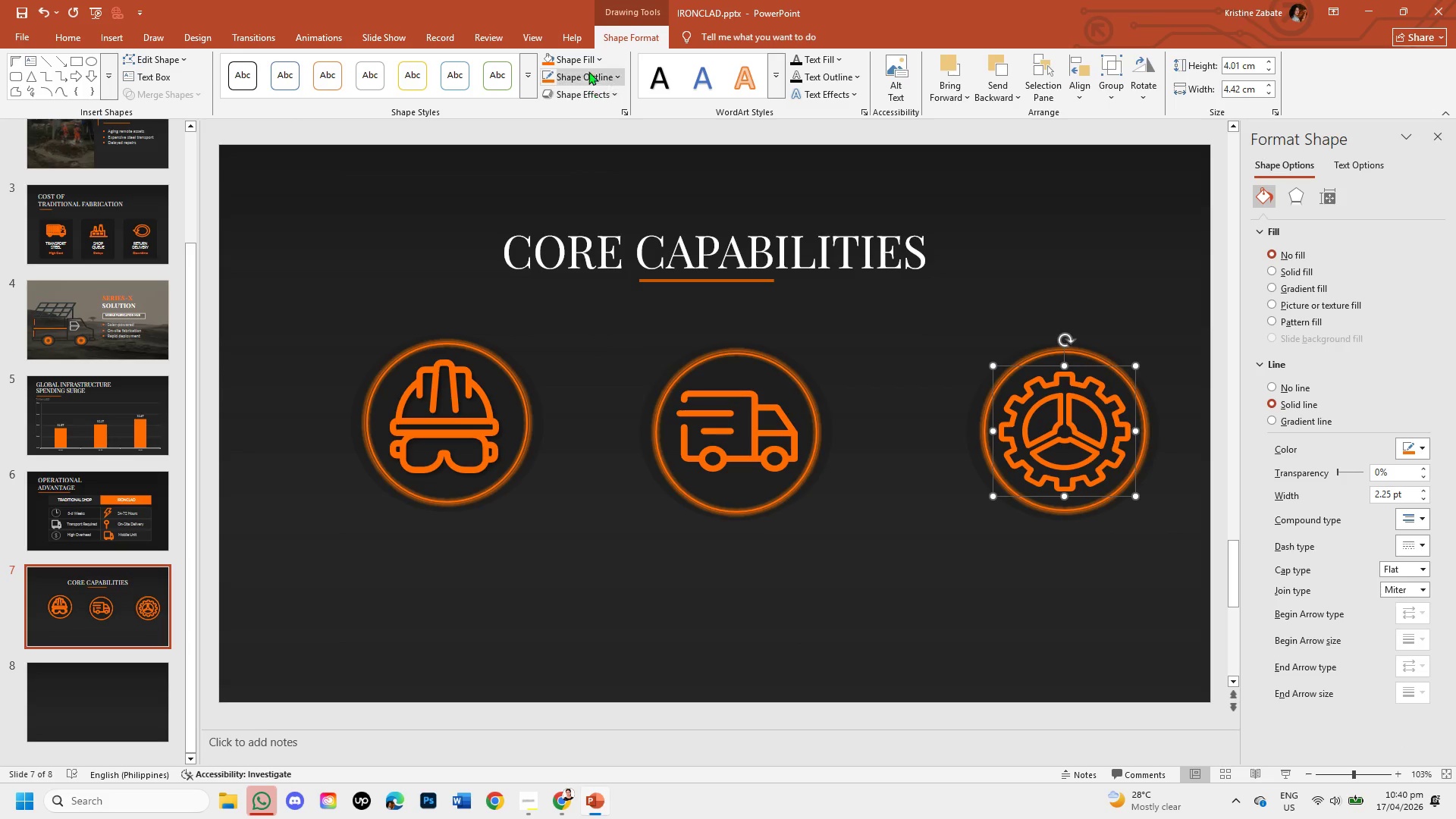 
left_click([597, 71])
 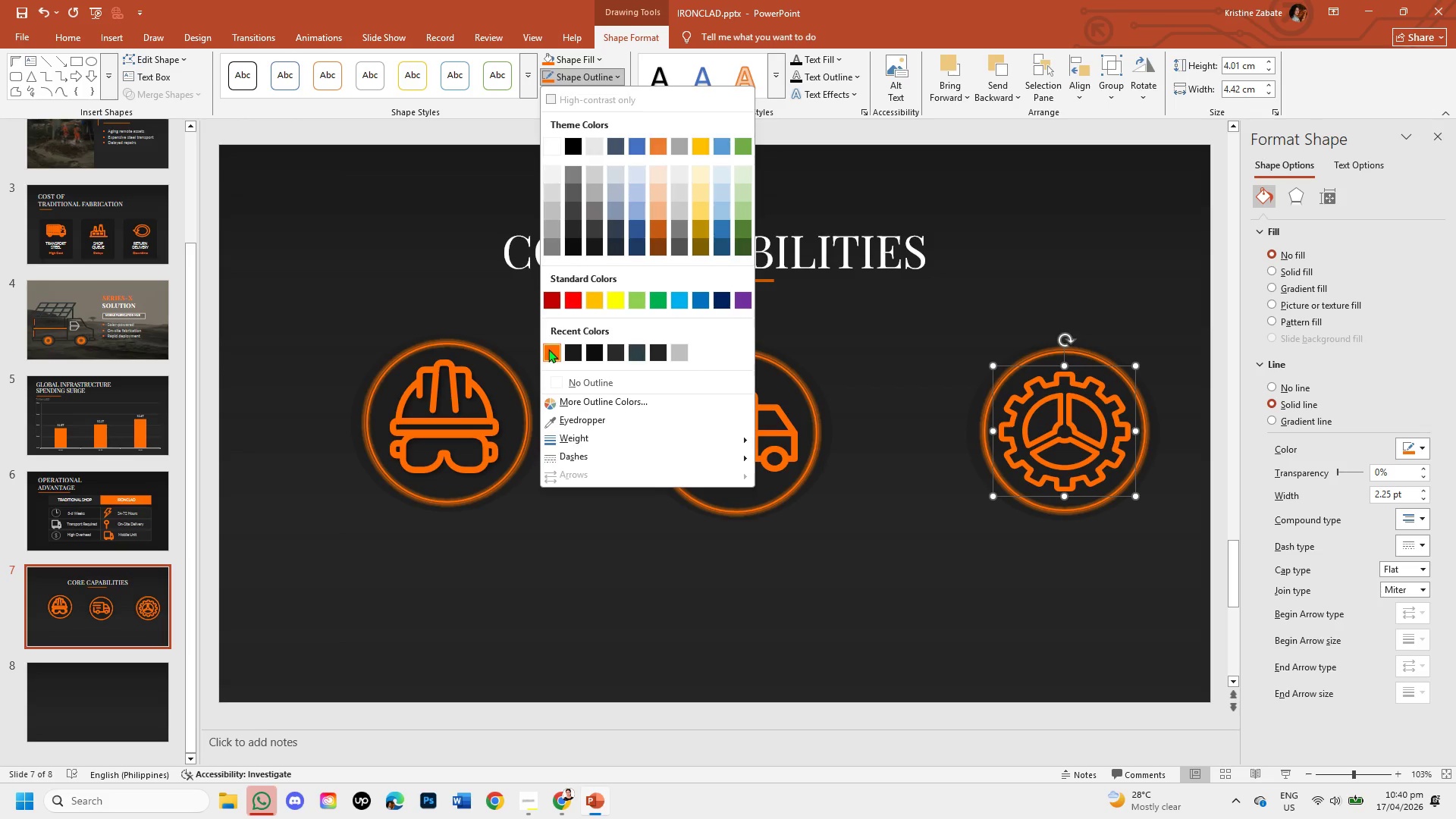 
left_click([548, 350])
 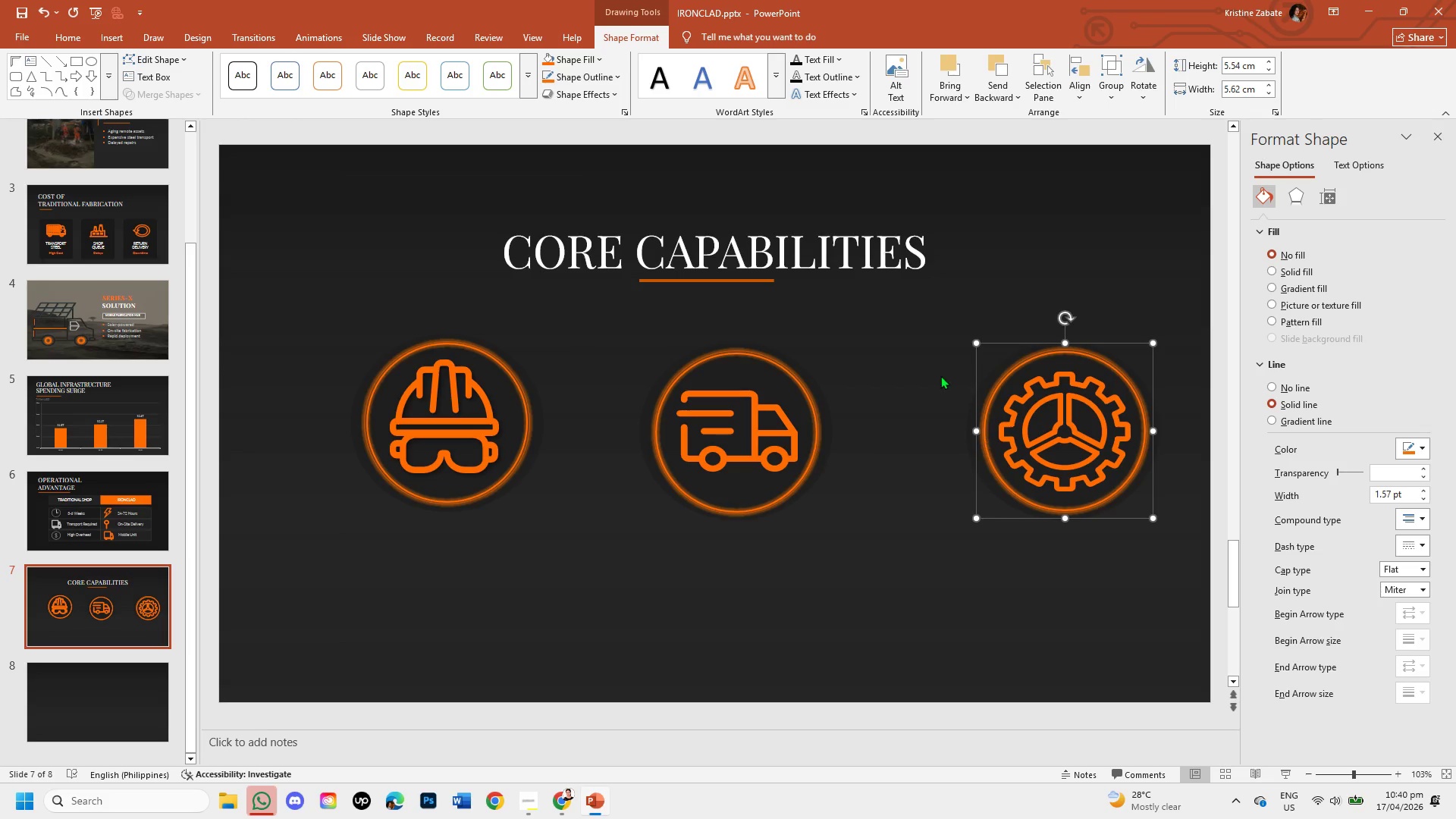 
left_click([615, 80])
 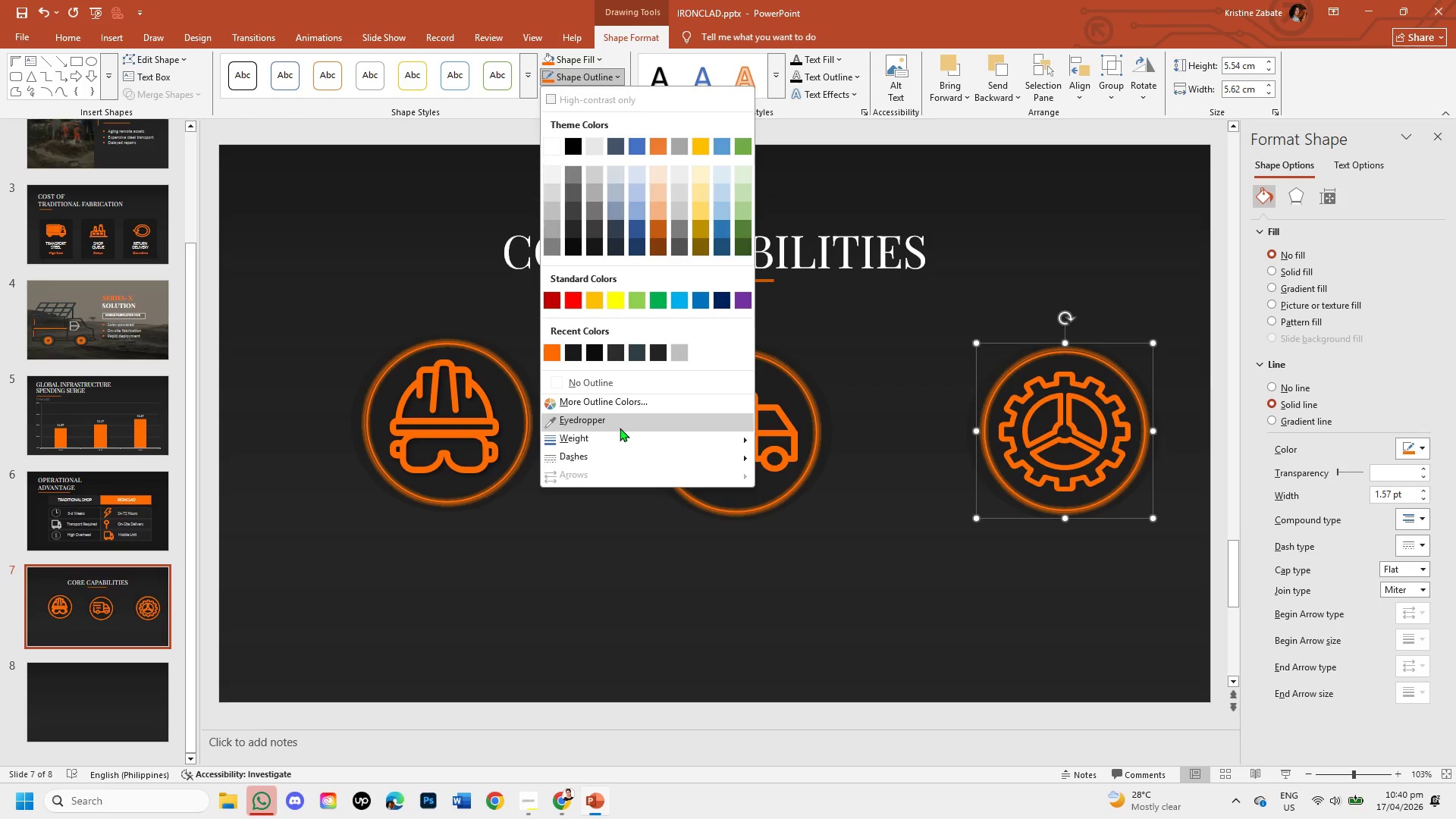 
left_click([620, 434])
 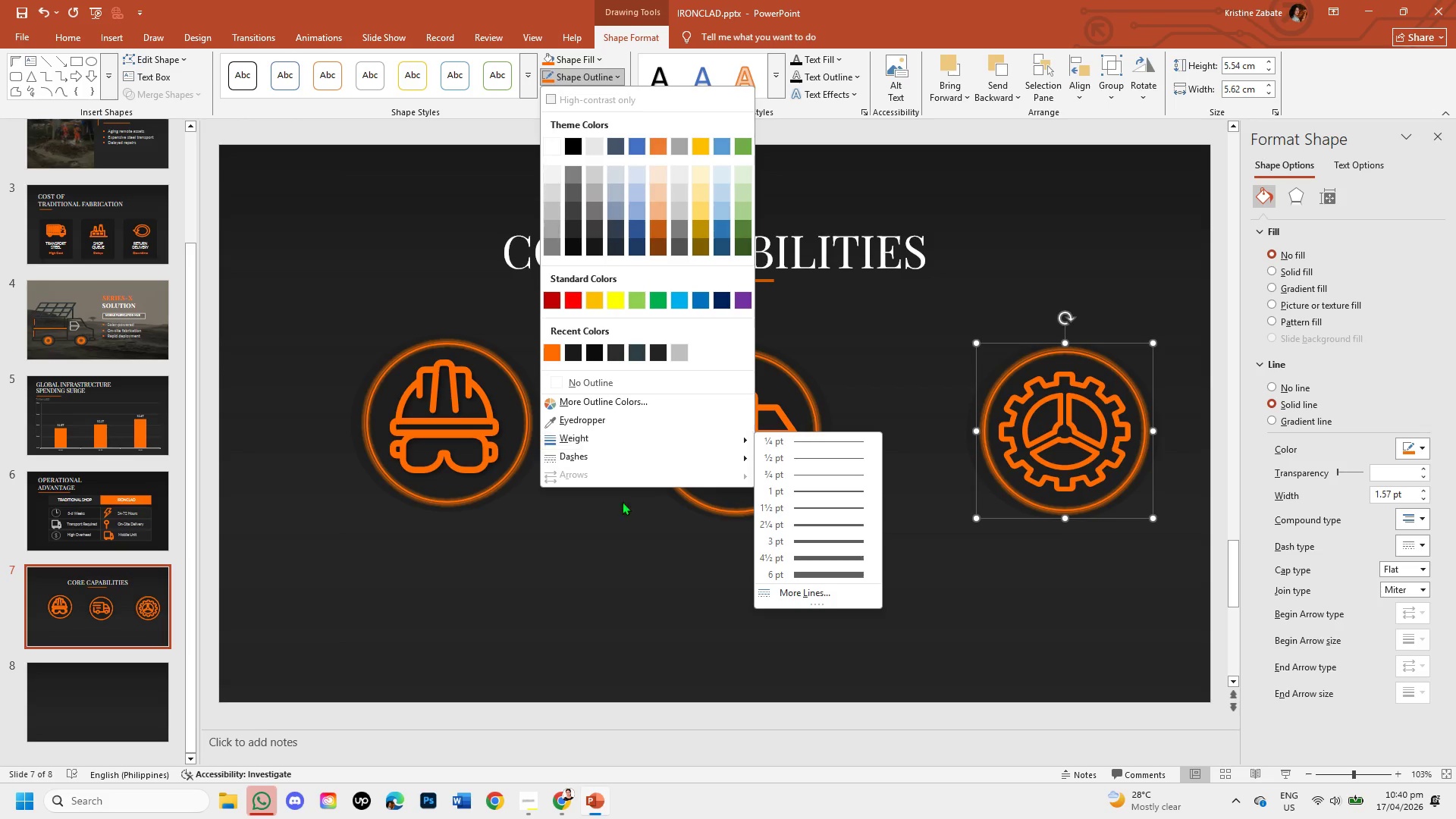 
left_click([611, 533])
 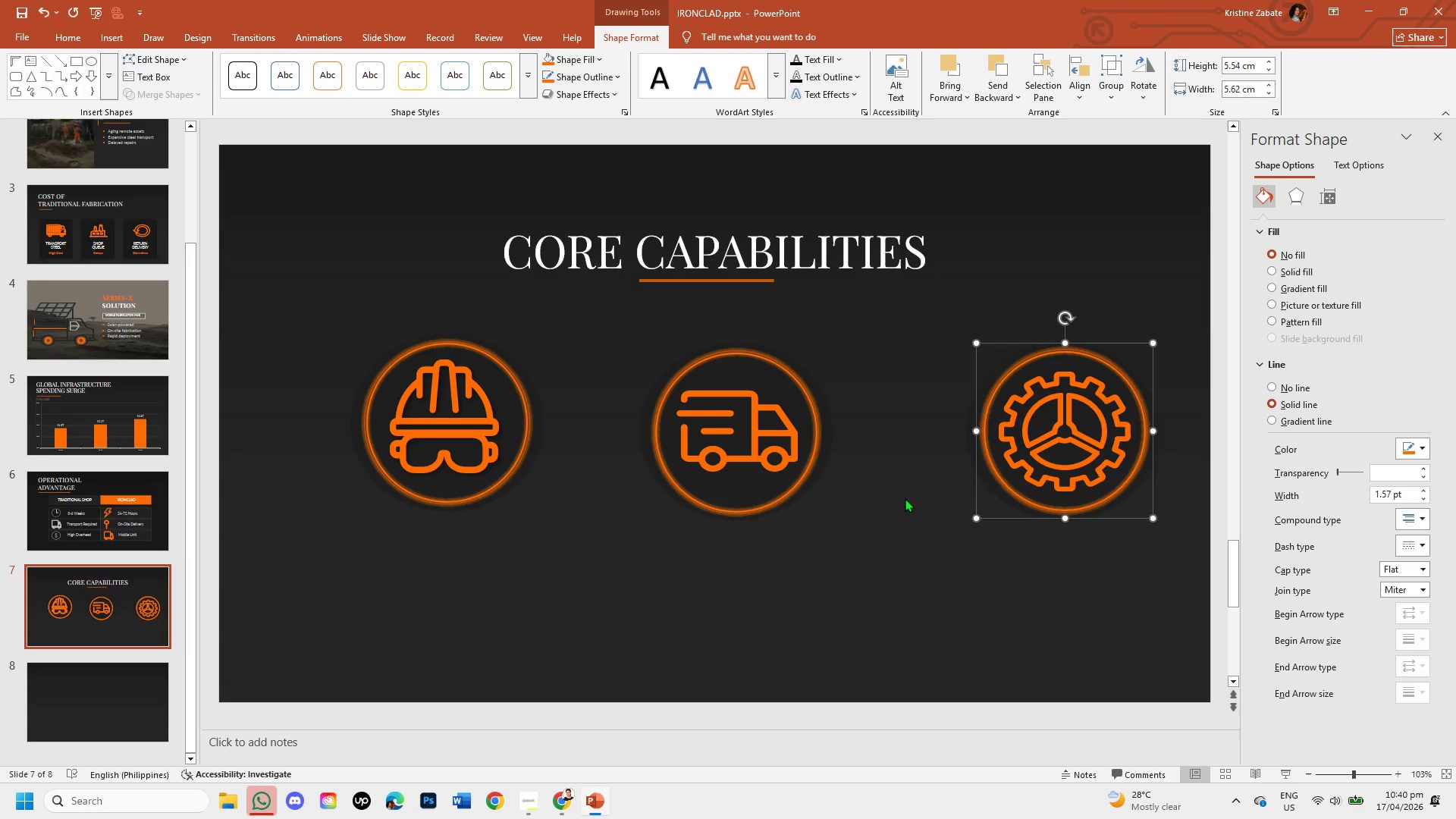 
left_click([893, 498])
 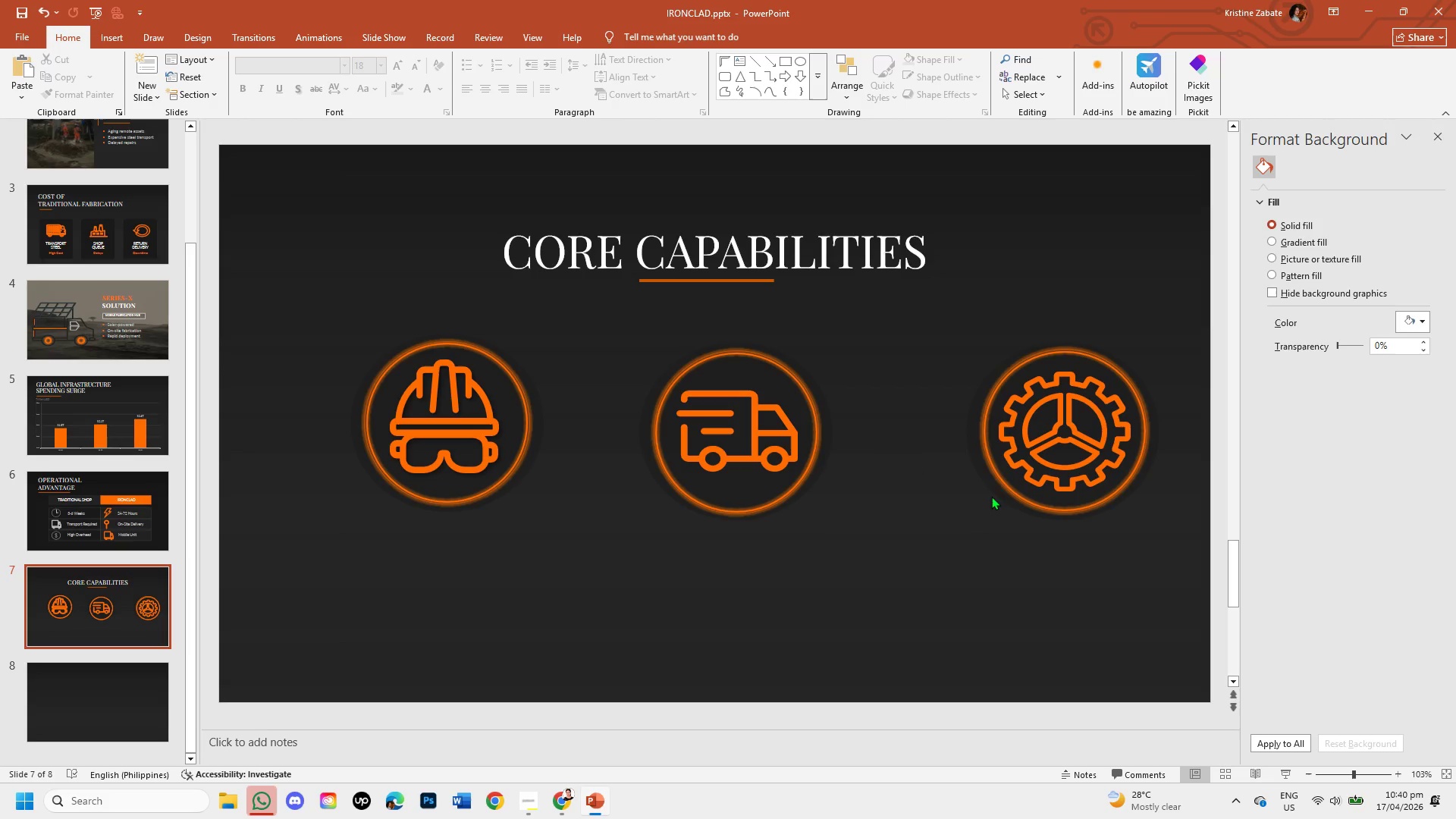 
wait(5.58)
 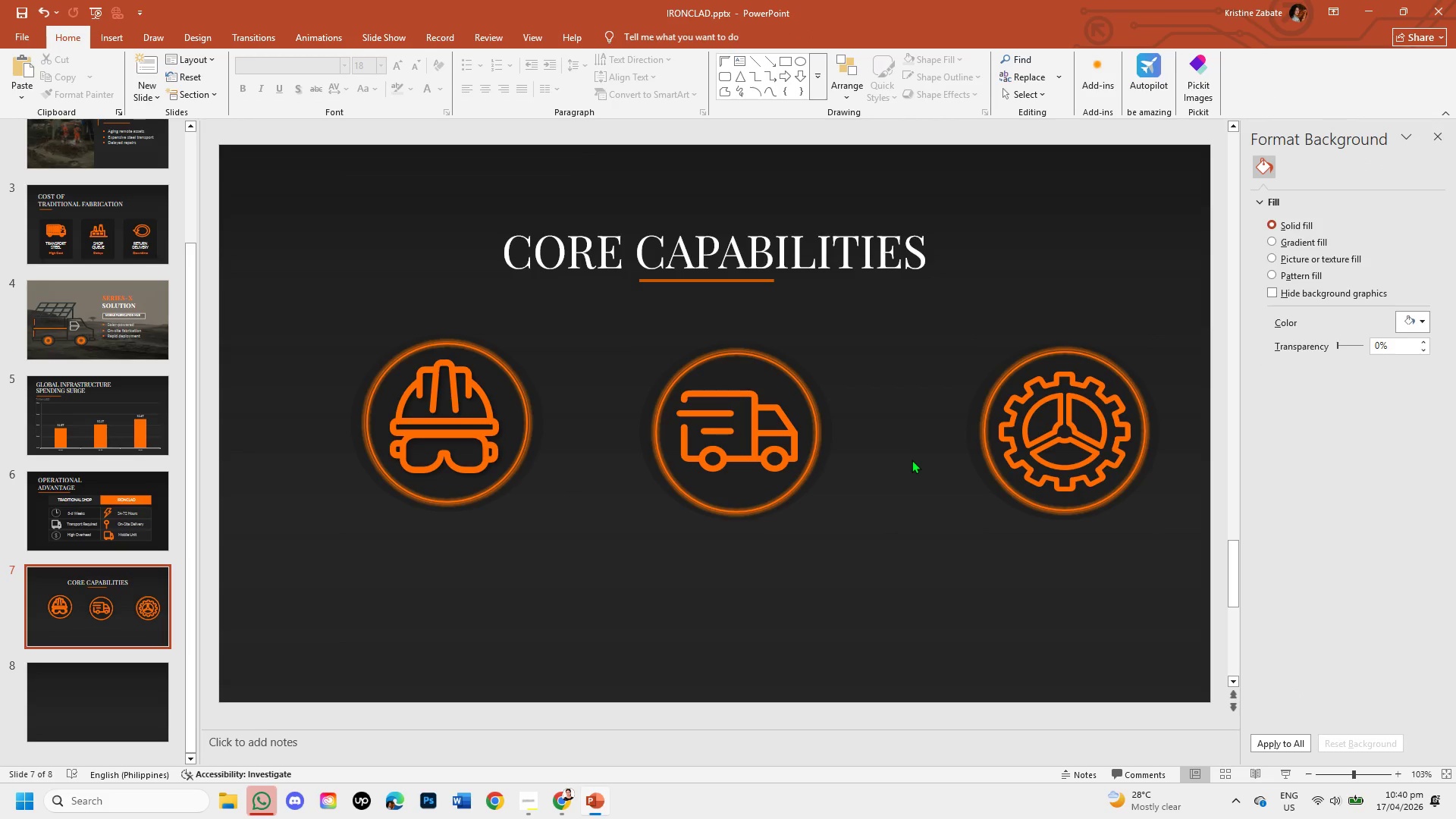 
left_click([995, 475])
 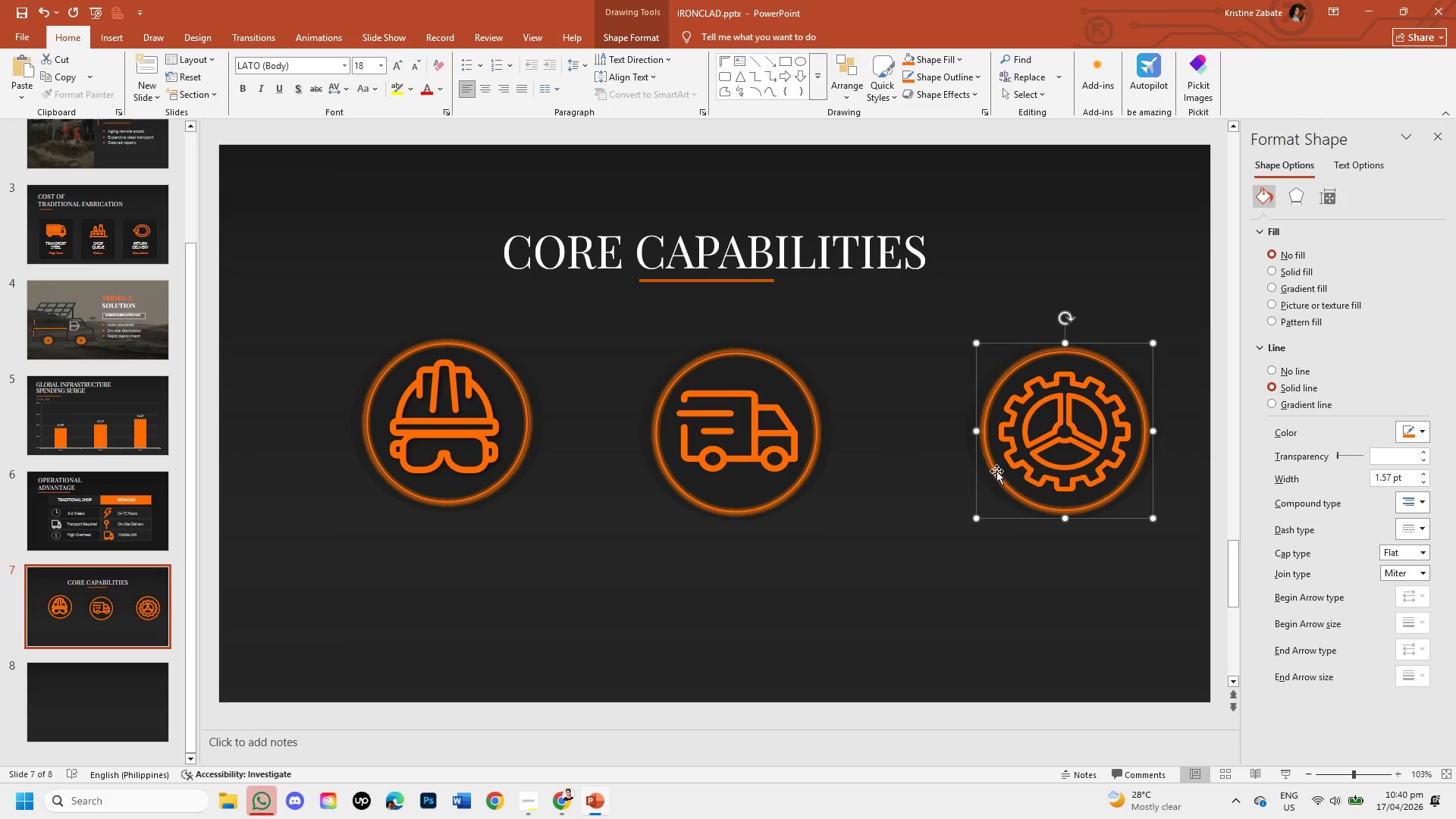 
left_click([996, 471])
 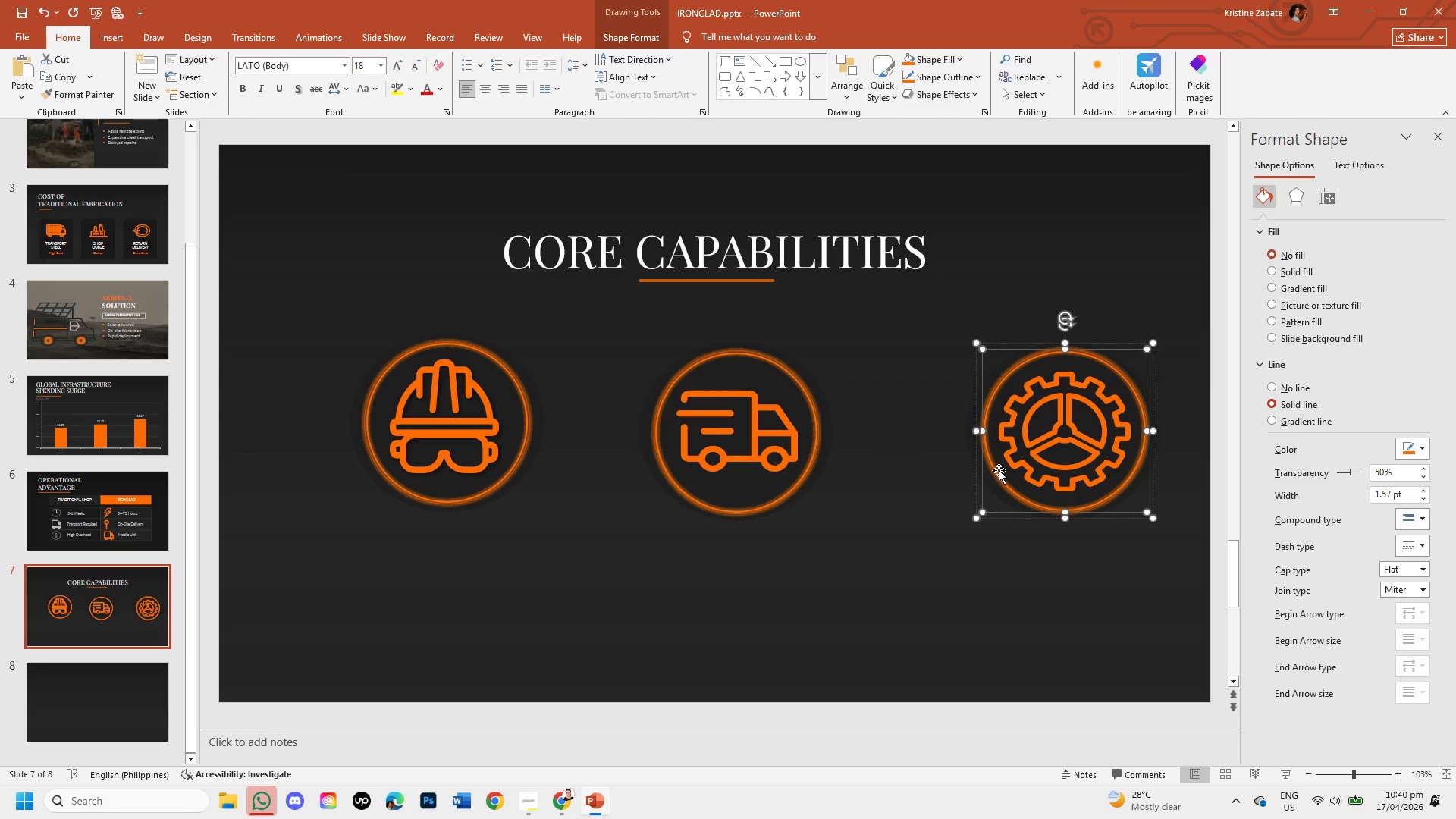 
double_click([1094, 431])
 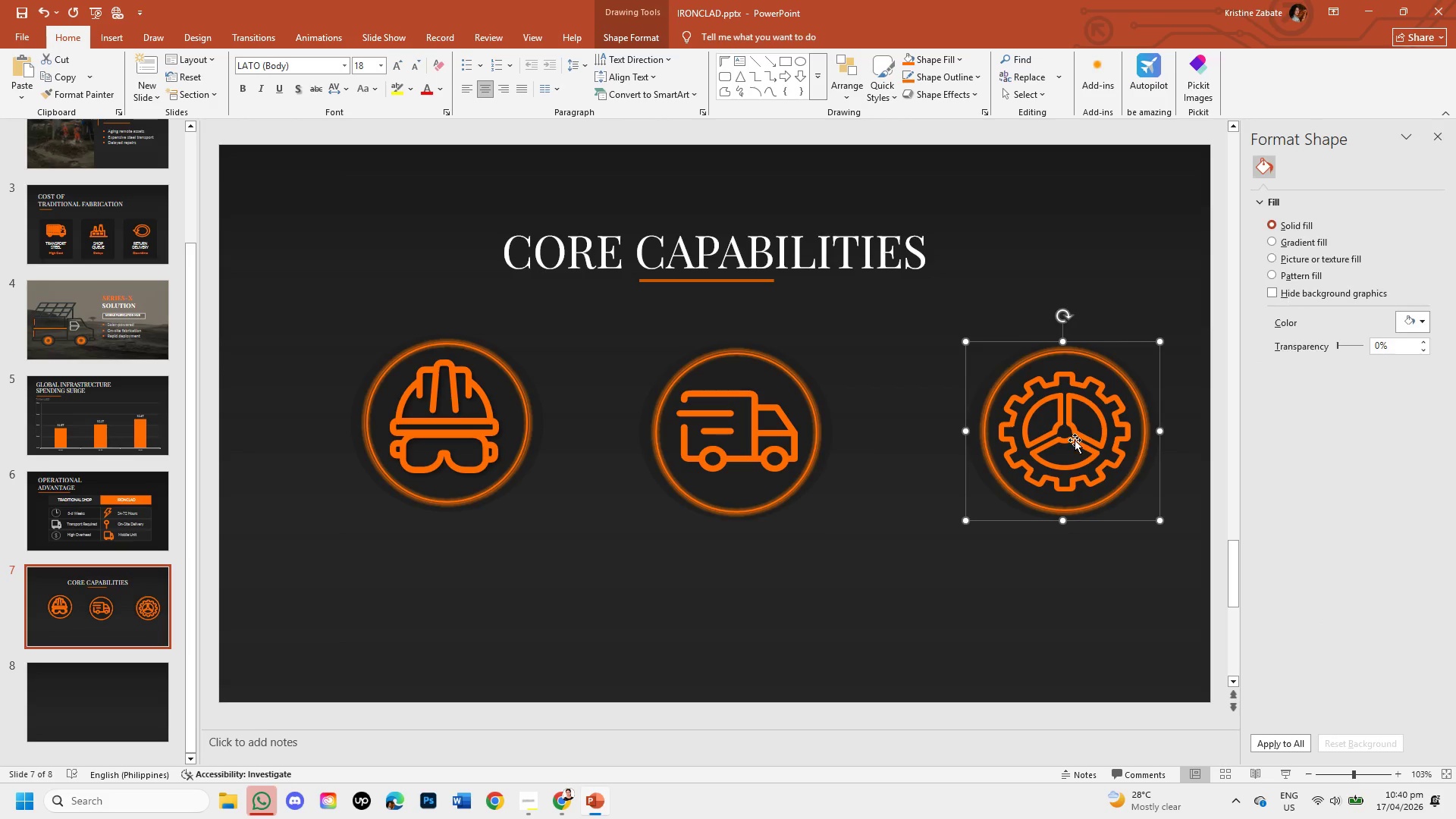 
left_click([1075, 440])
 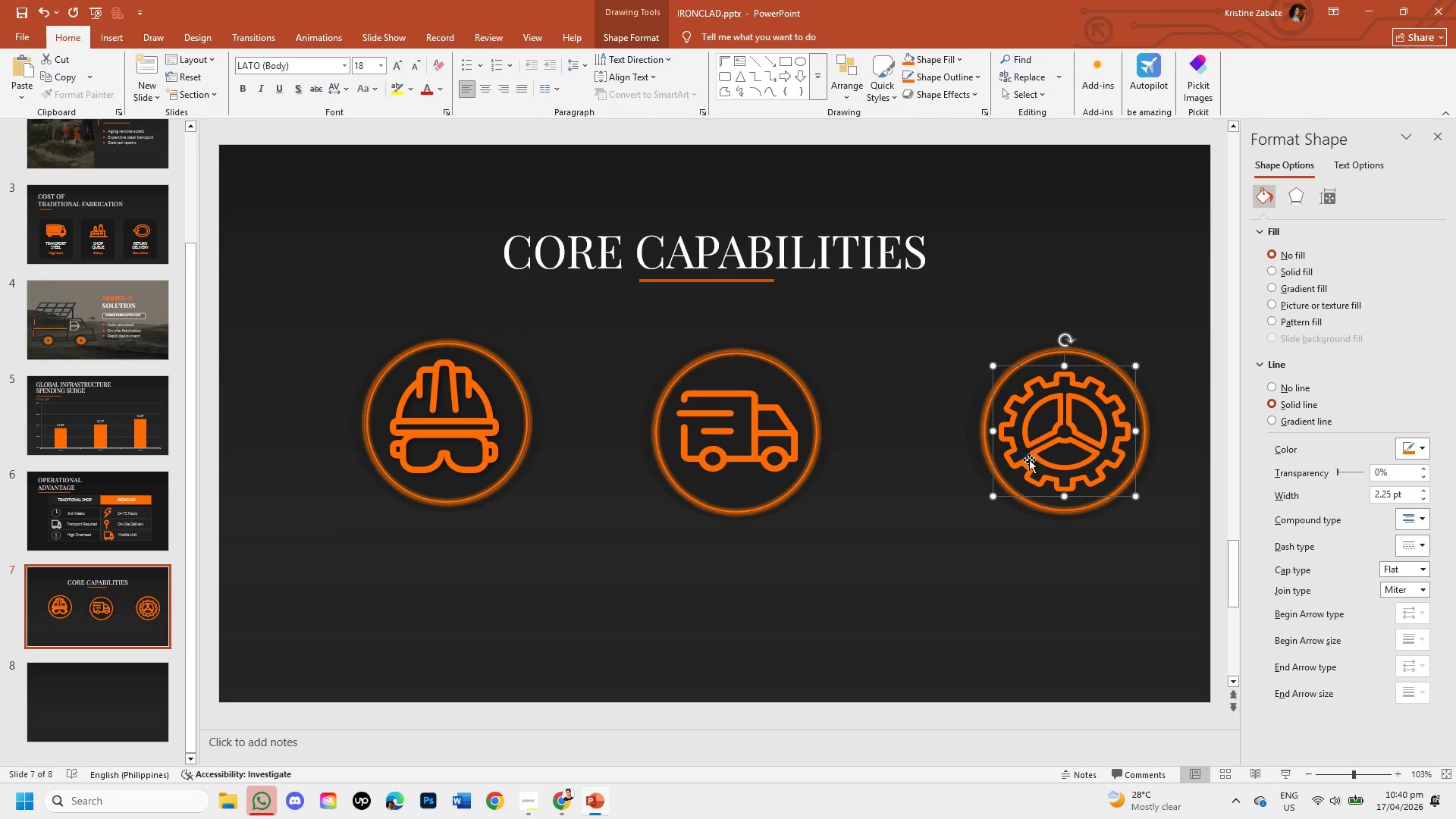 
left_click([706, 435])
 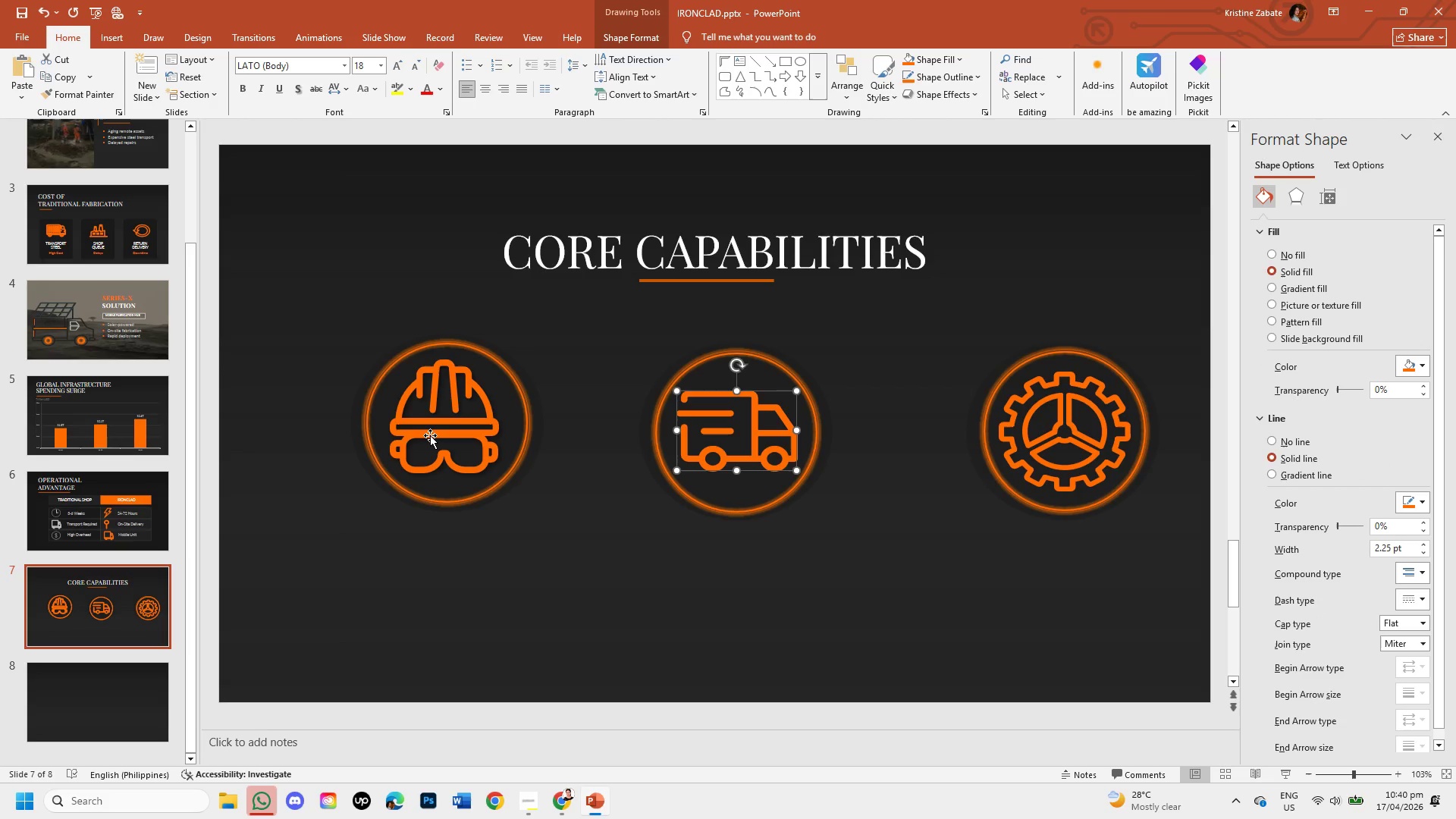 
left_click([430, 435])
 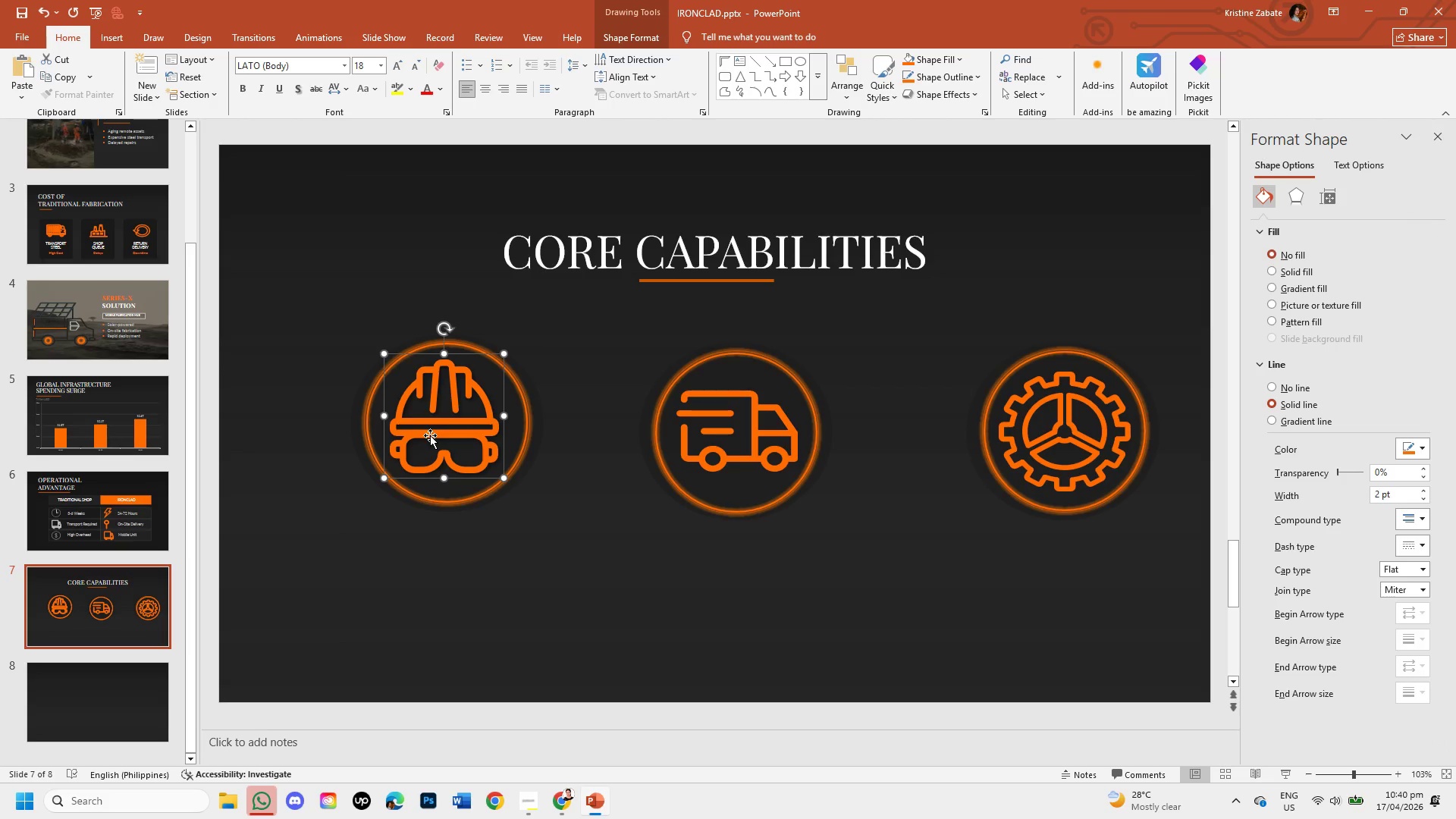 
wait(5.03)
 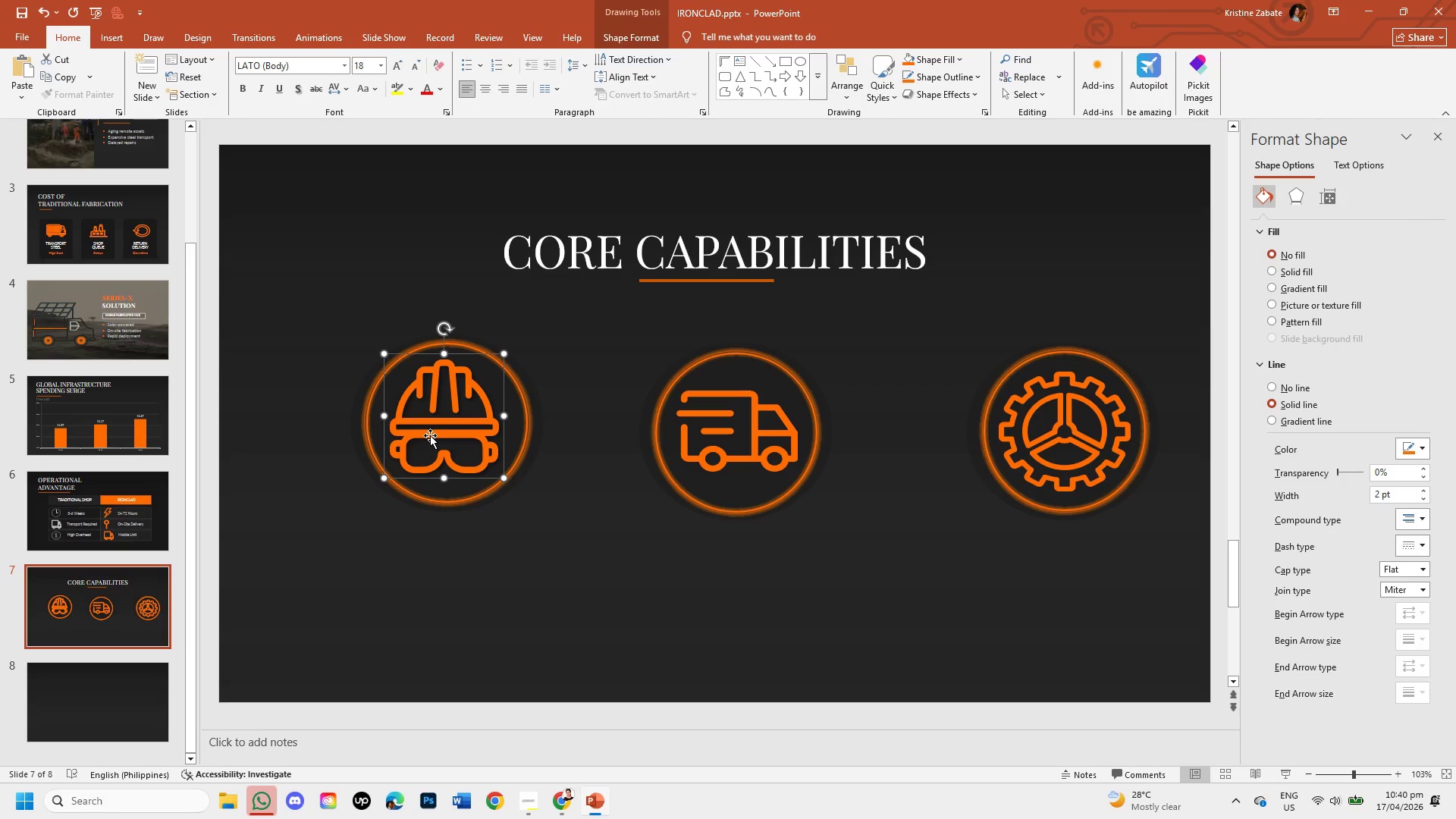 
left_click_drag(start_coordinate=[651, 32], to_coordinate=[618, 74])
 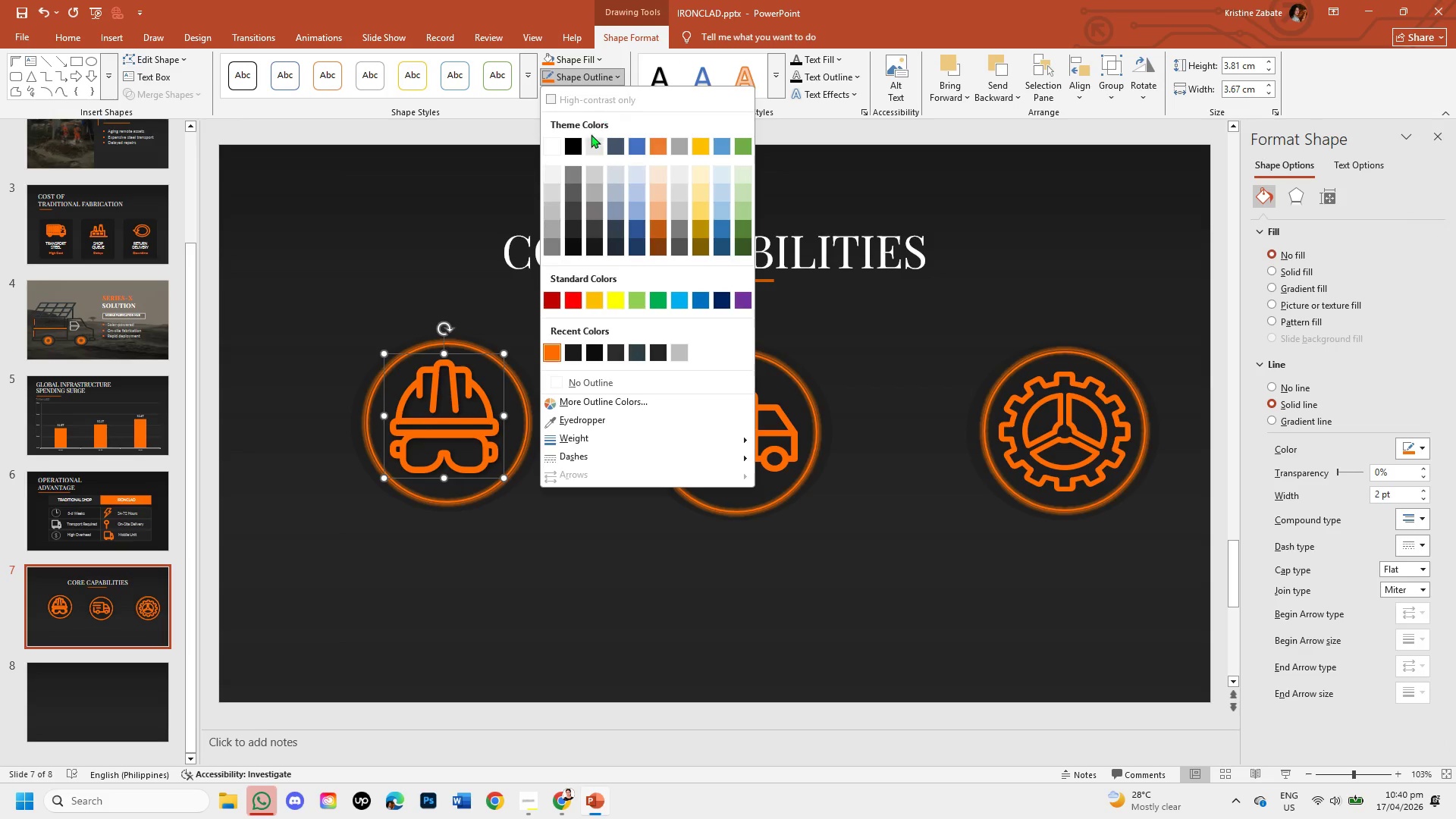 
left_click([618, 74])
 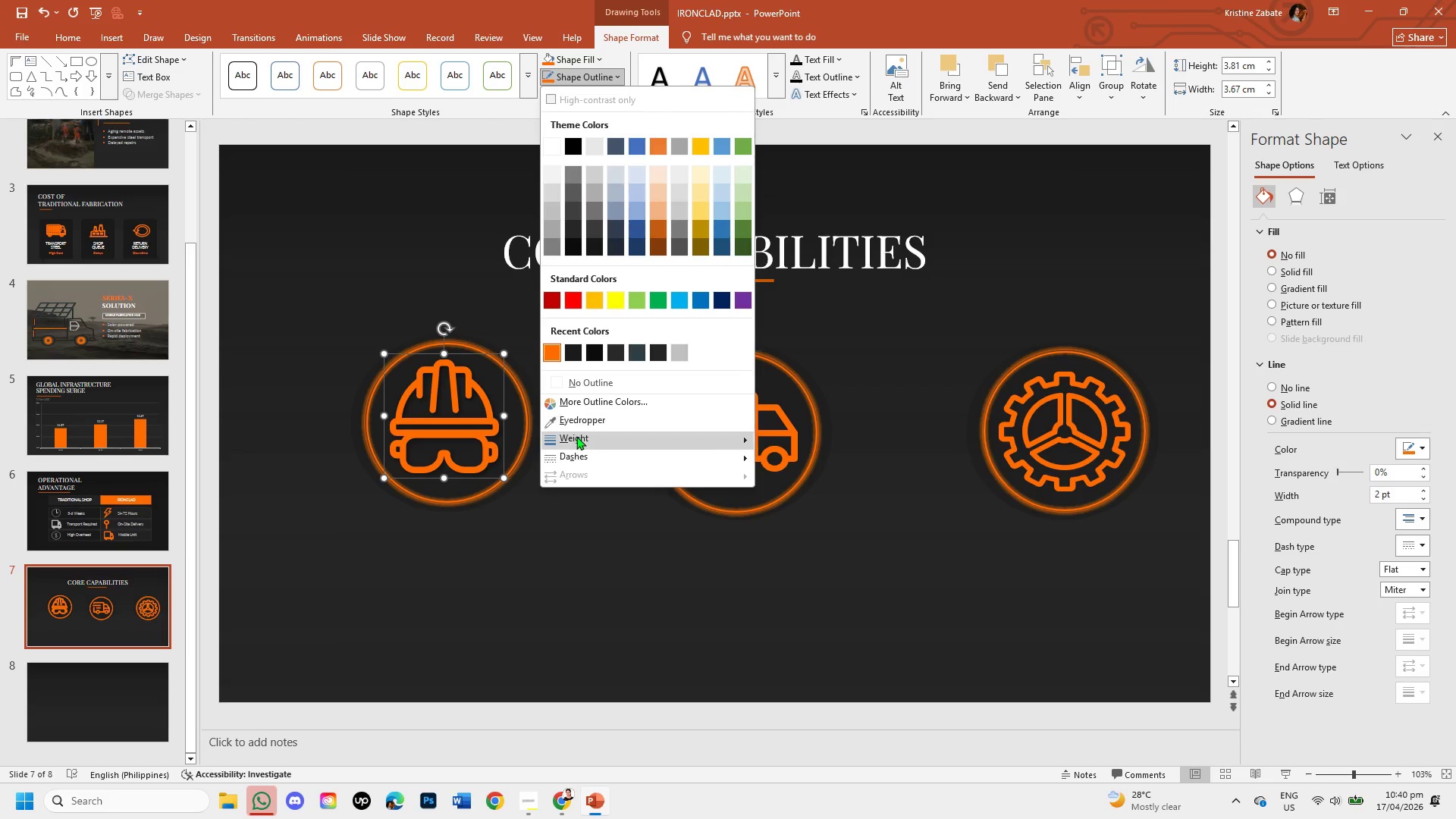 
left_click([577, 437])
 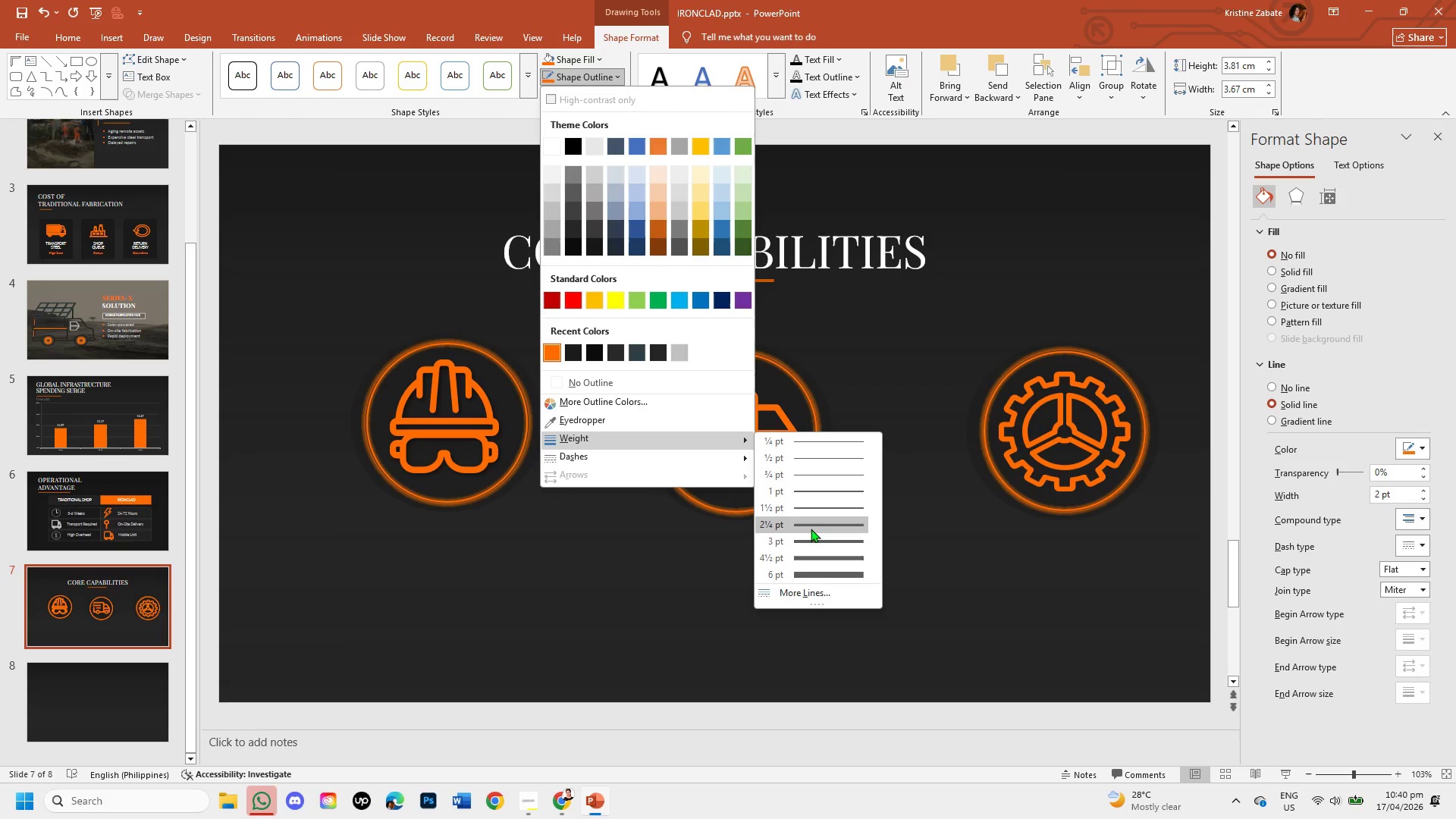 
left_click([811, 529])
 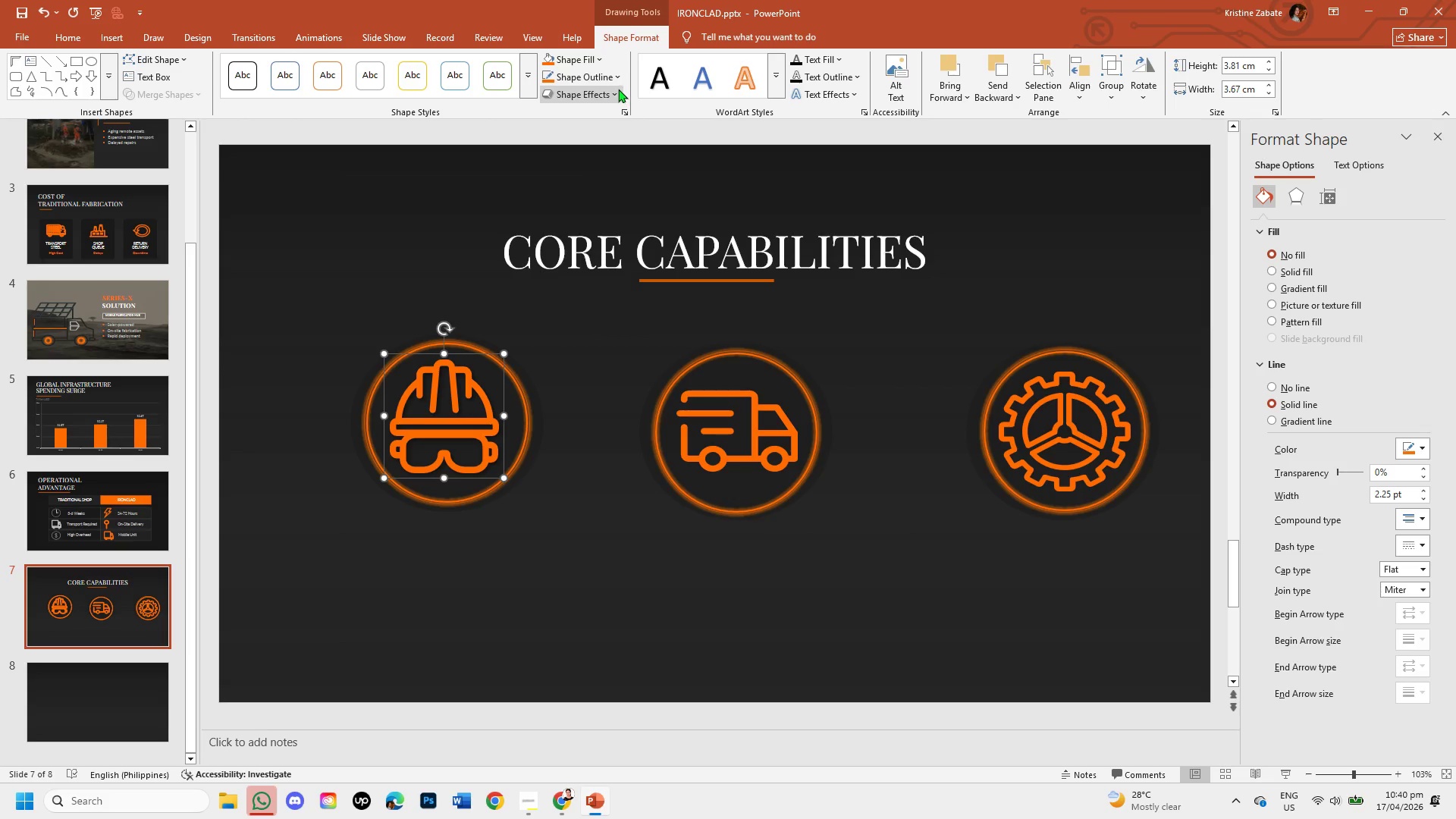 
left_click([618, 74])
 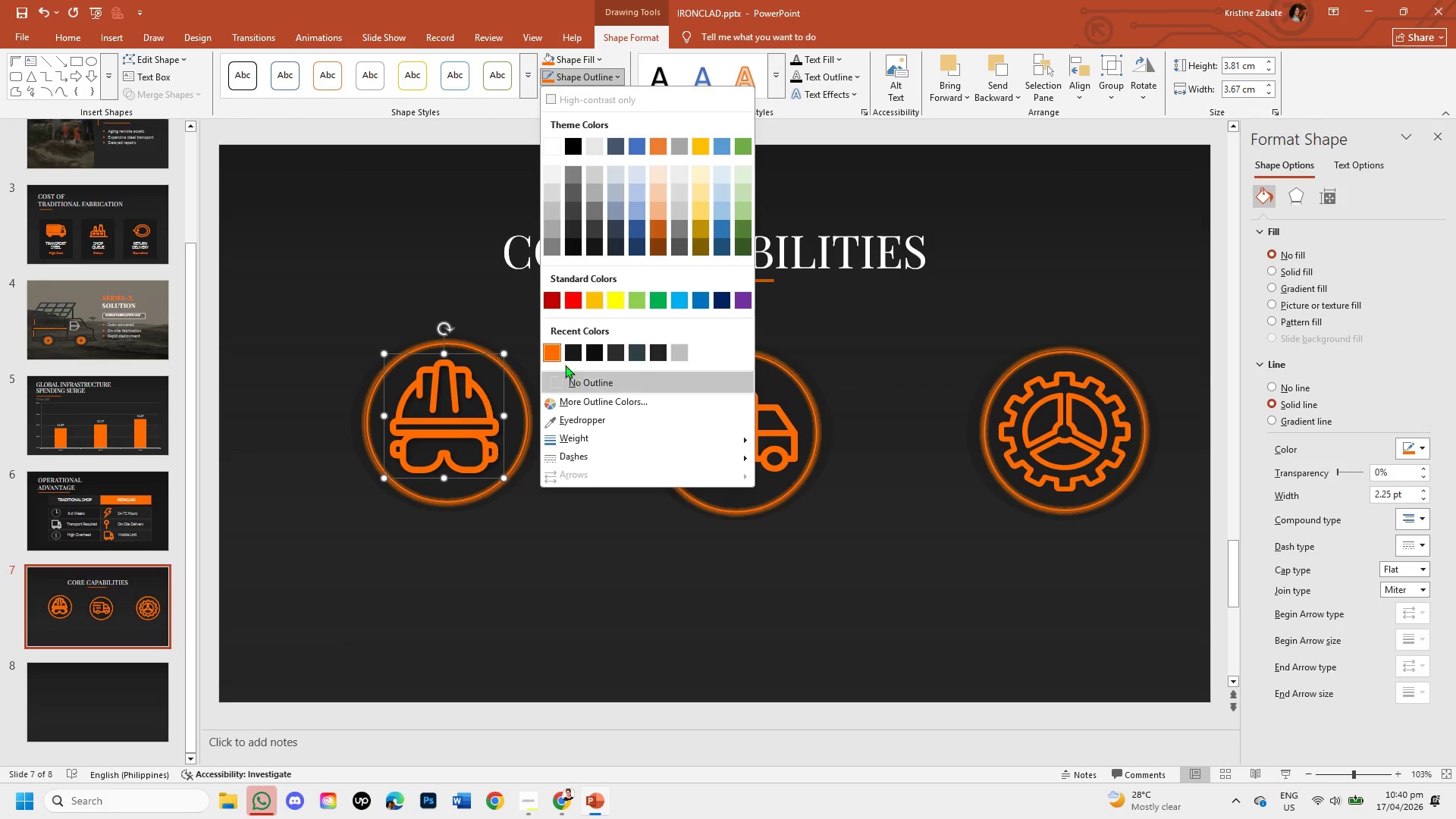 
left_click([554, 353])
 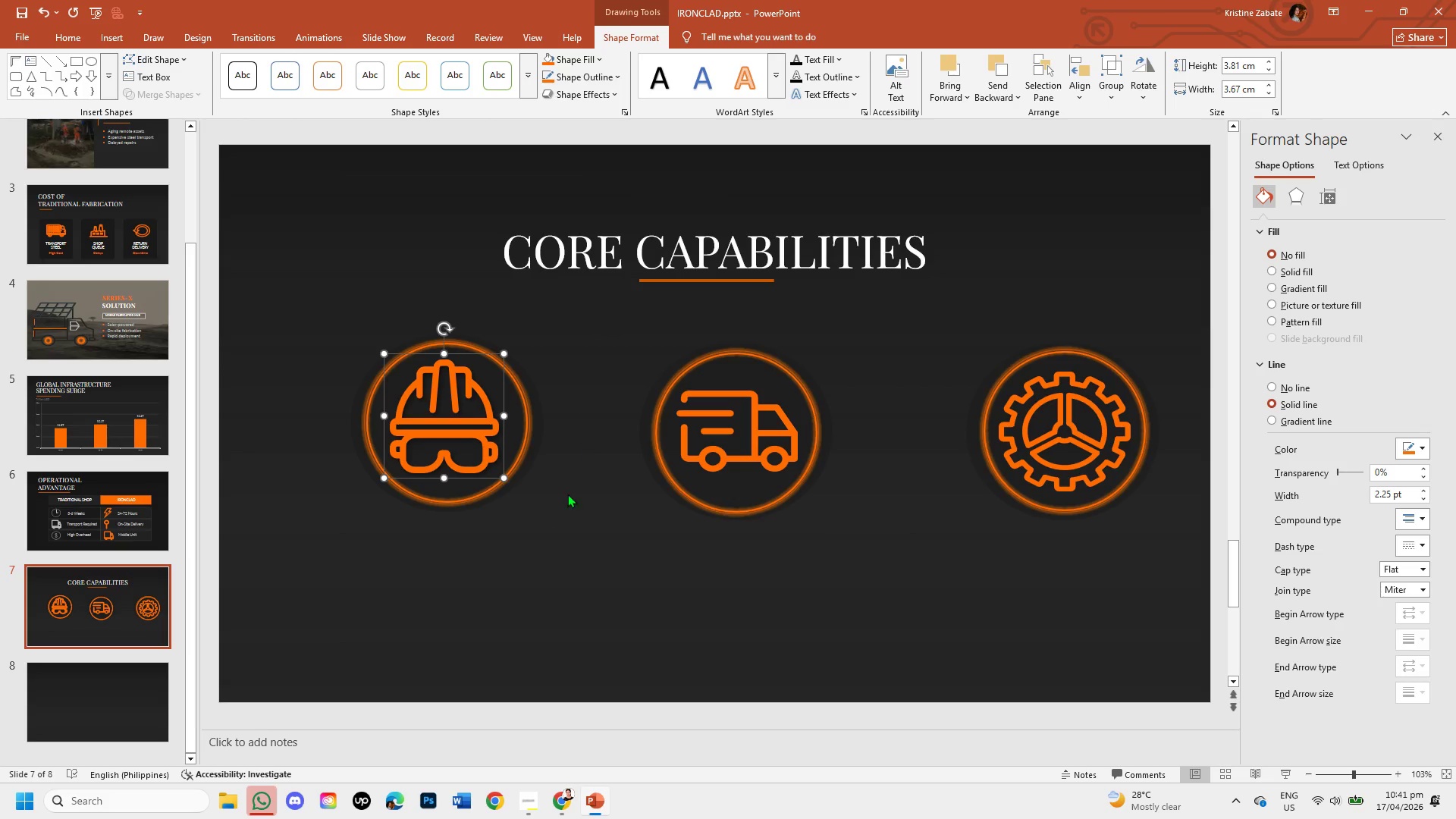 
left_click([560, 516])
 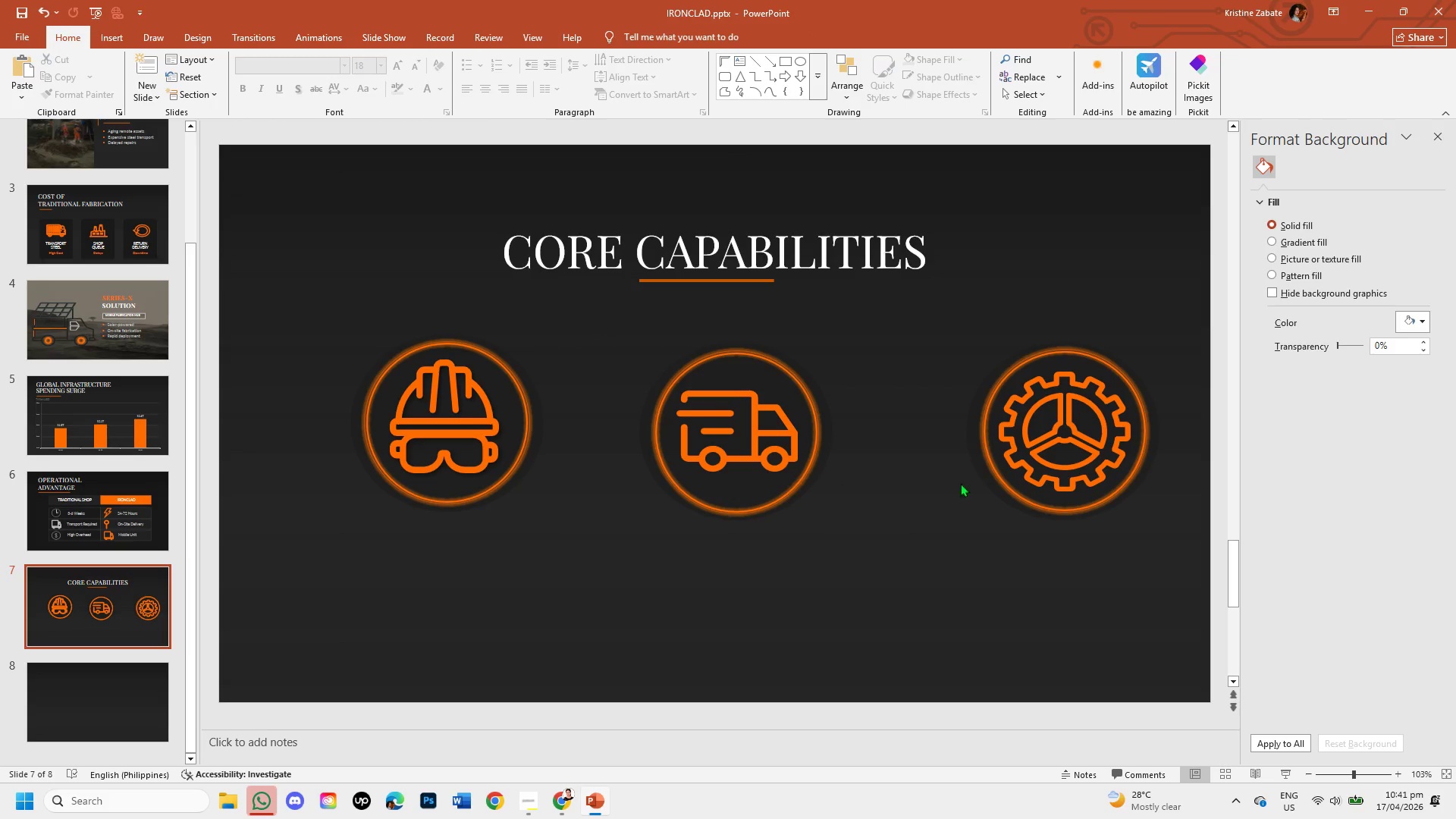 
left_click([1076, 433])
 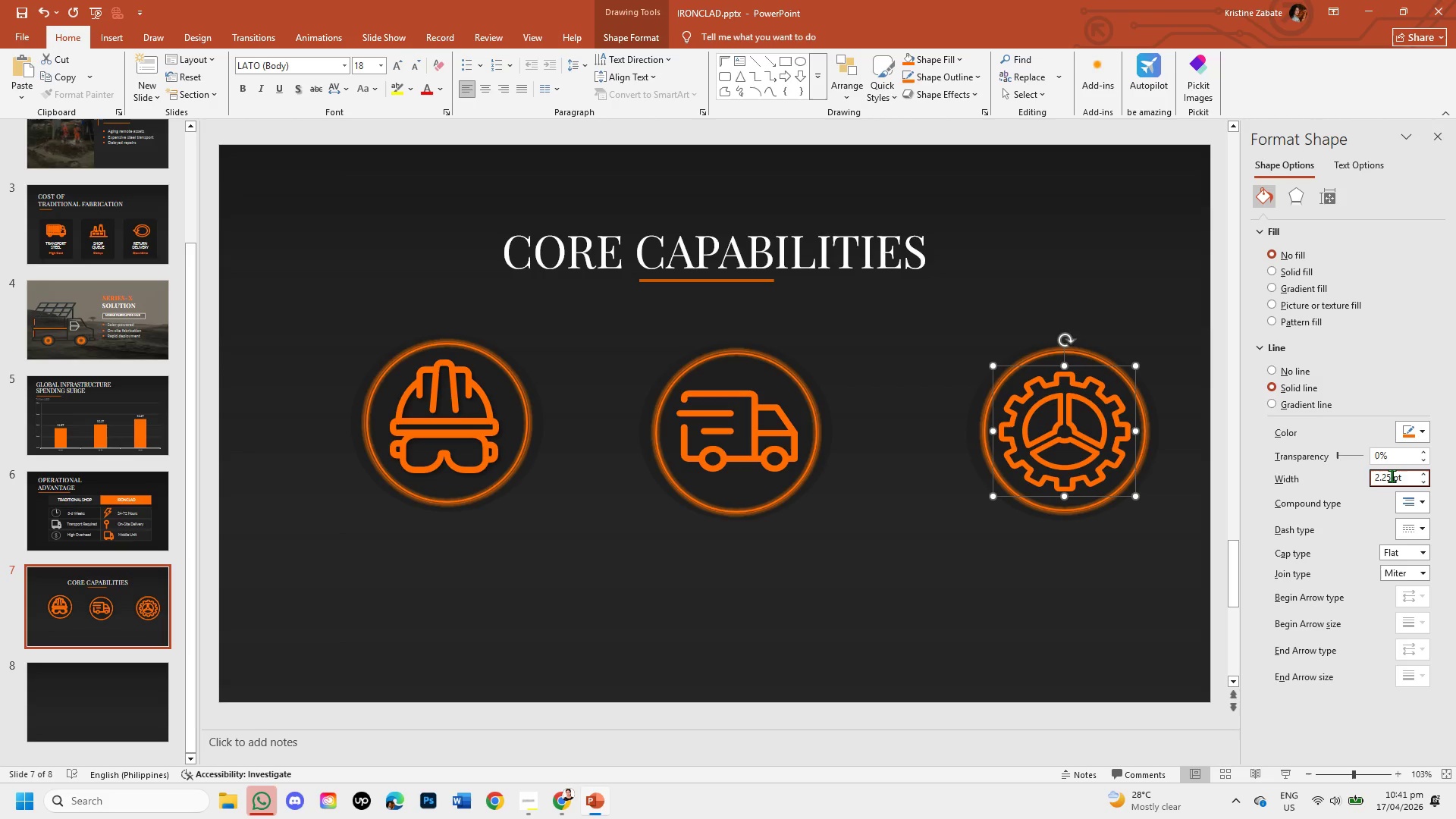 
key(Backspace)
 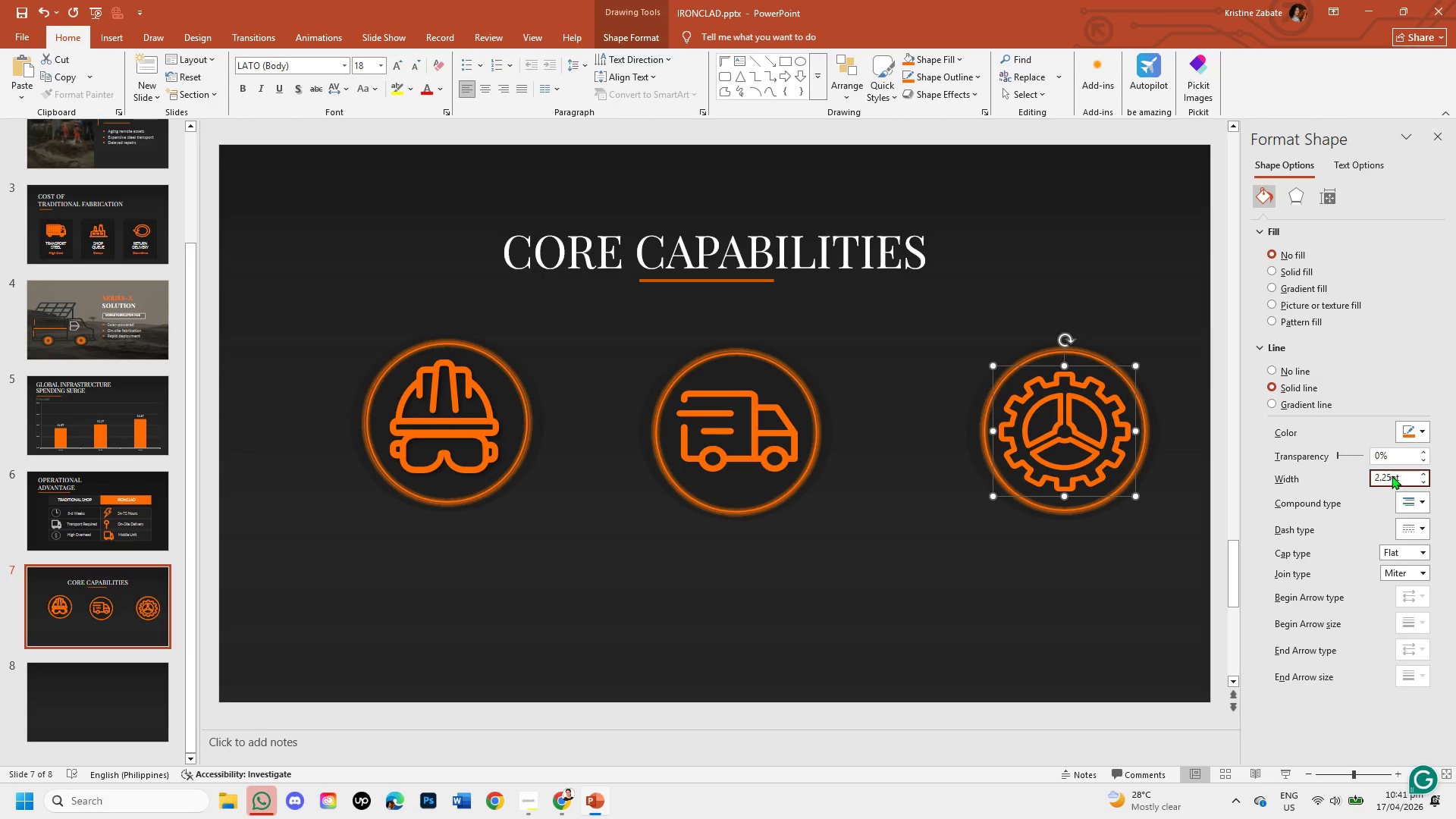 
key(Backspace)
 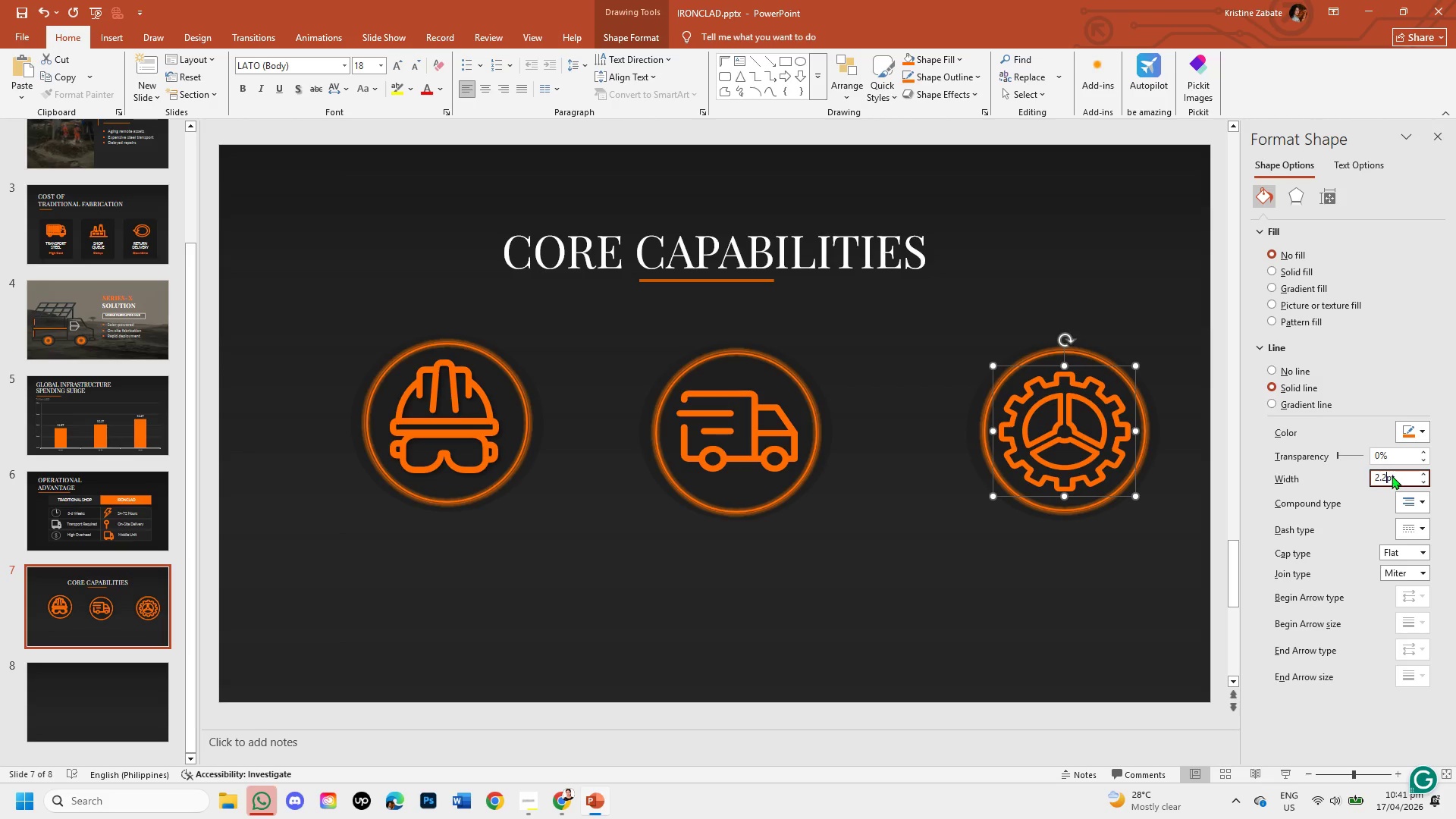 
key(Backspace)
 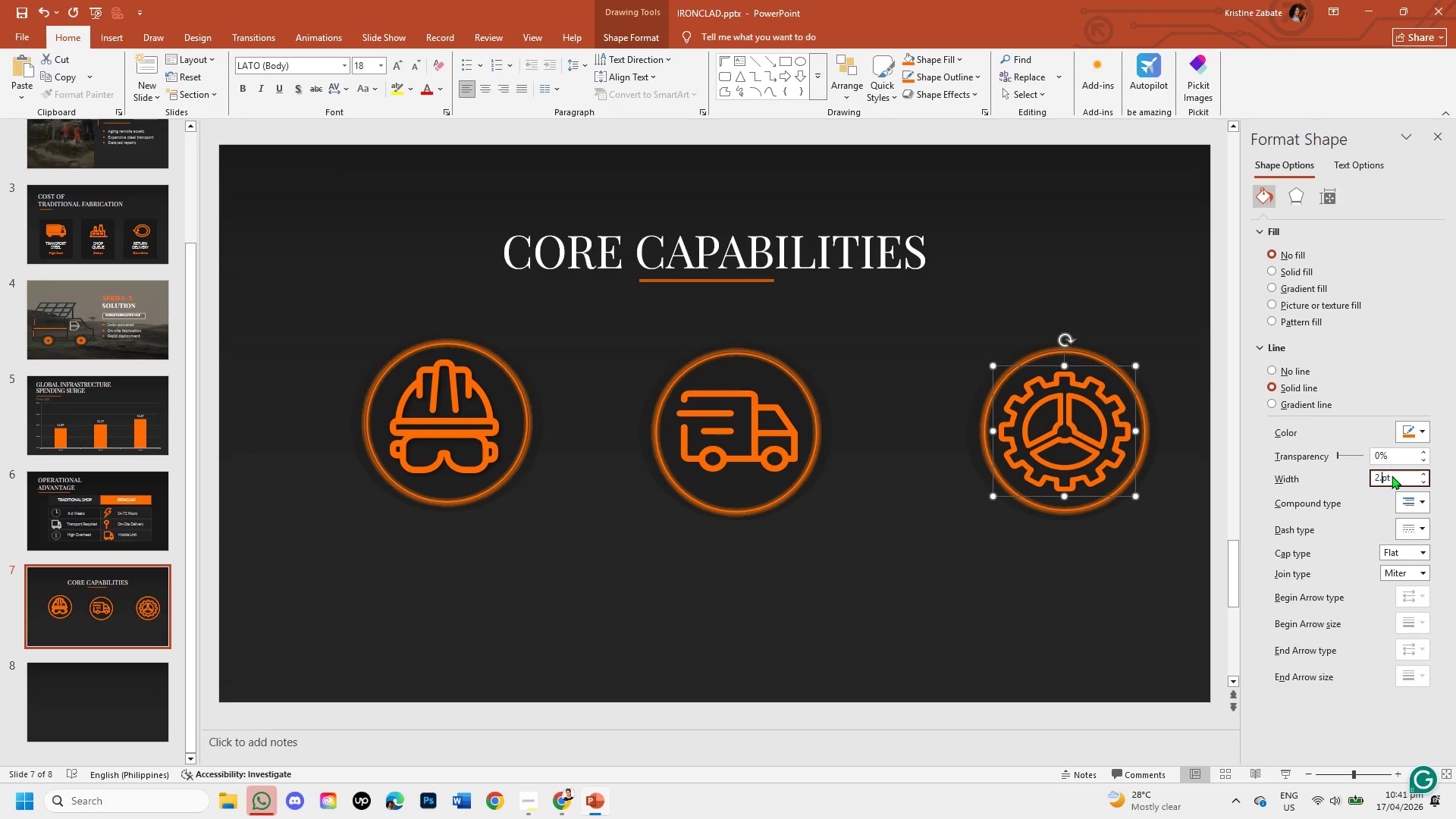 
key(Backspace)
 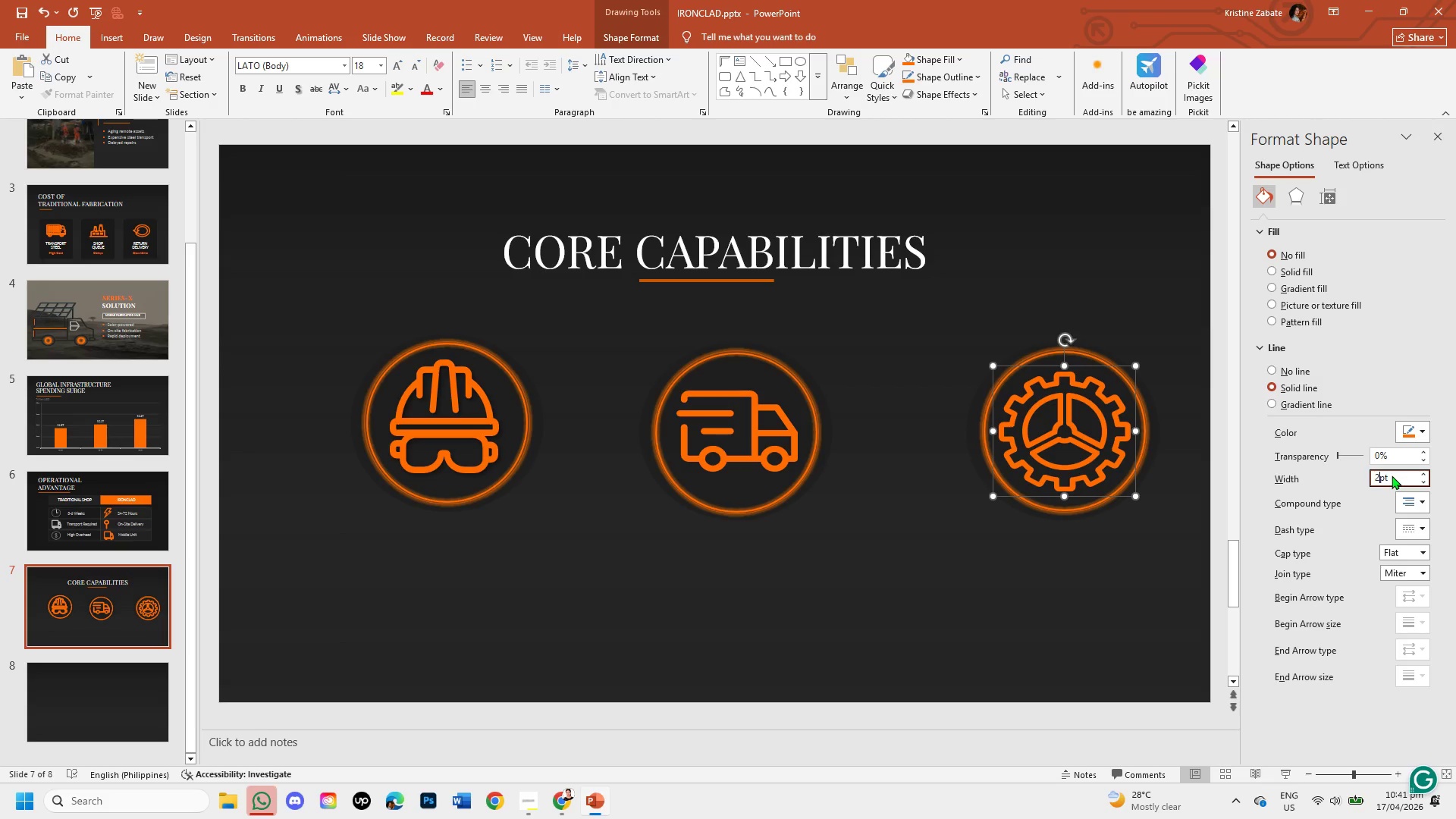 
key(Enter)
 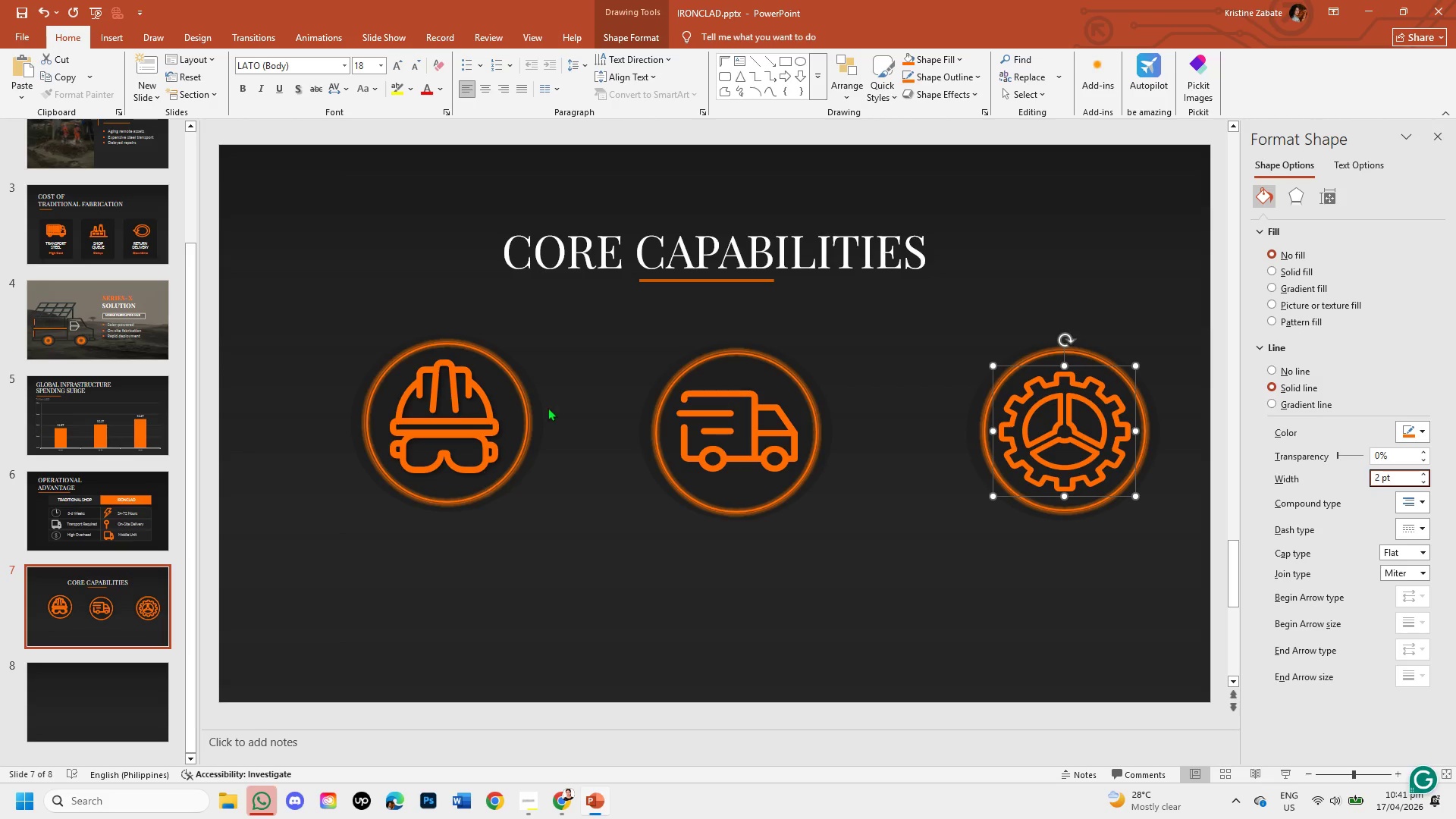 
left_click([765, 446])
 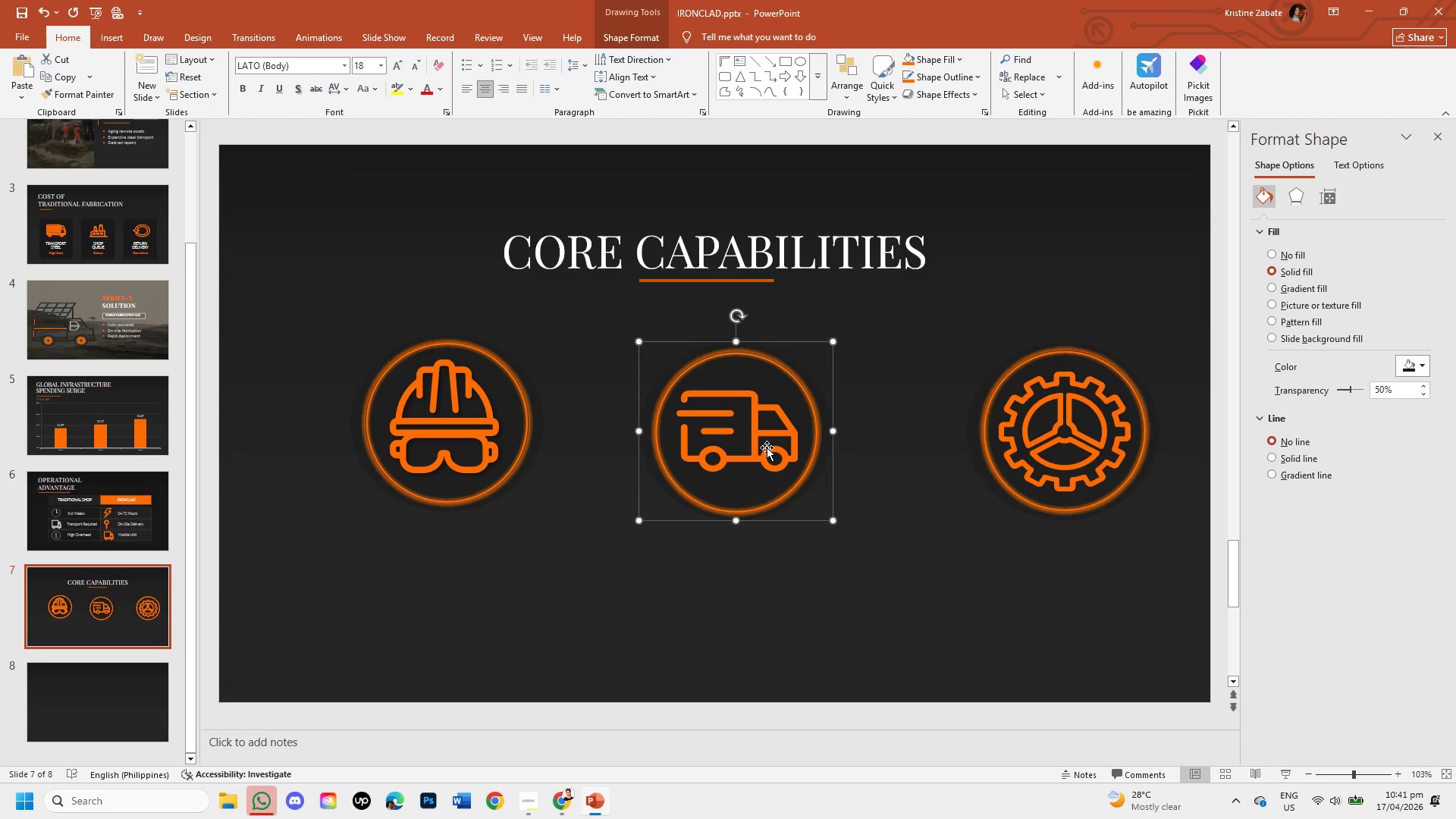 
left_click([767, 447])
 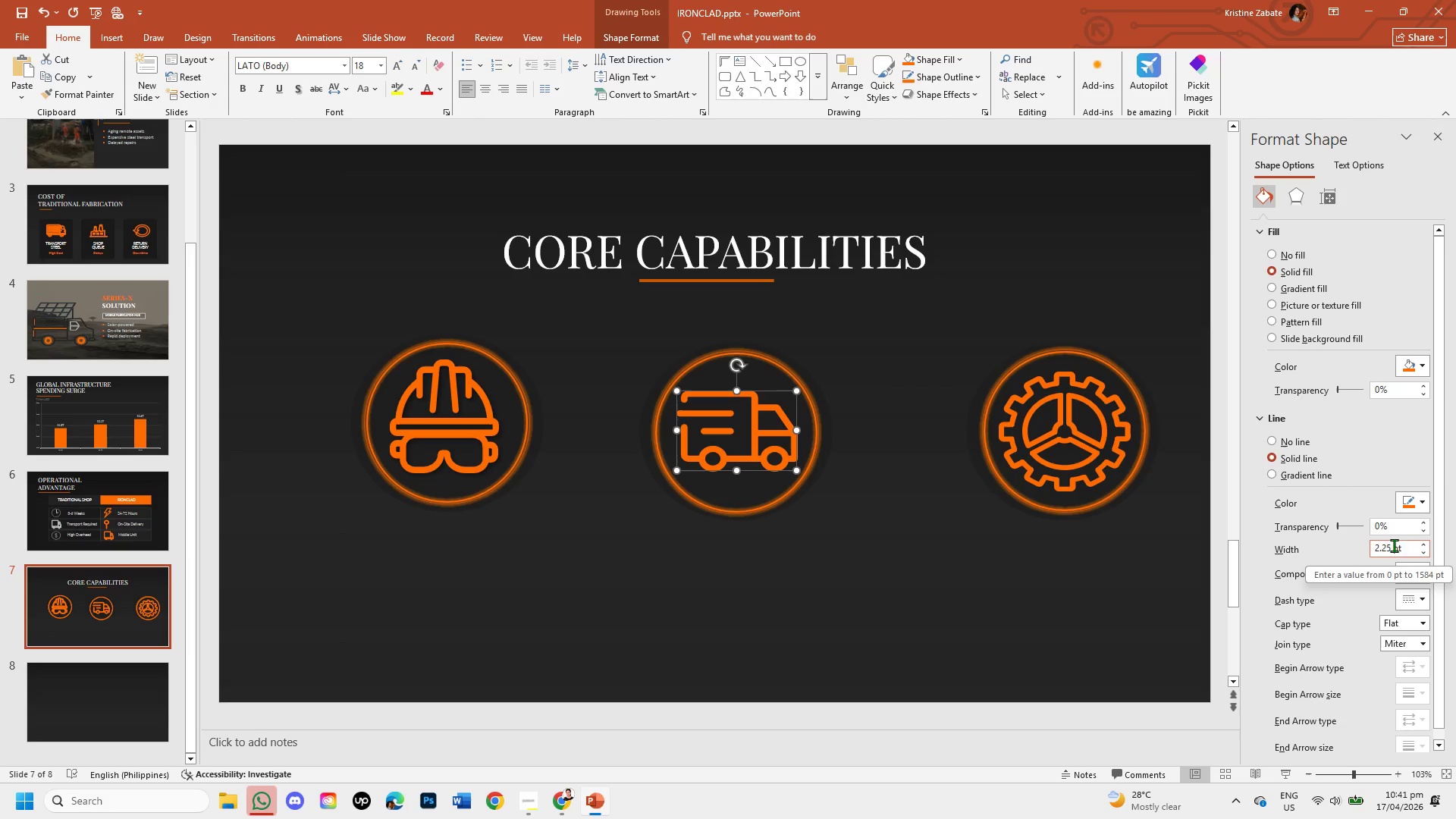 
left_click([1392, 544])
 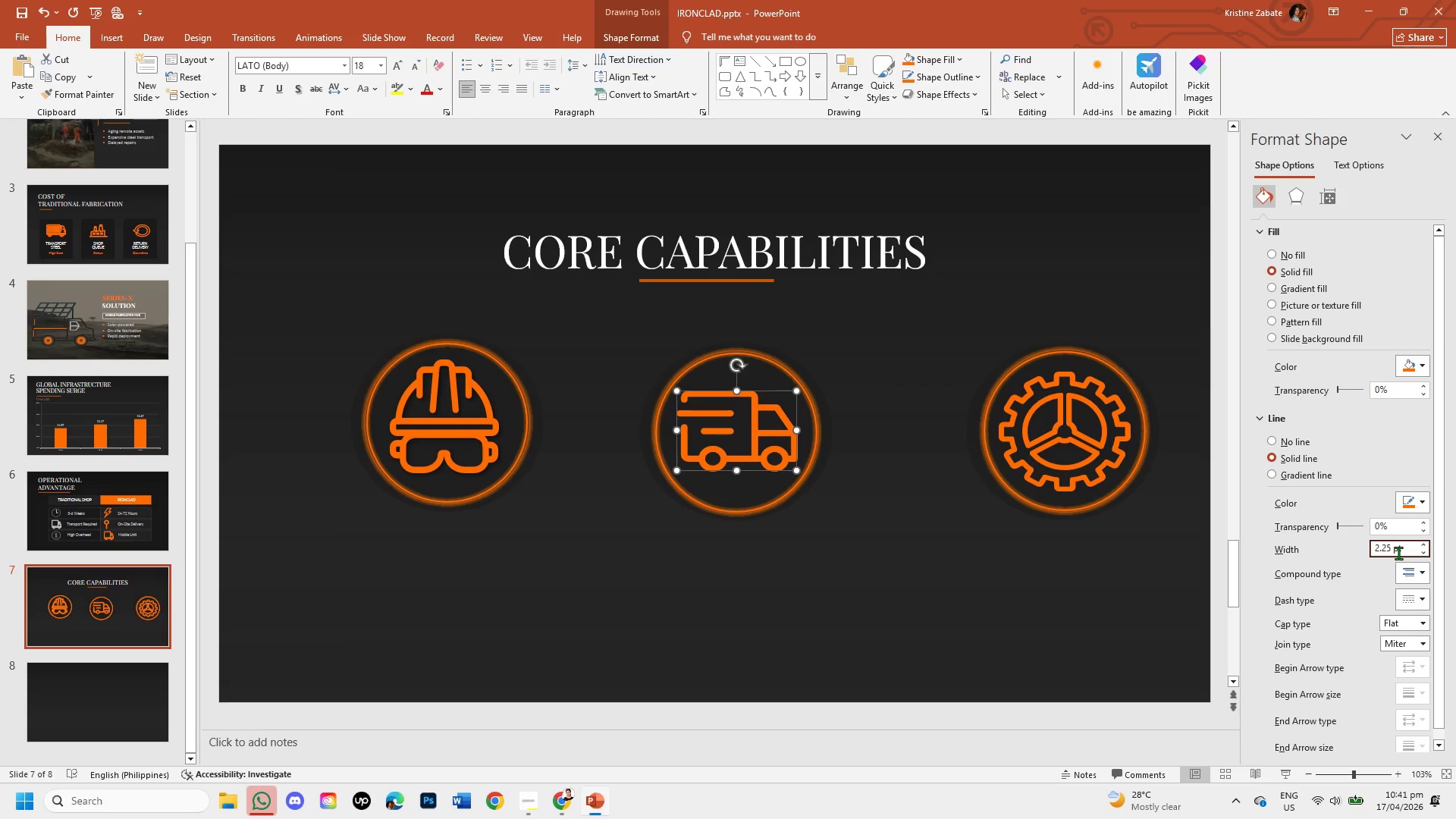 
key(Backspace)
 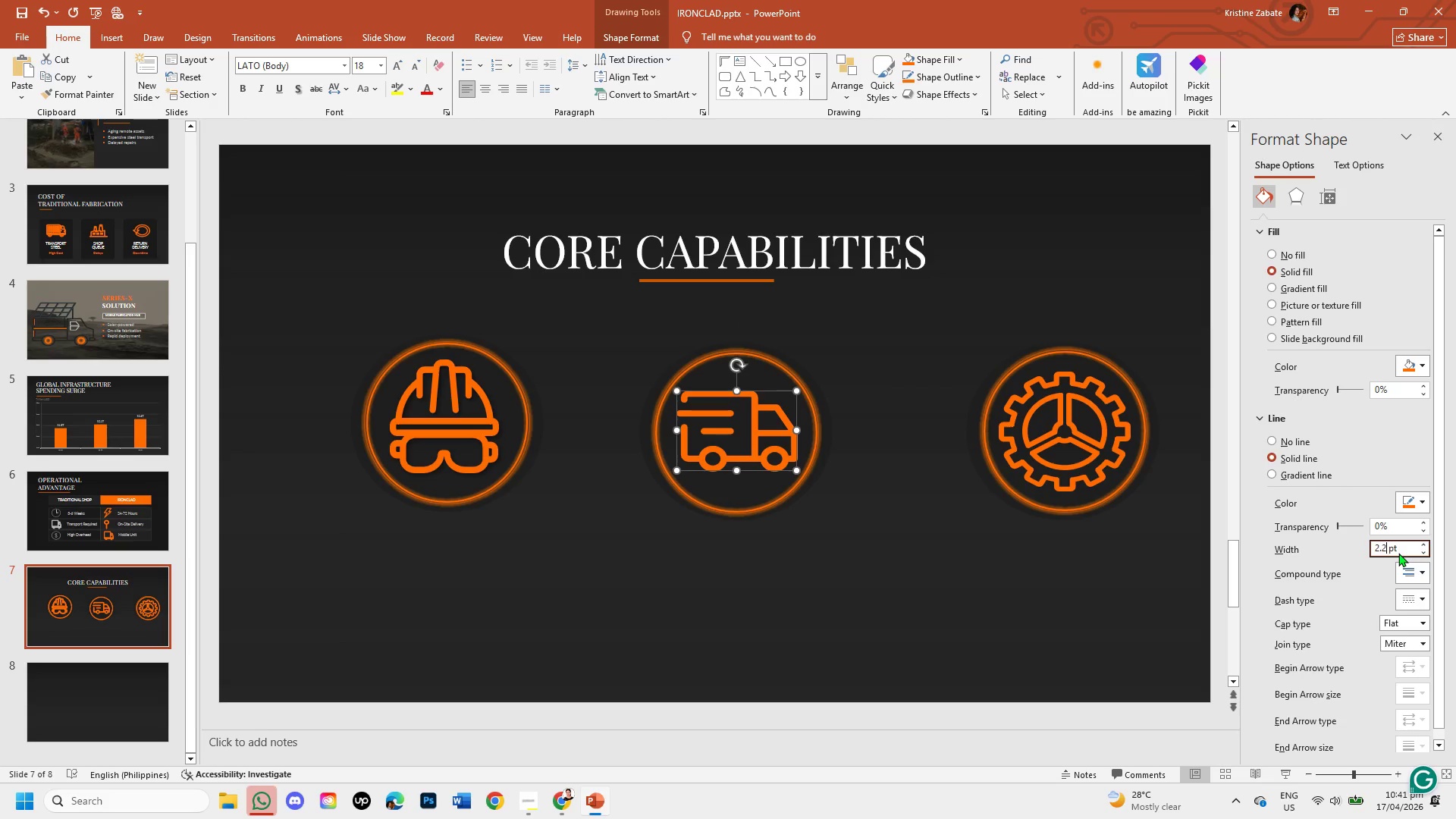 
key(Backspace)
 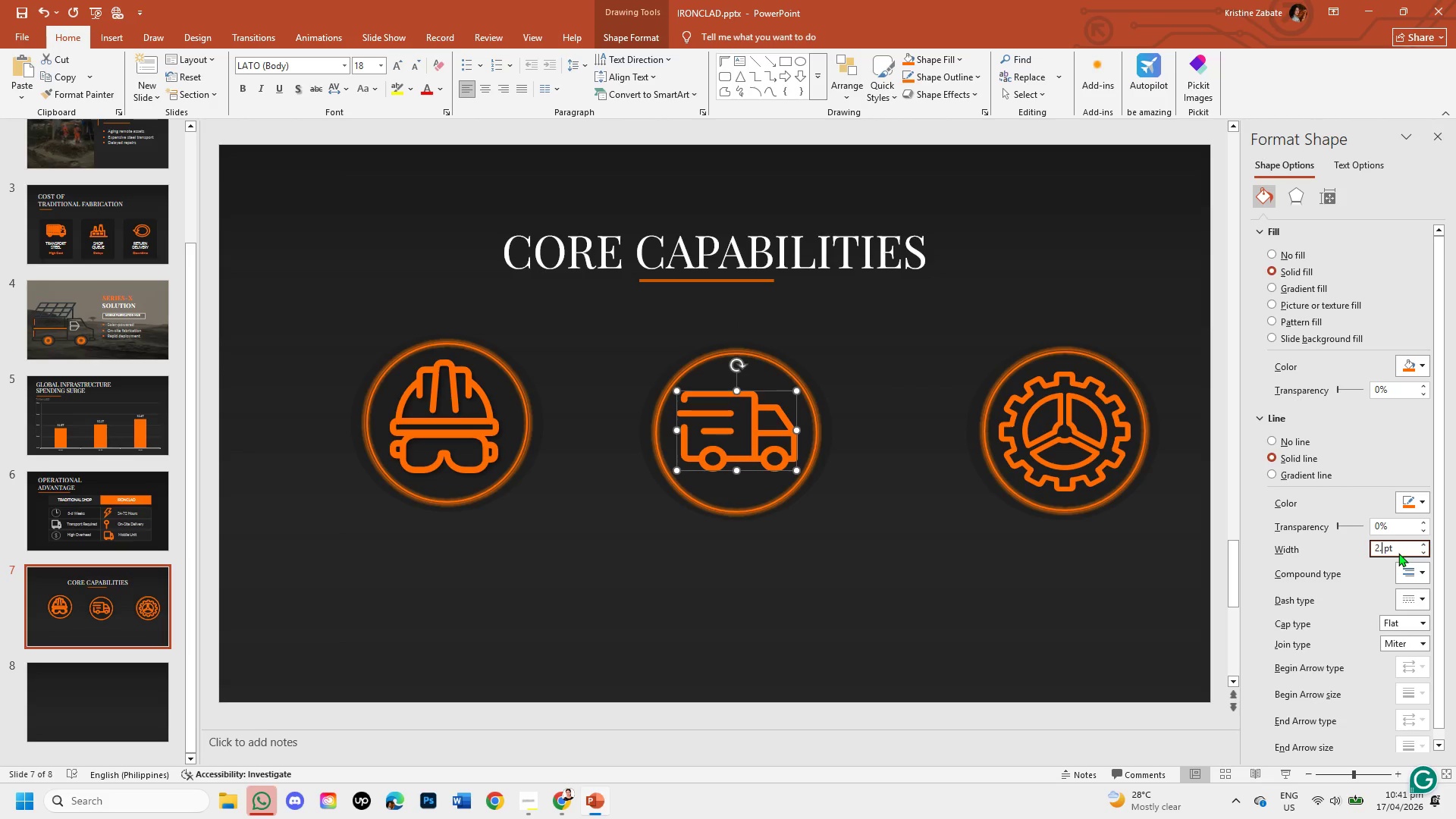 
key(Backspace)
 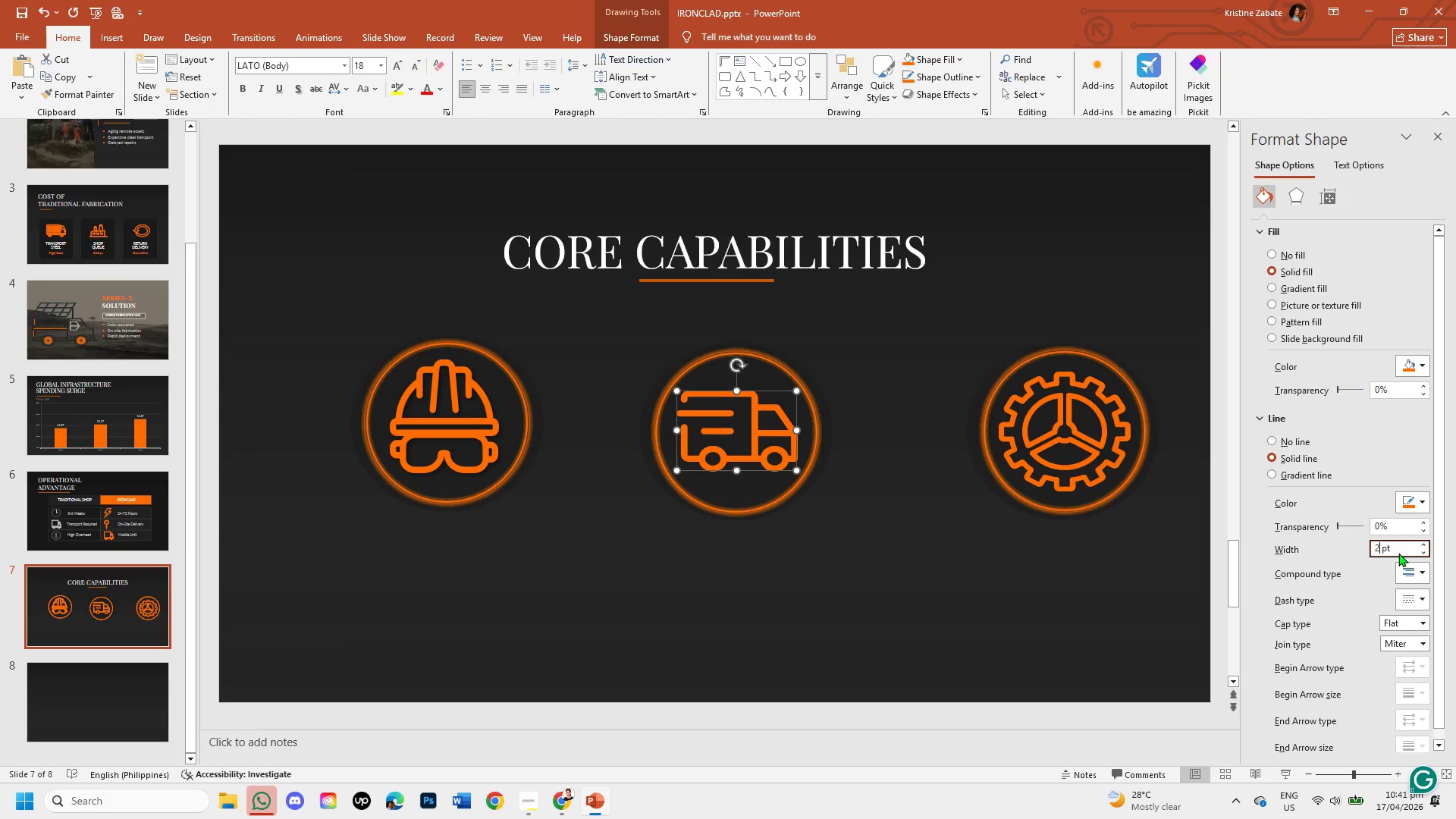 
key(Backspace)
 